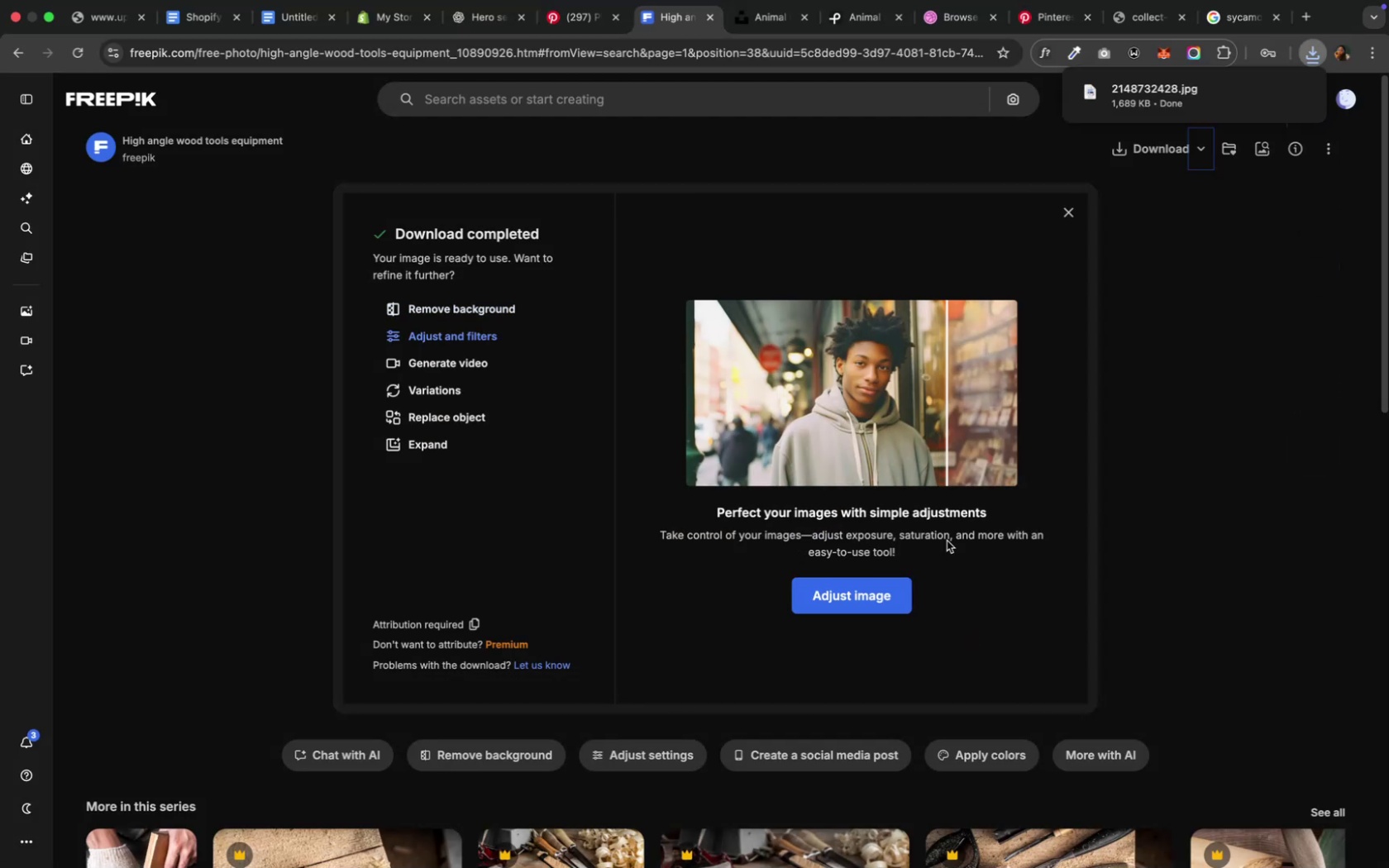 
left_click([380, 18])
 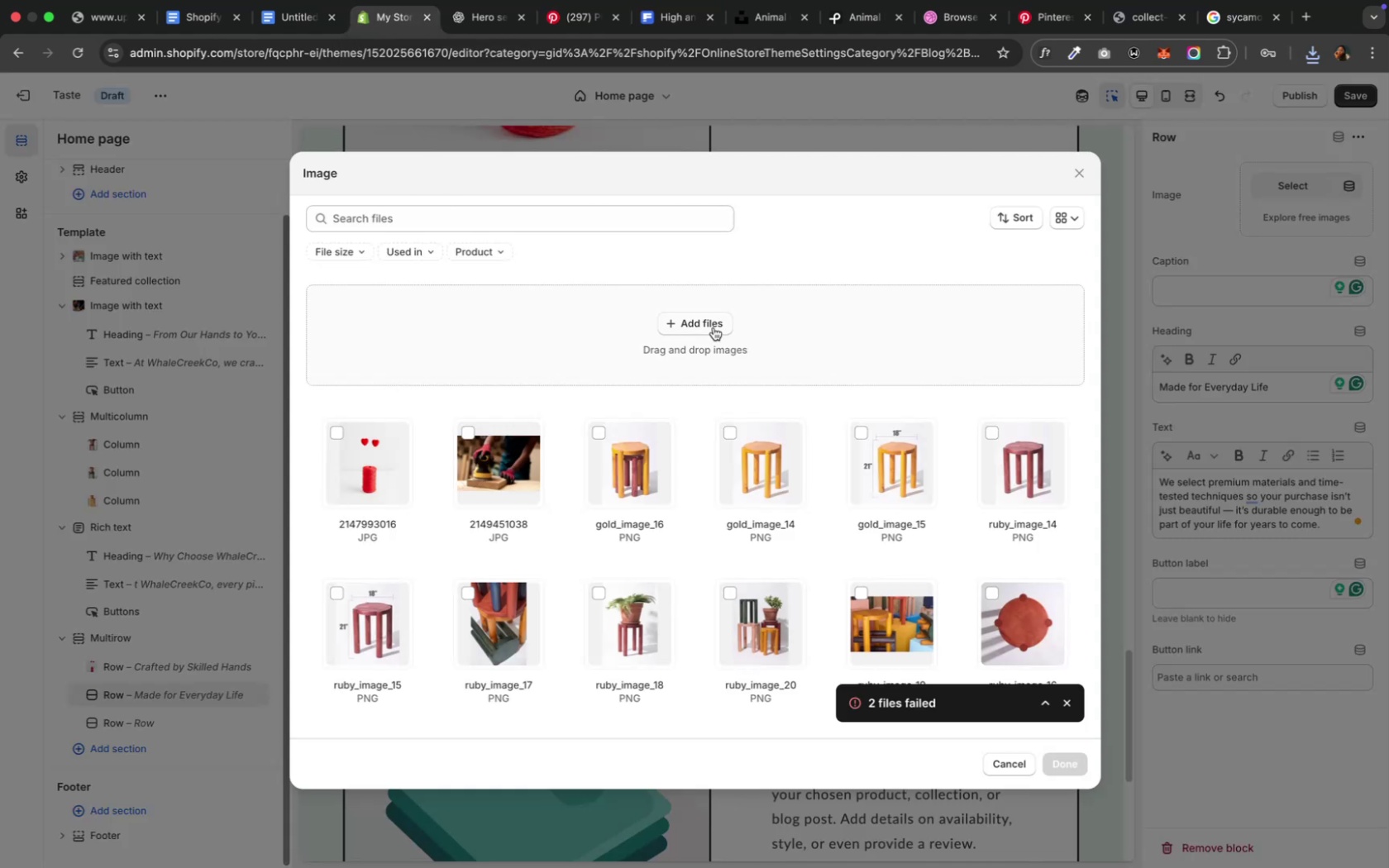 
left_click([724, 325])
 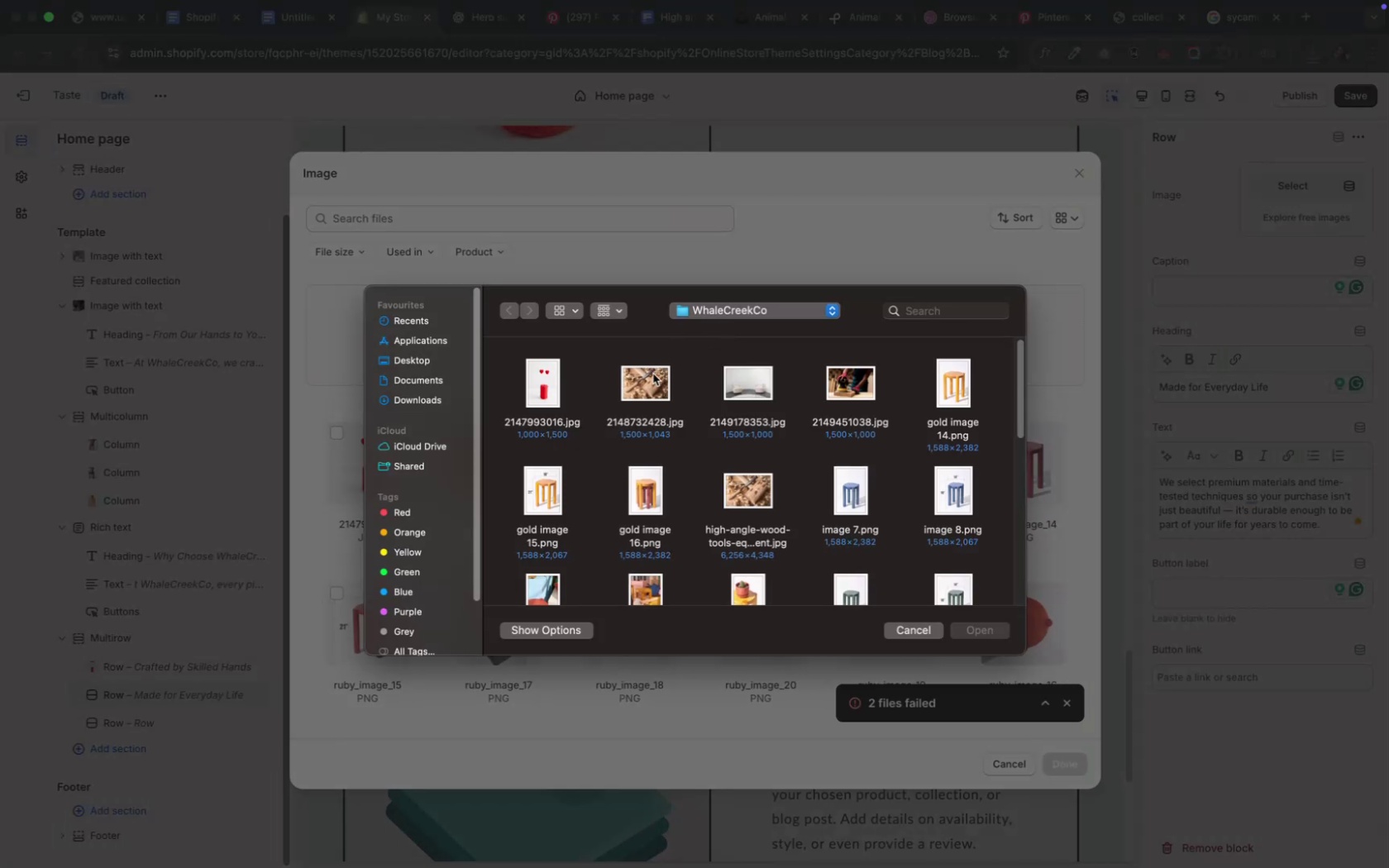 
left_click([645, 397])
 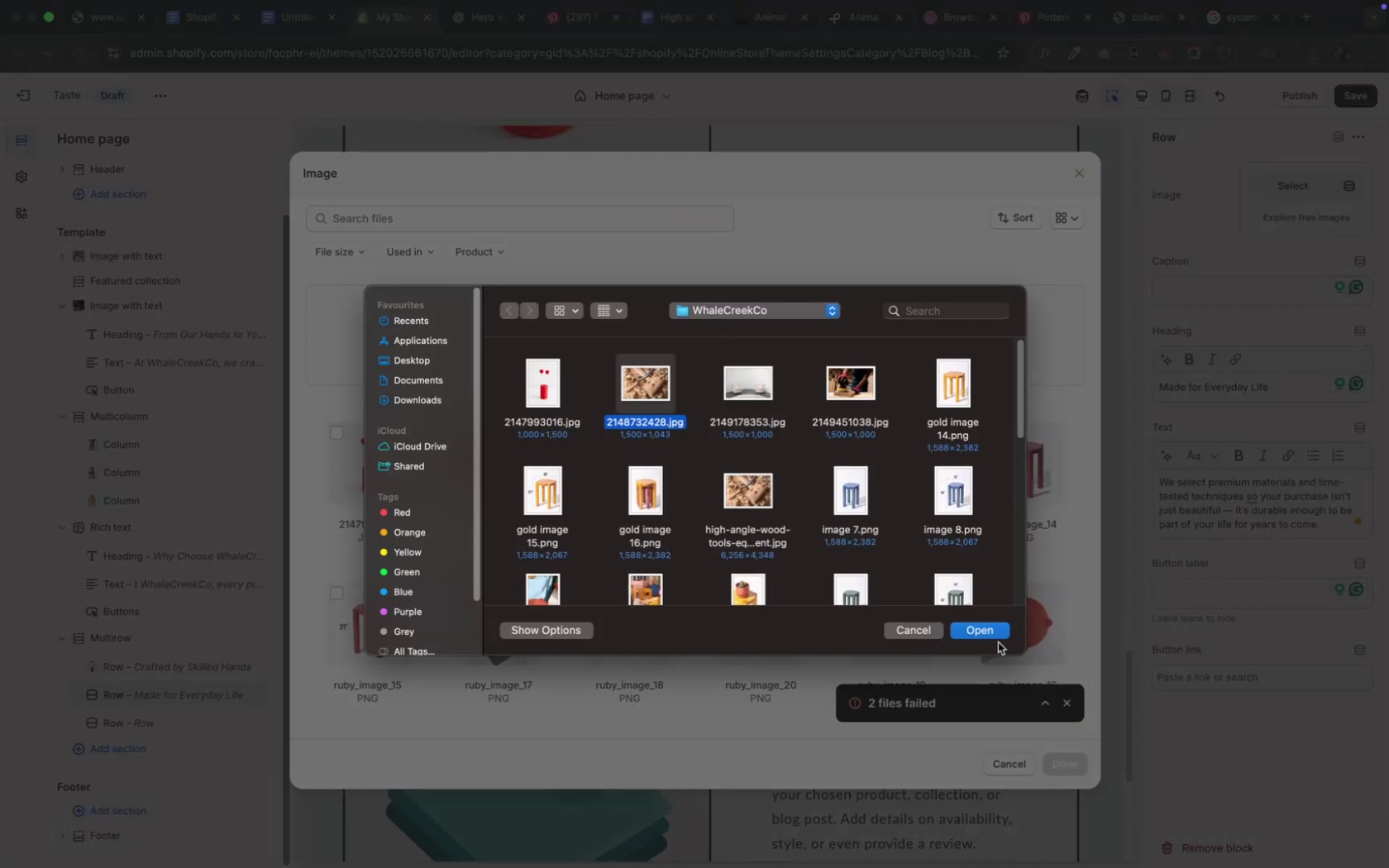 
left_click([994, 632])
 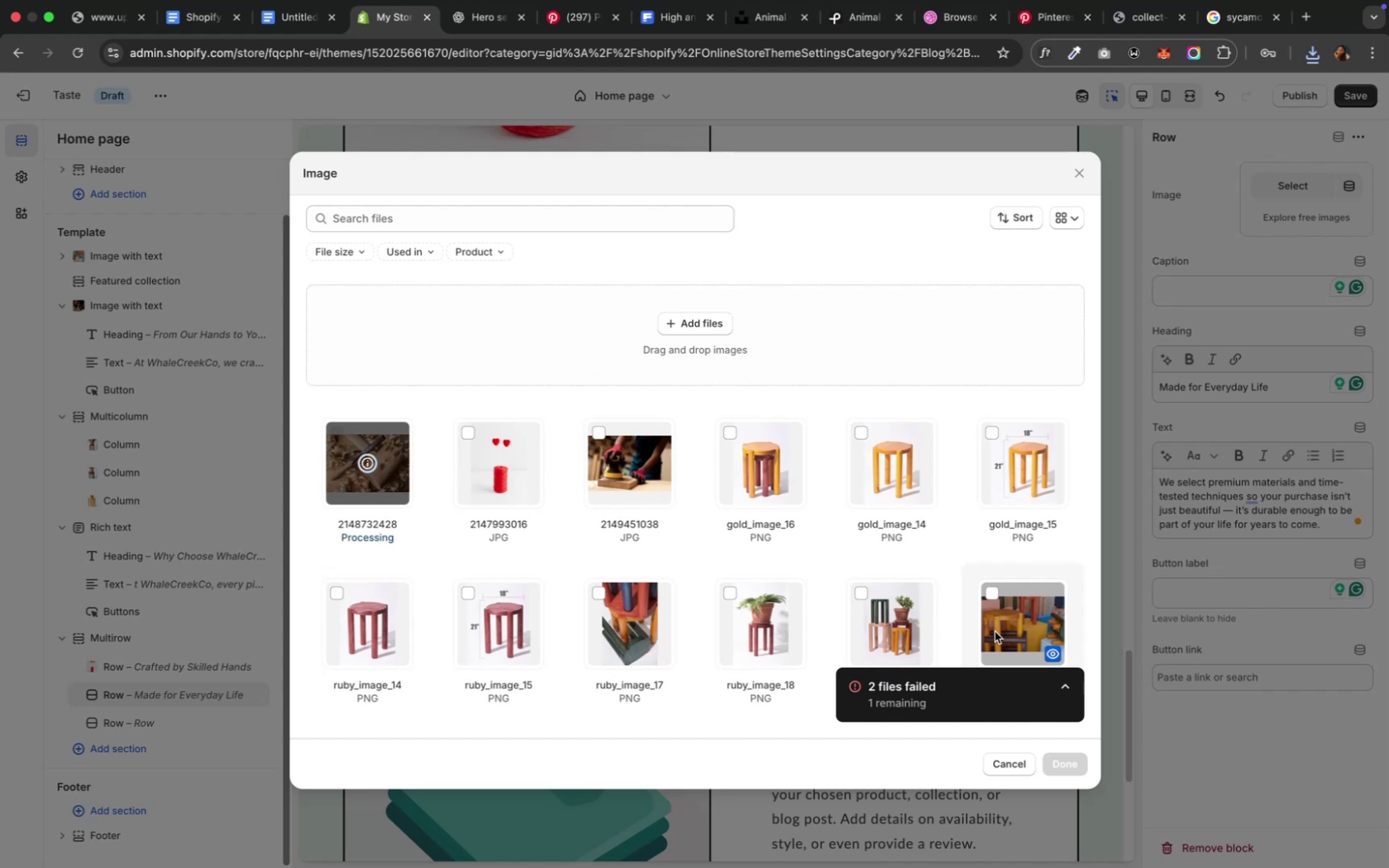 
wait(10.5)
 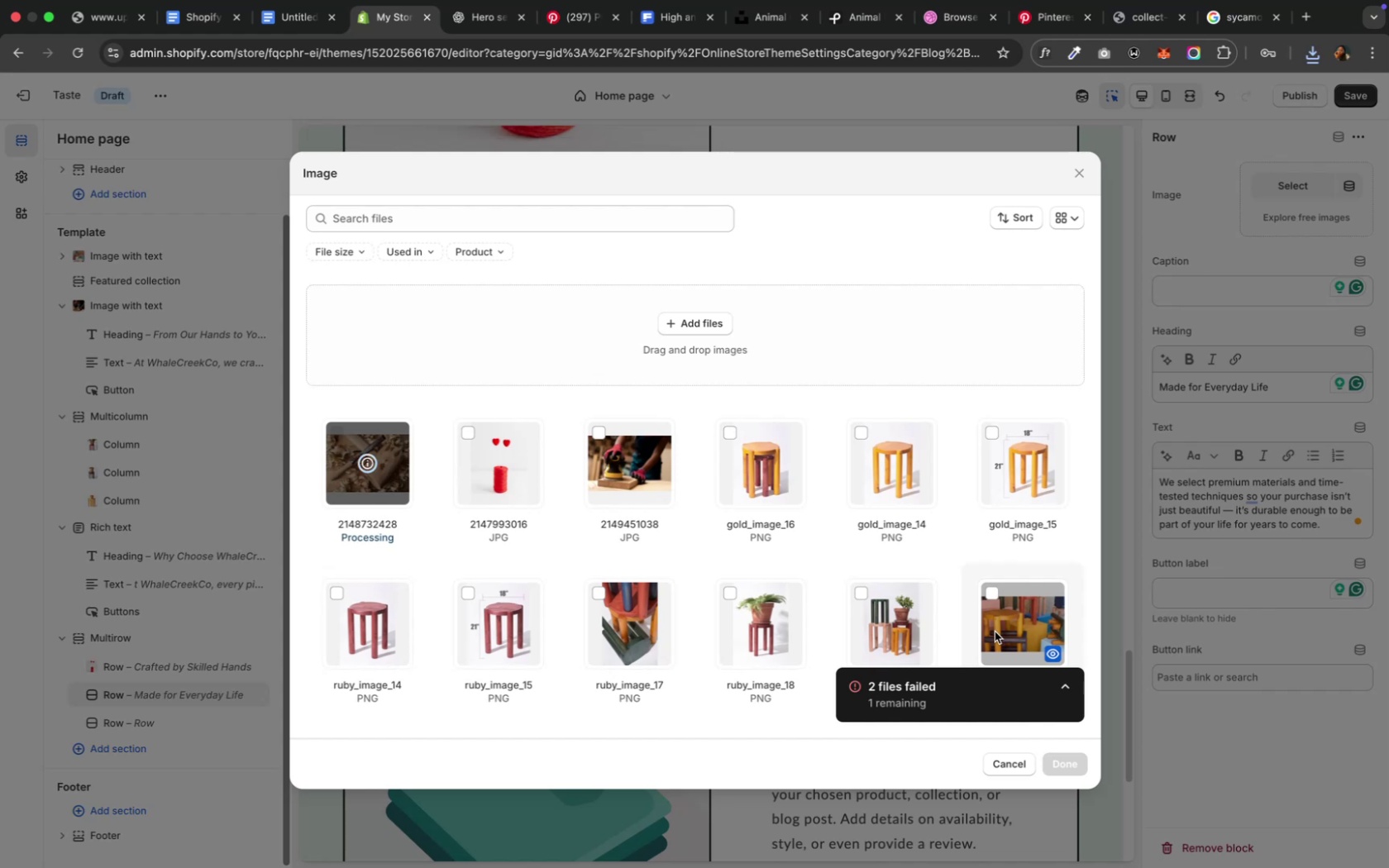 
left_click([1057, 771])
 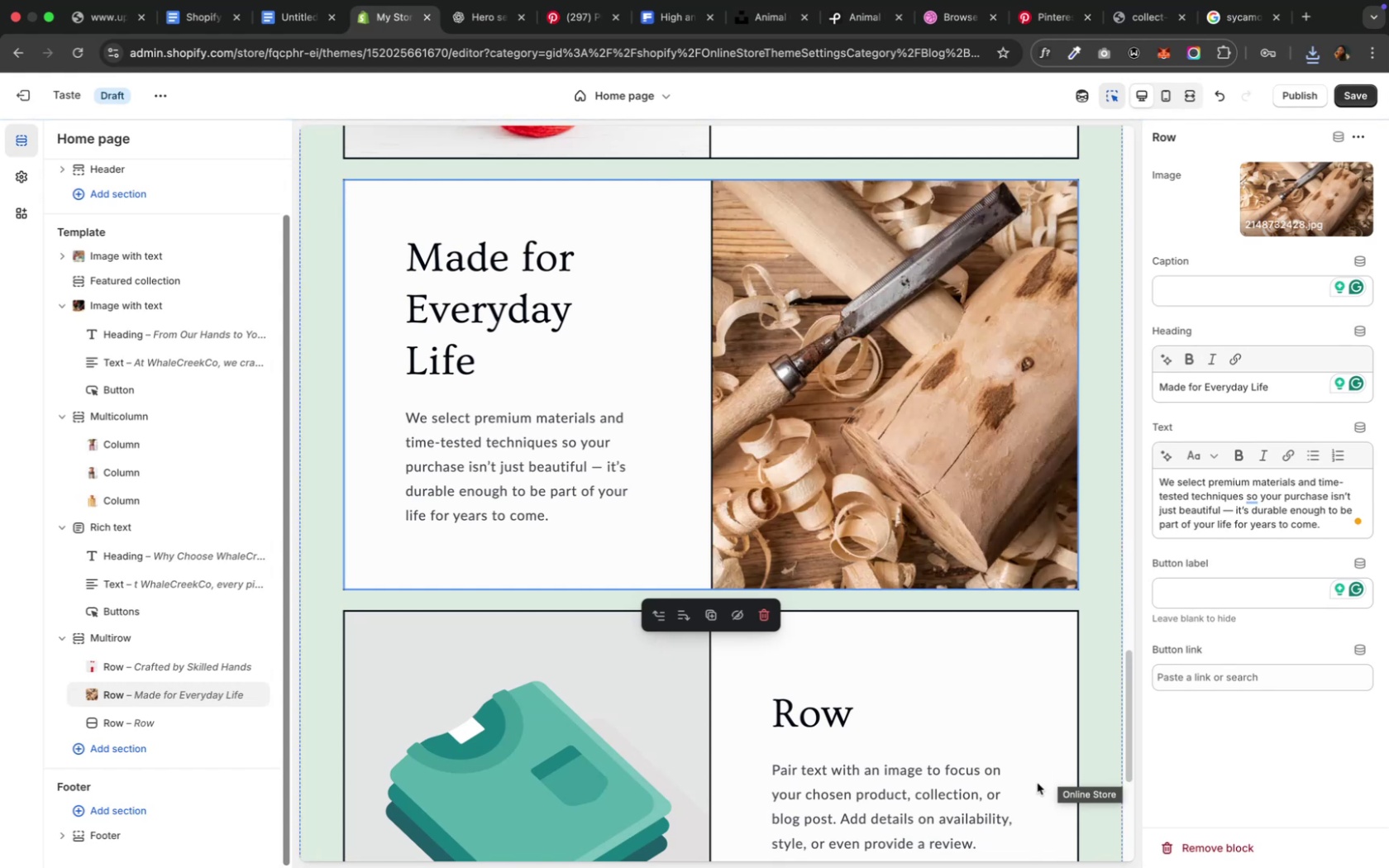 
wait(5.19)
 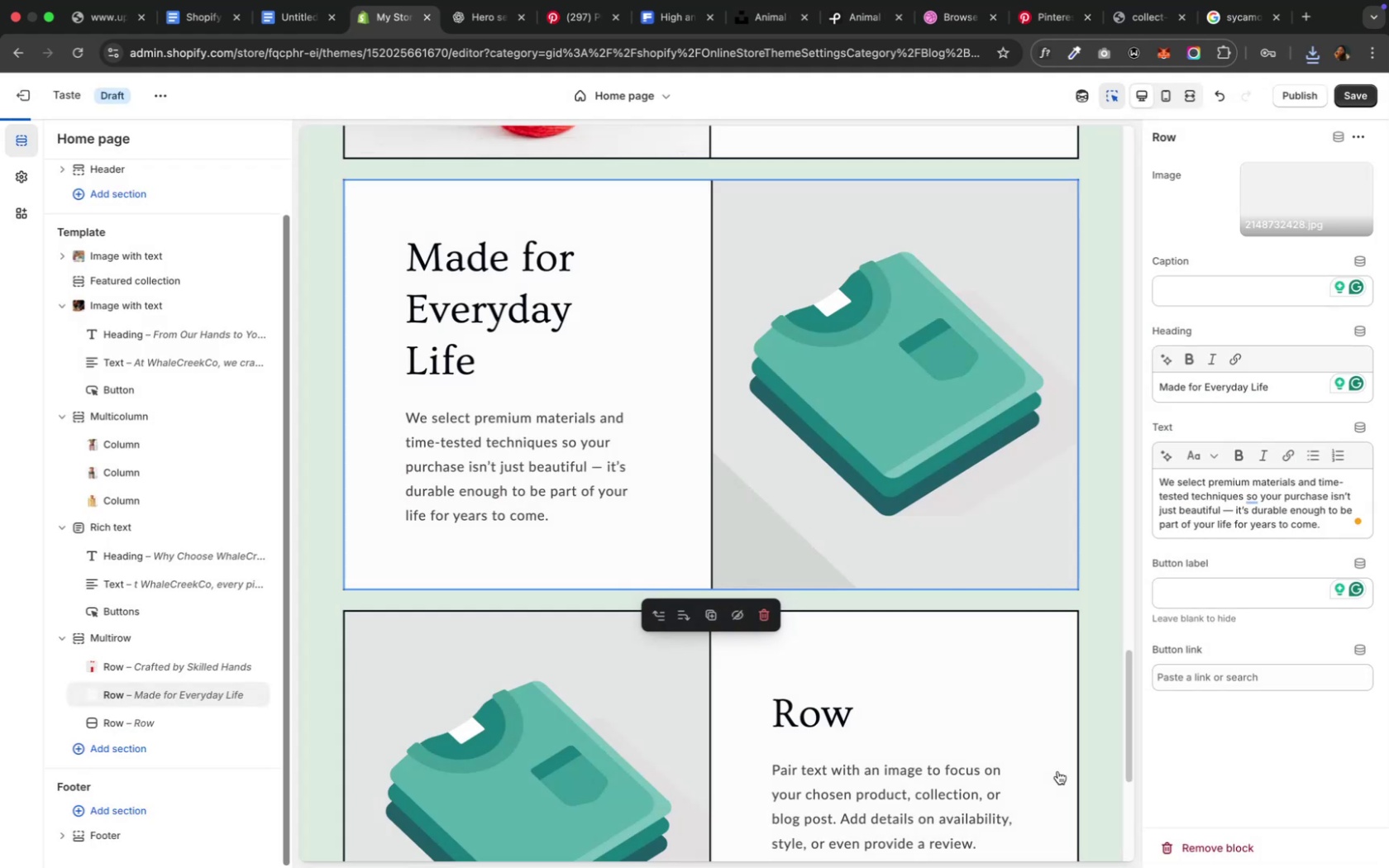 
scroll: coordinate [1003, 759], scroll_direction: down, amount: 5.0
 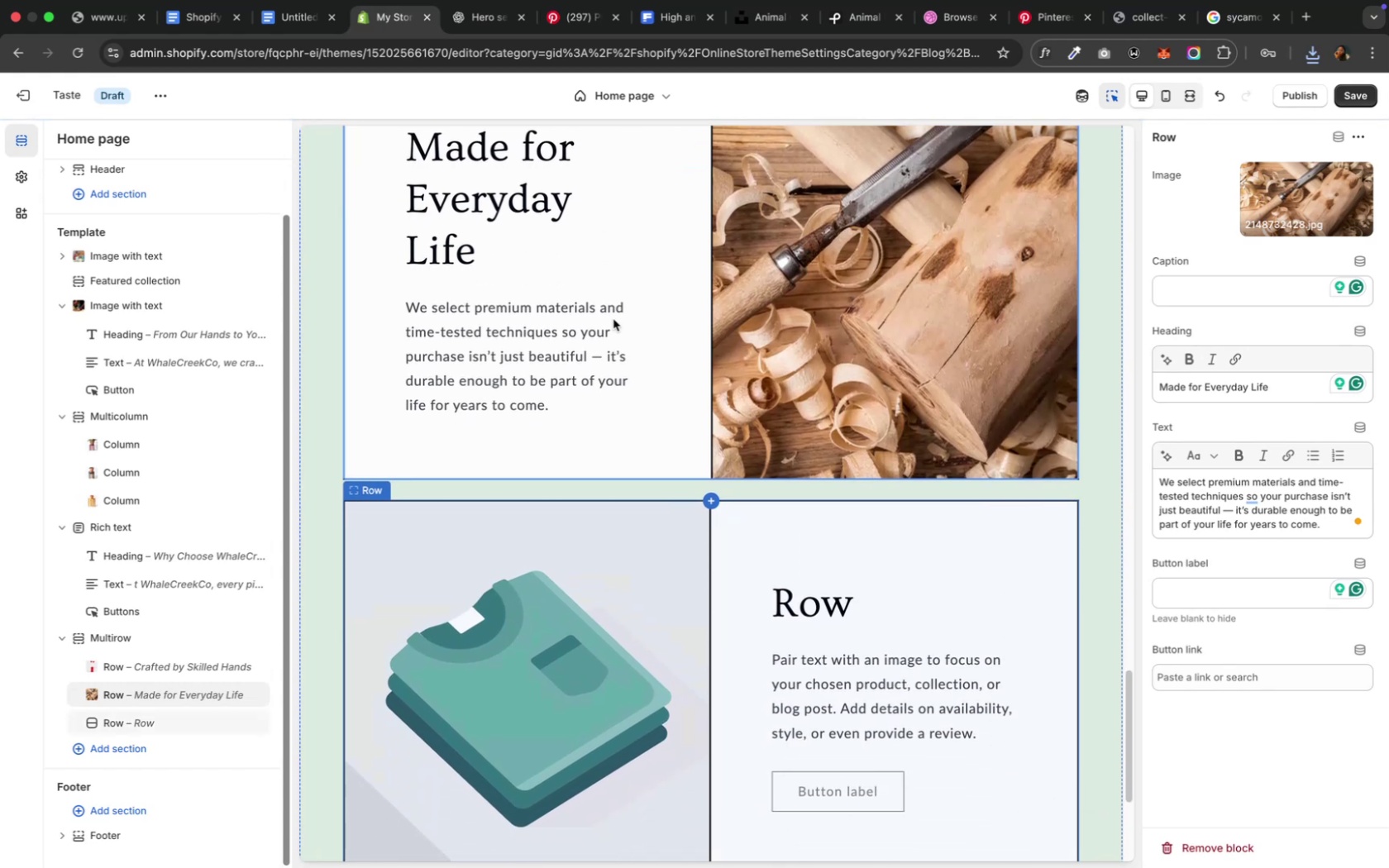 
left_click([823, 673])
 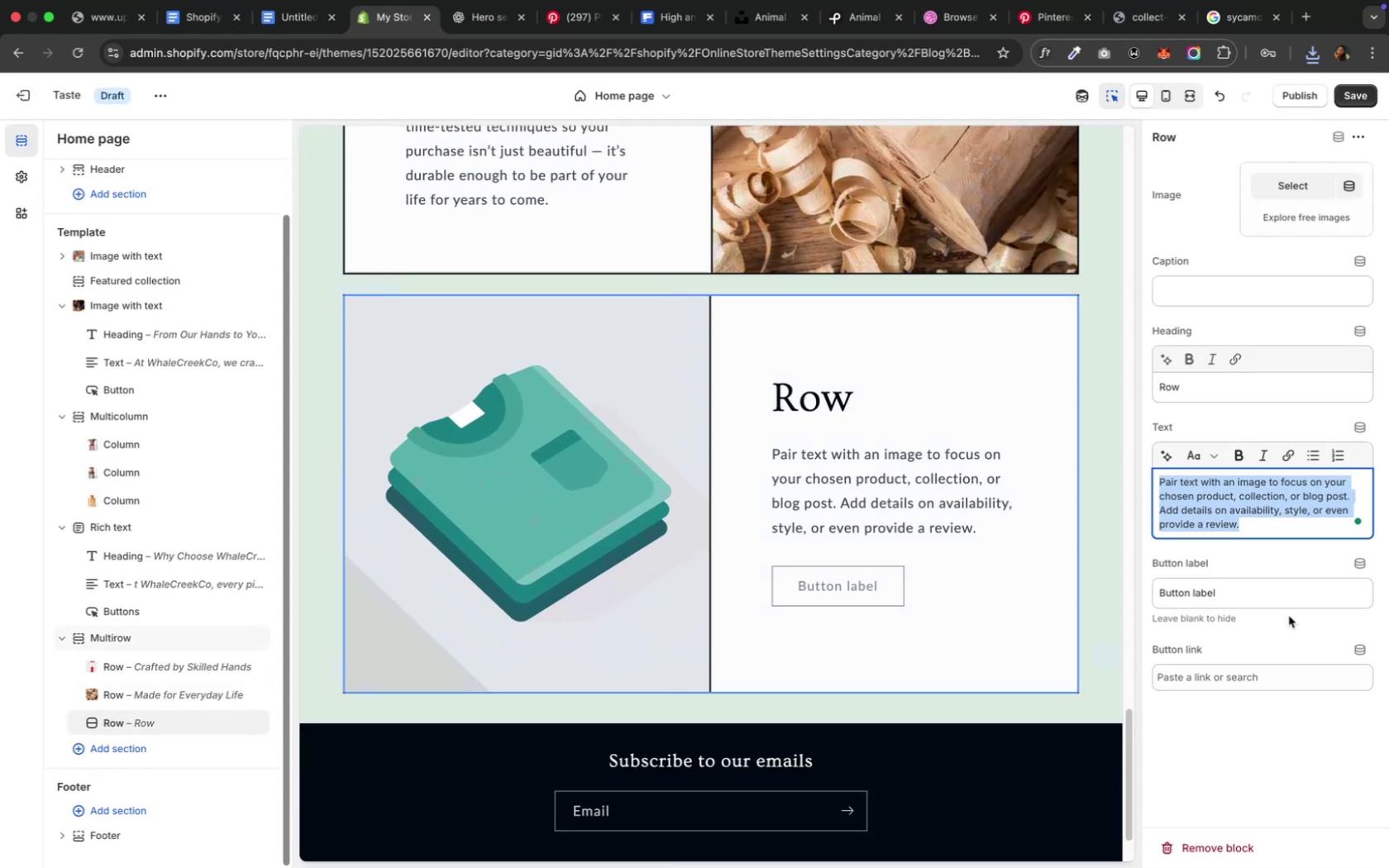 
left_click([1252, 591])
 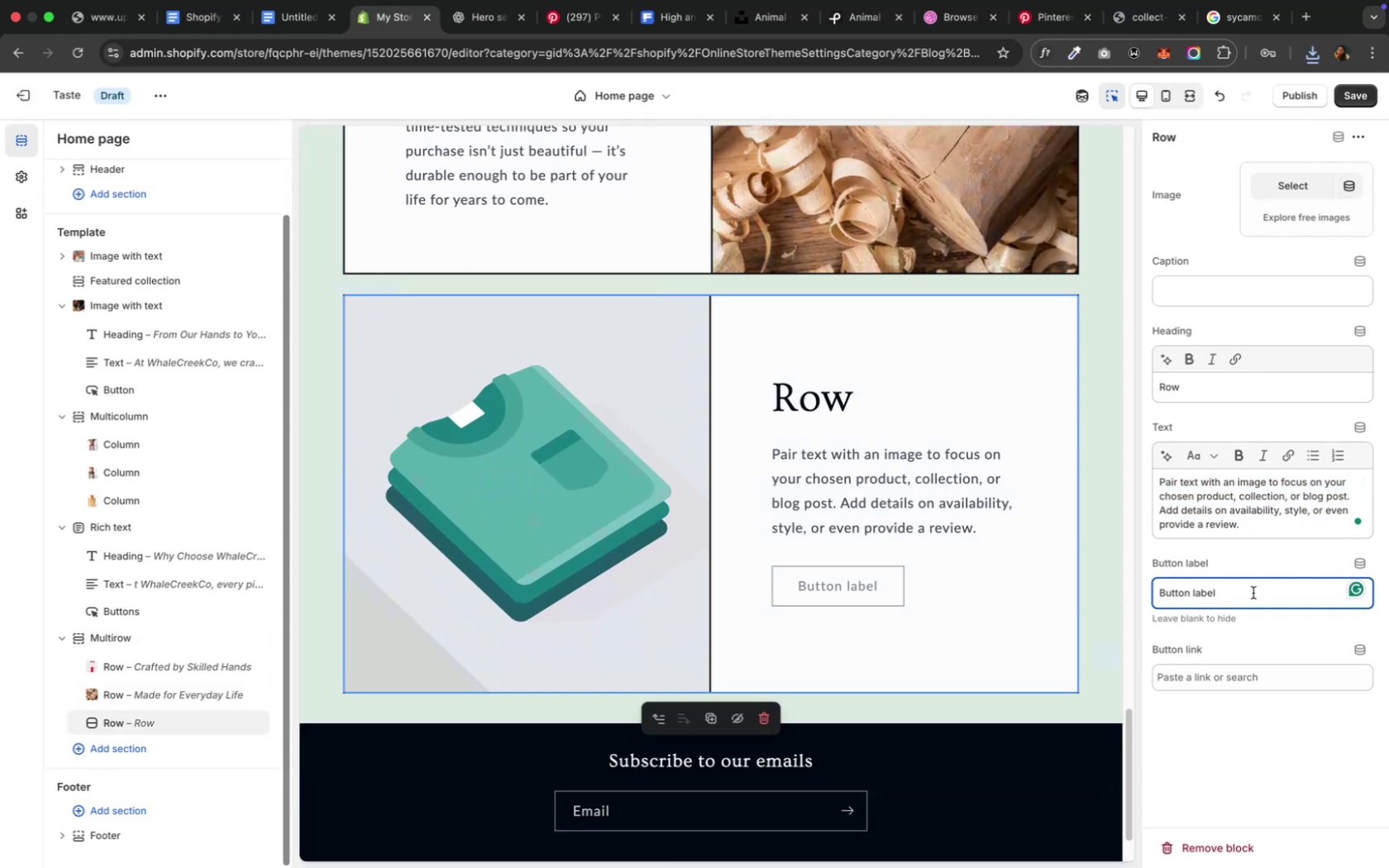 
key(Meta+CommandLeft)
 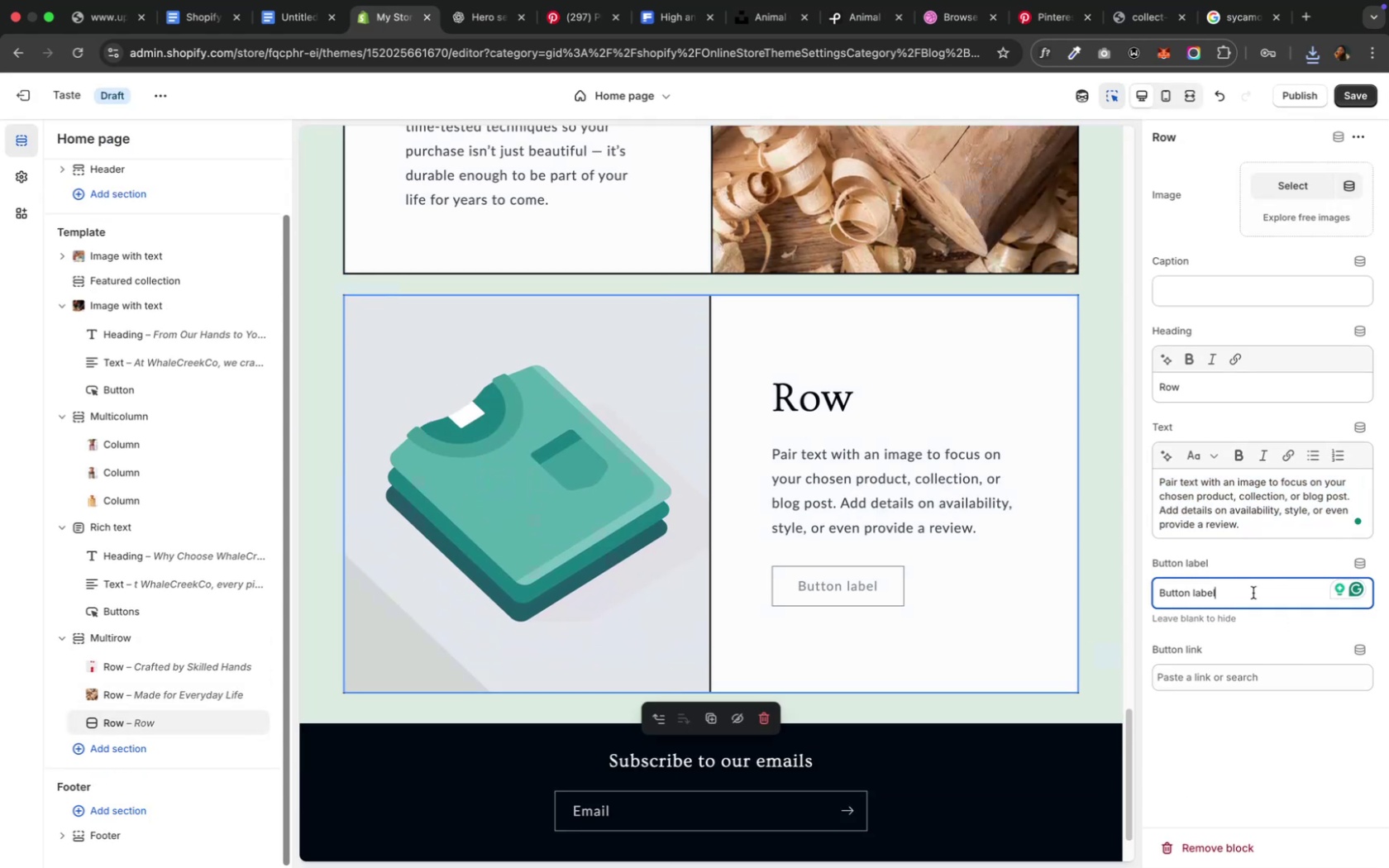 
key(Meta+A)
 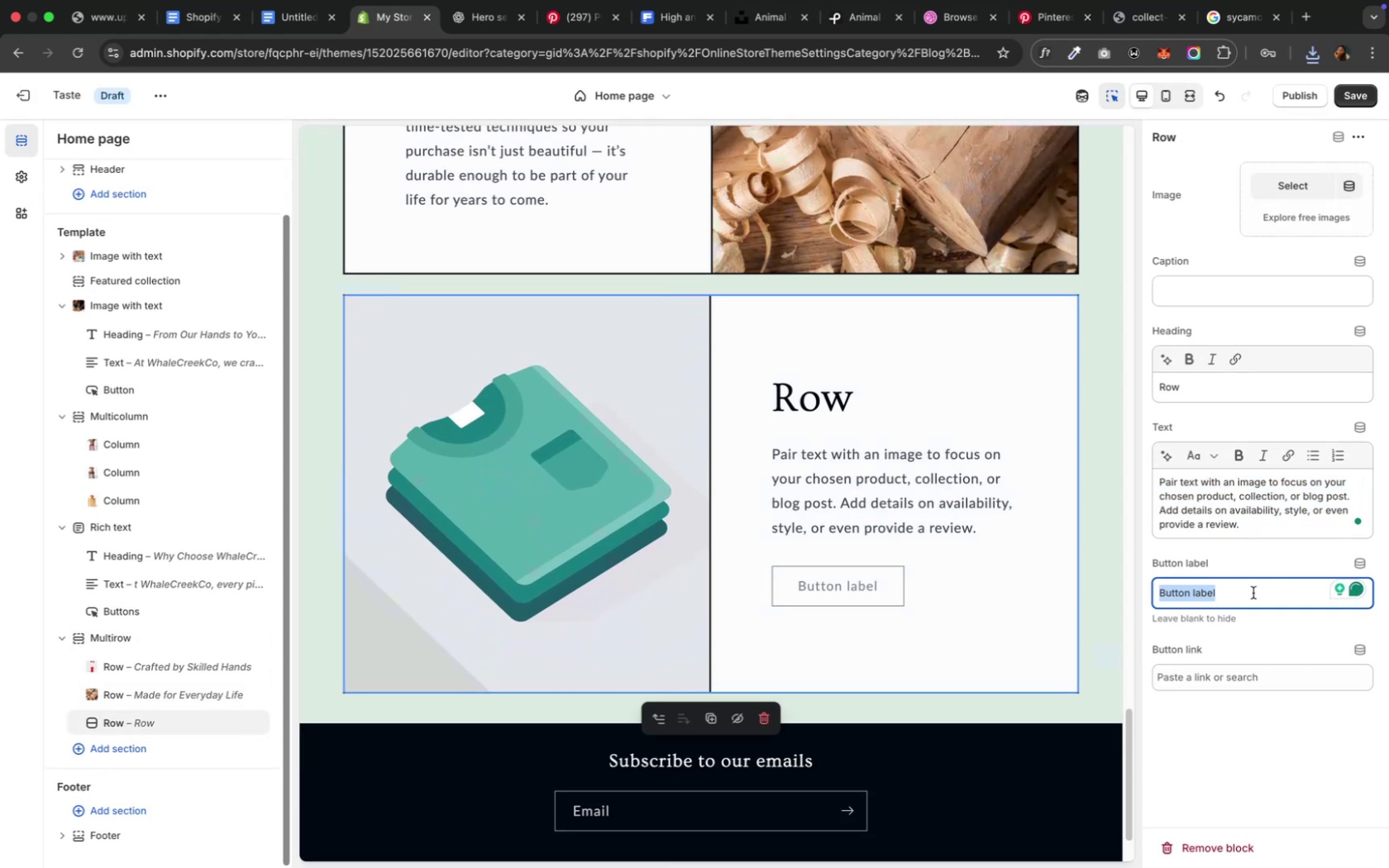 
key(Backspace)
 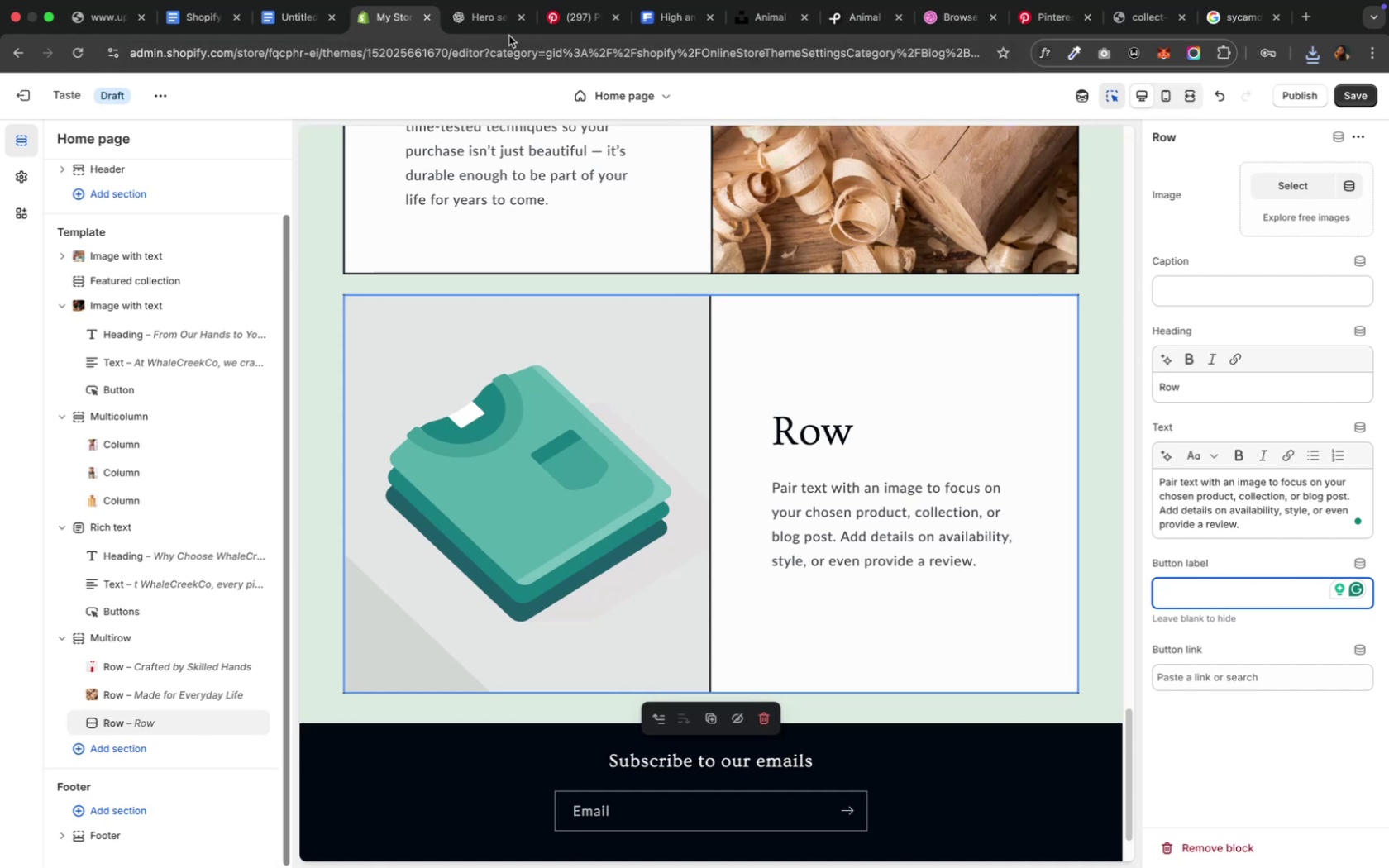 
left_click([465, 20])
 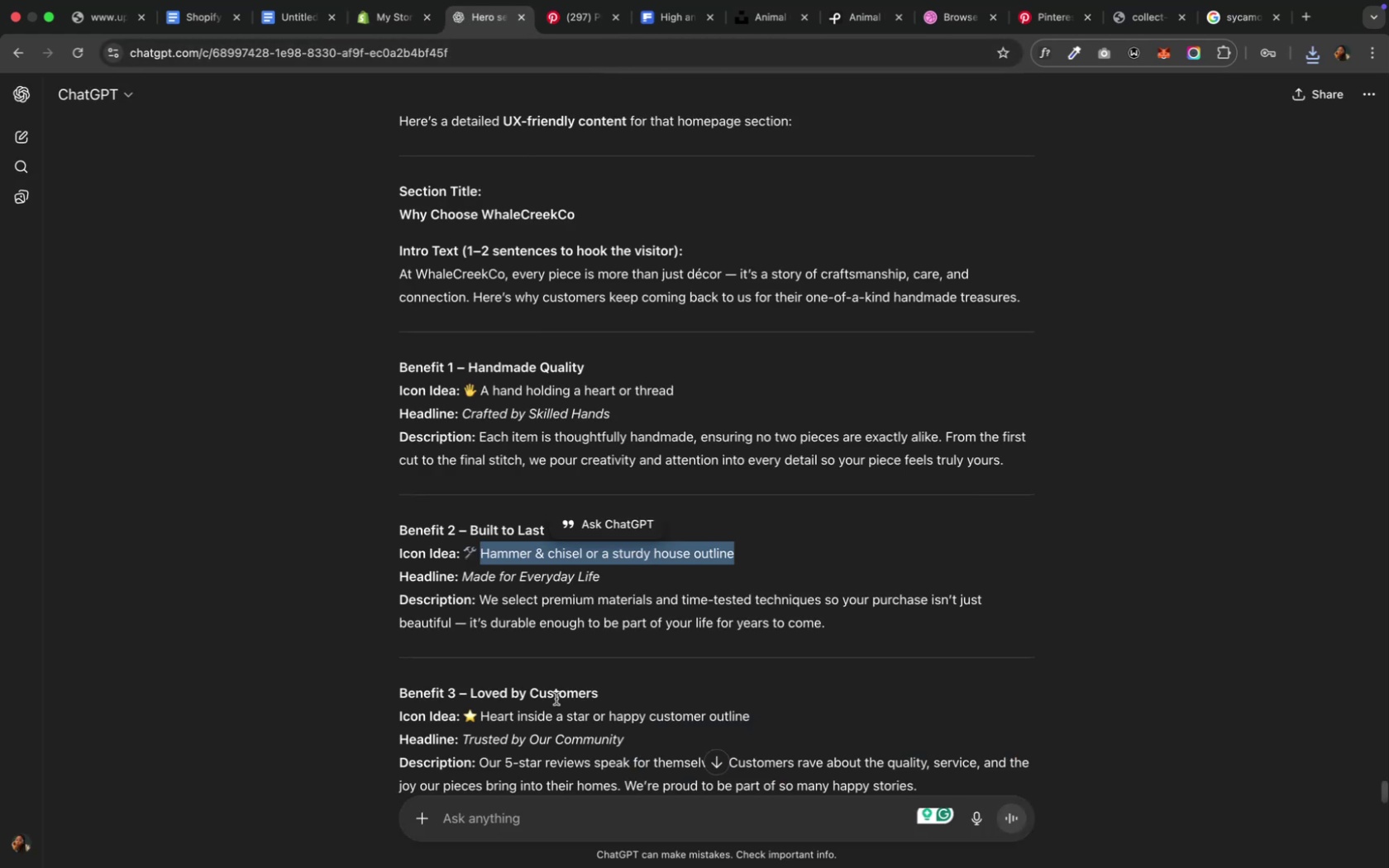 
scroll: coordinate [561, 710], scroll_direction: down, amount: 4.0
 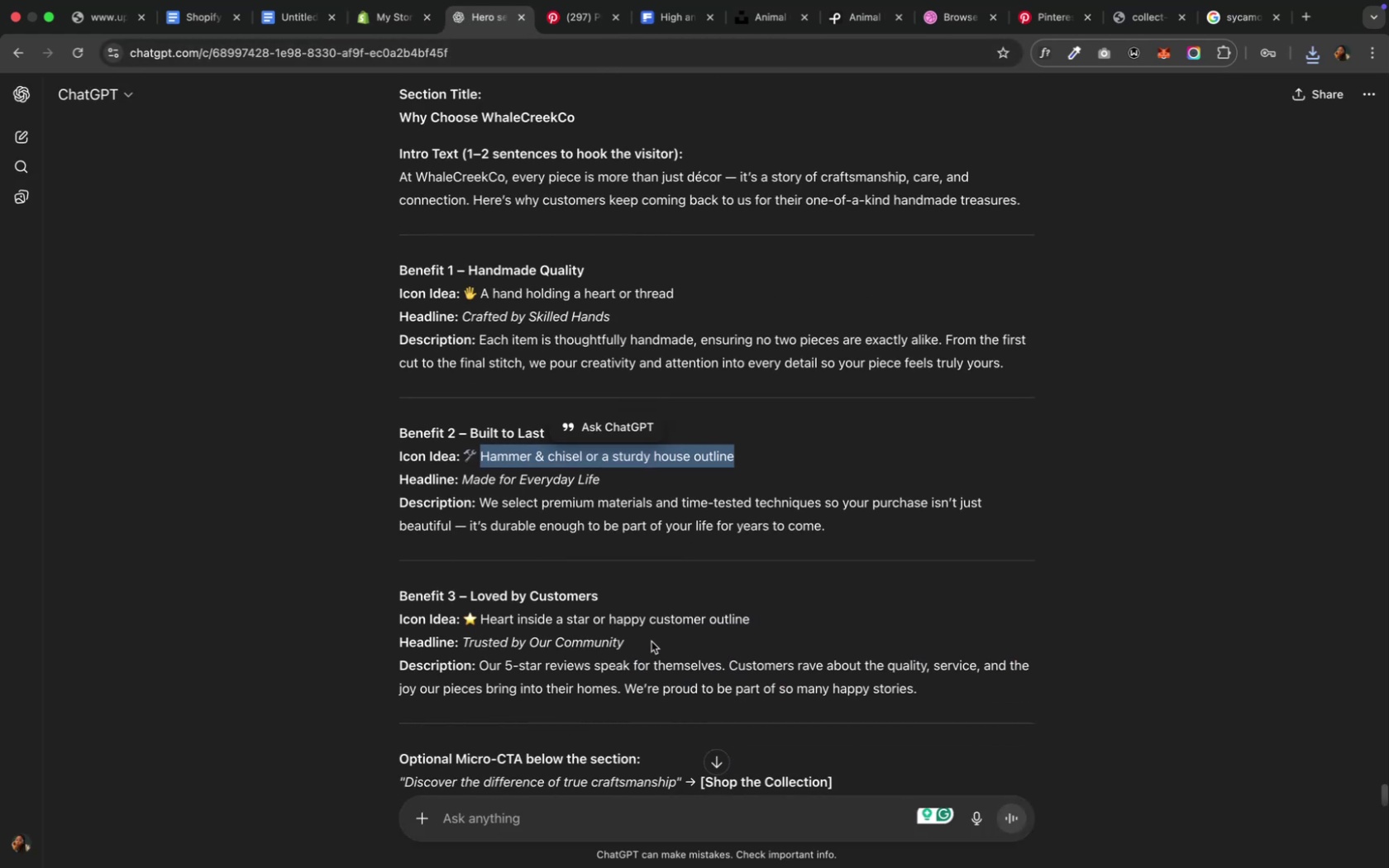 
left_click_drag(start_coordinate=[632, 641], to_coordinate=[464, 651])
 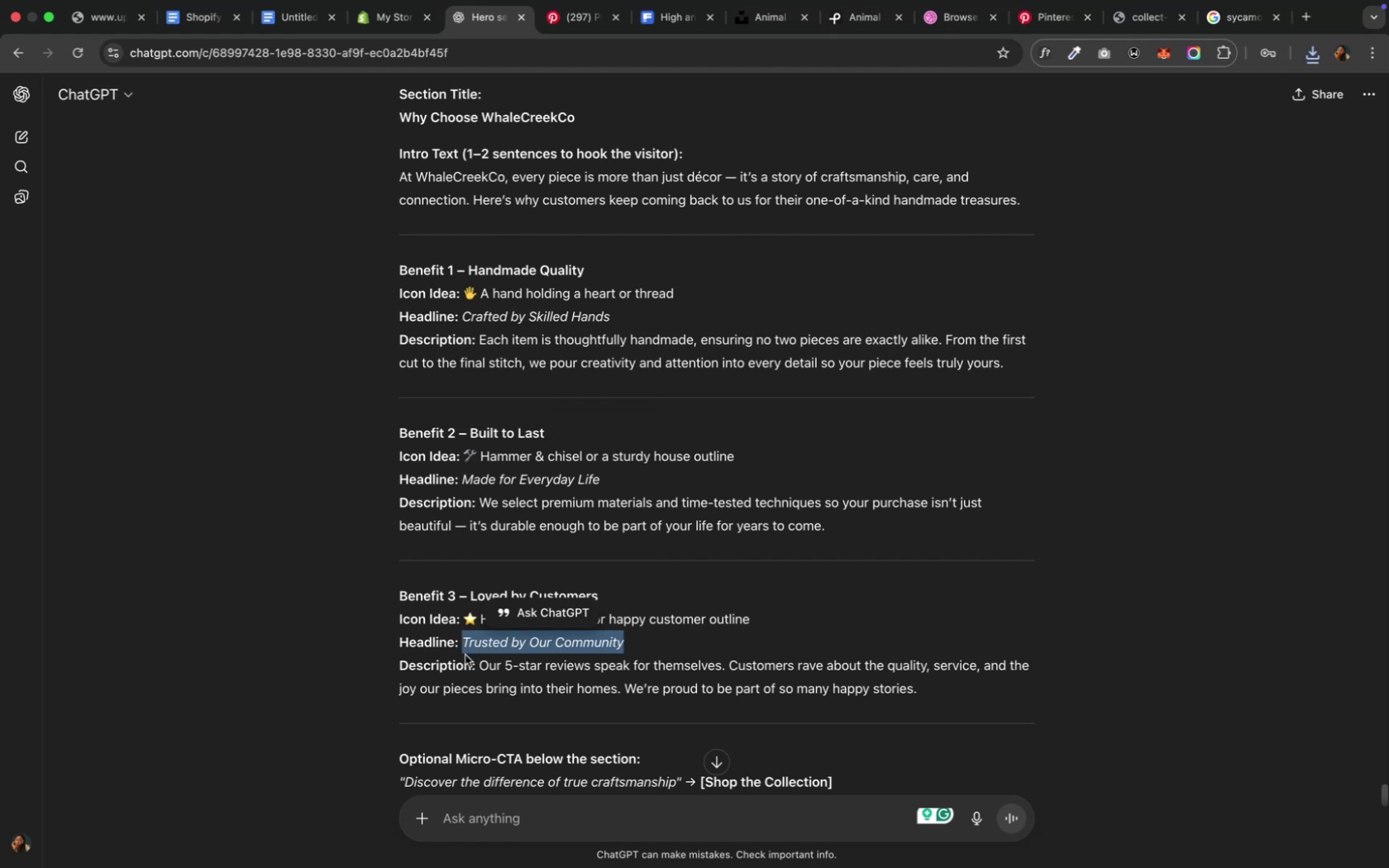 
key(Meta+C)
 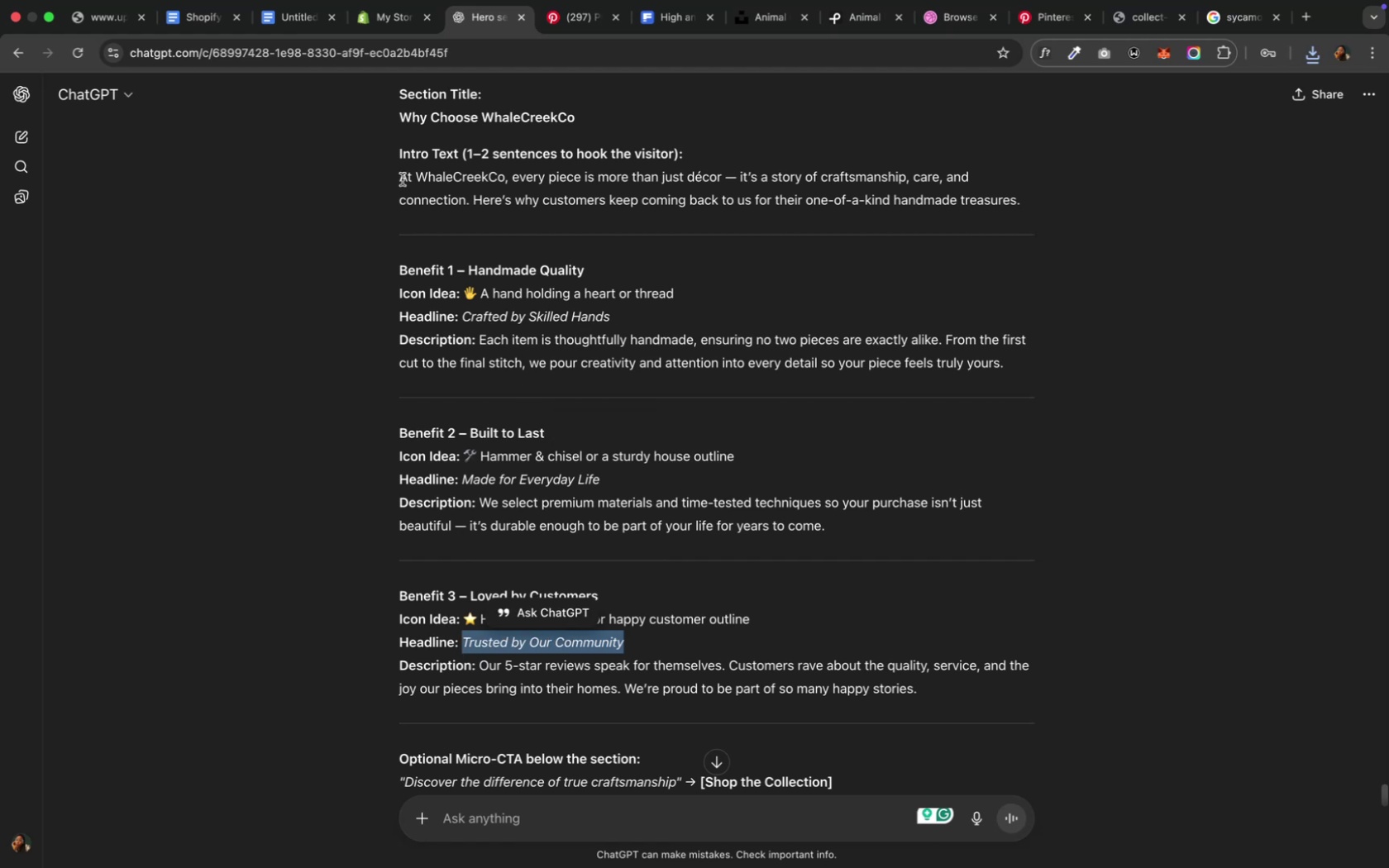 
left_click([370, 19])
 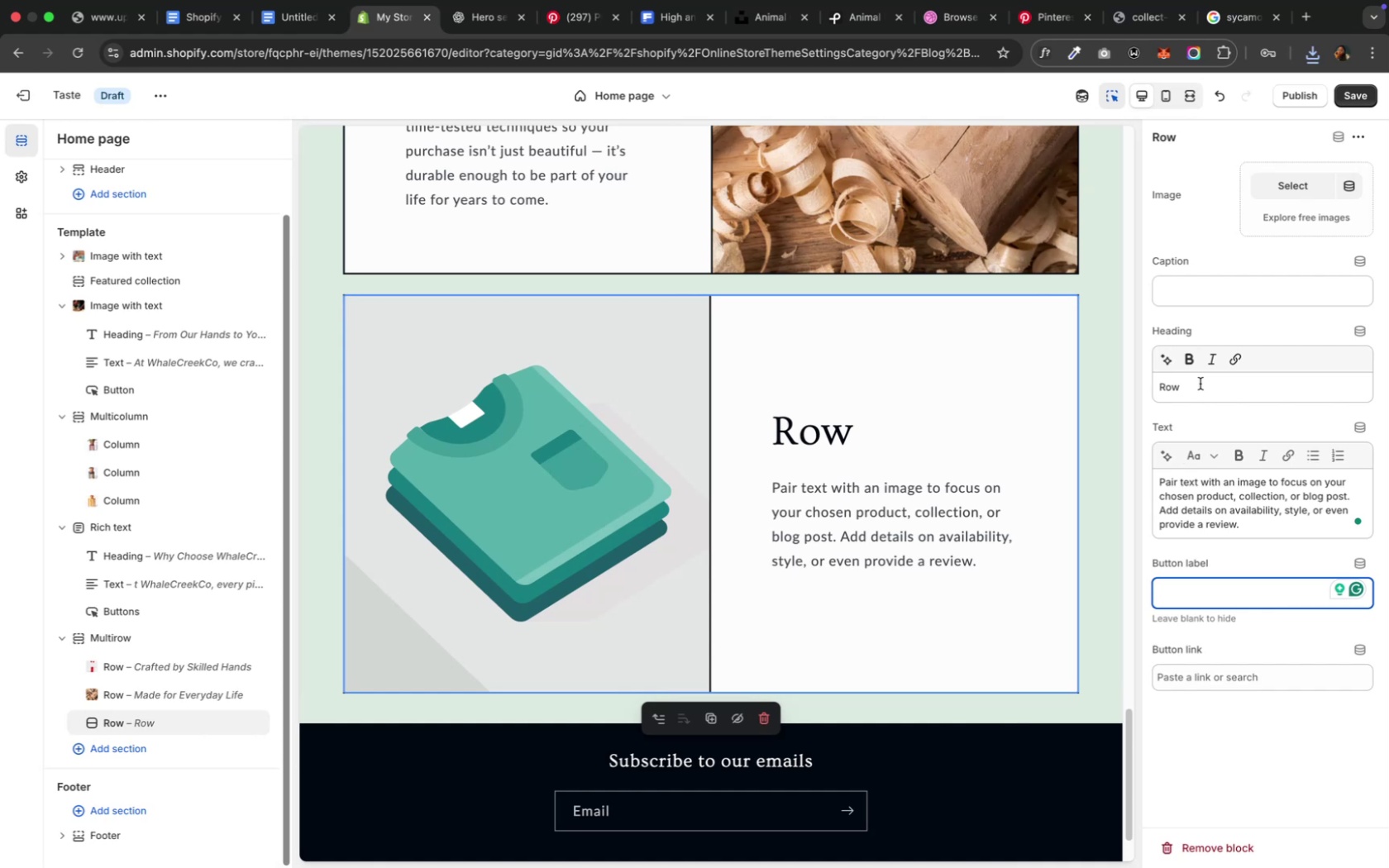 
double_click([1172, 386])
 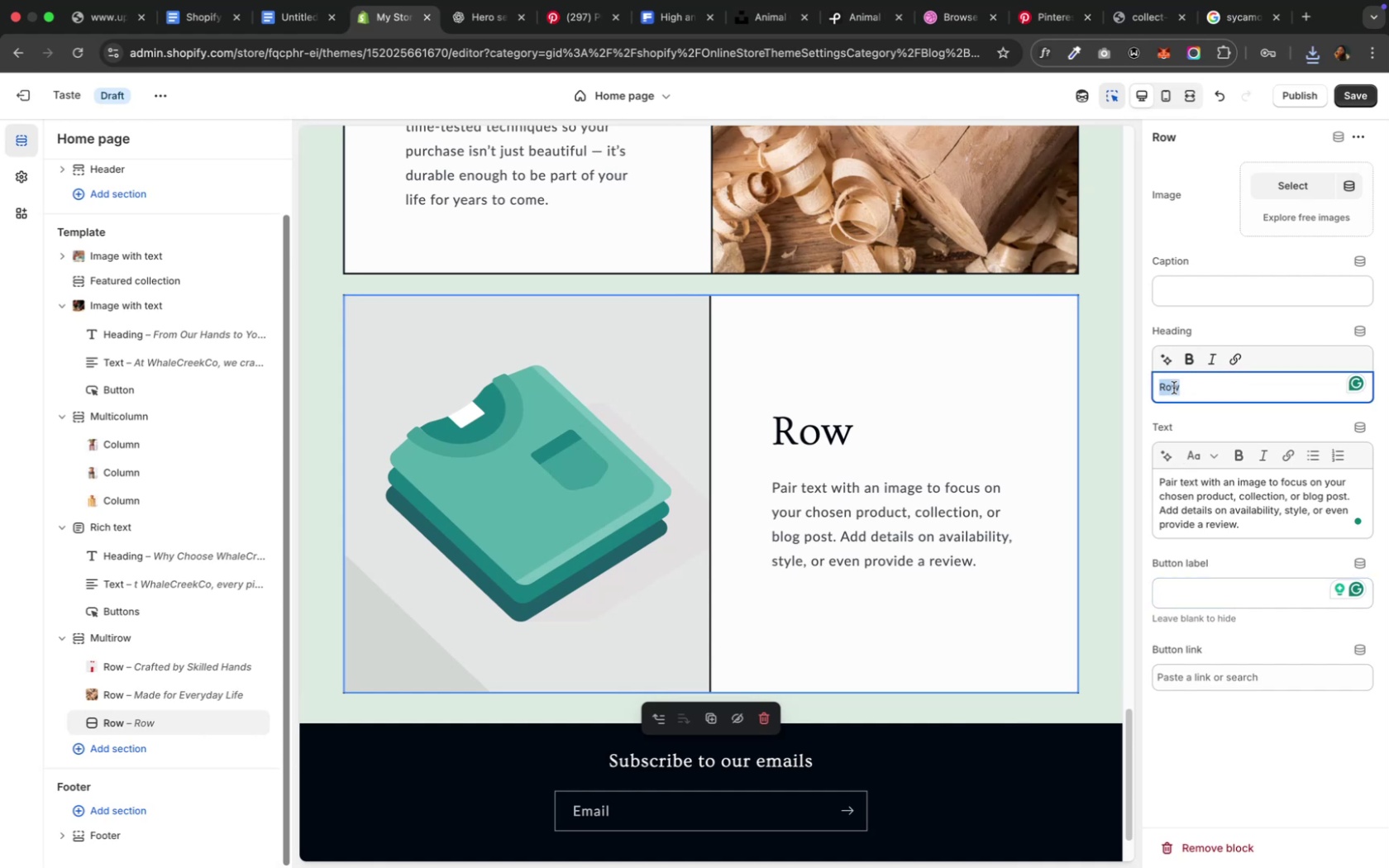 
key(Meta+CommandLeft)
 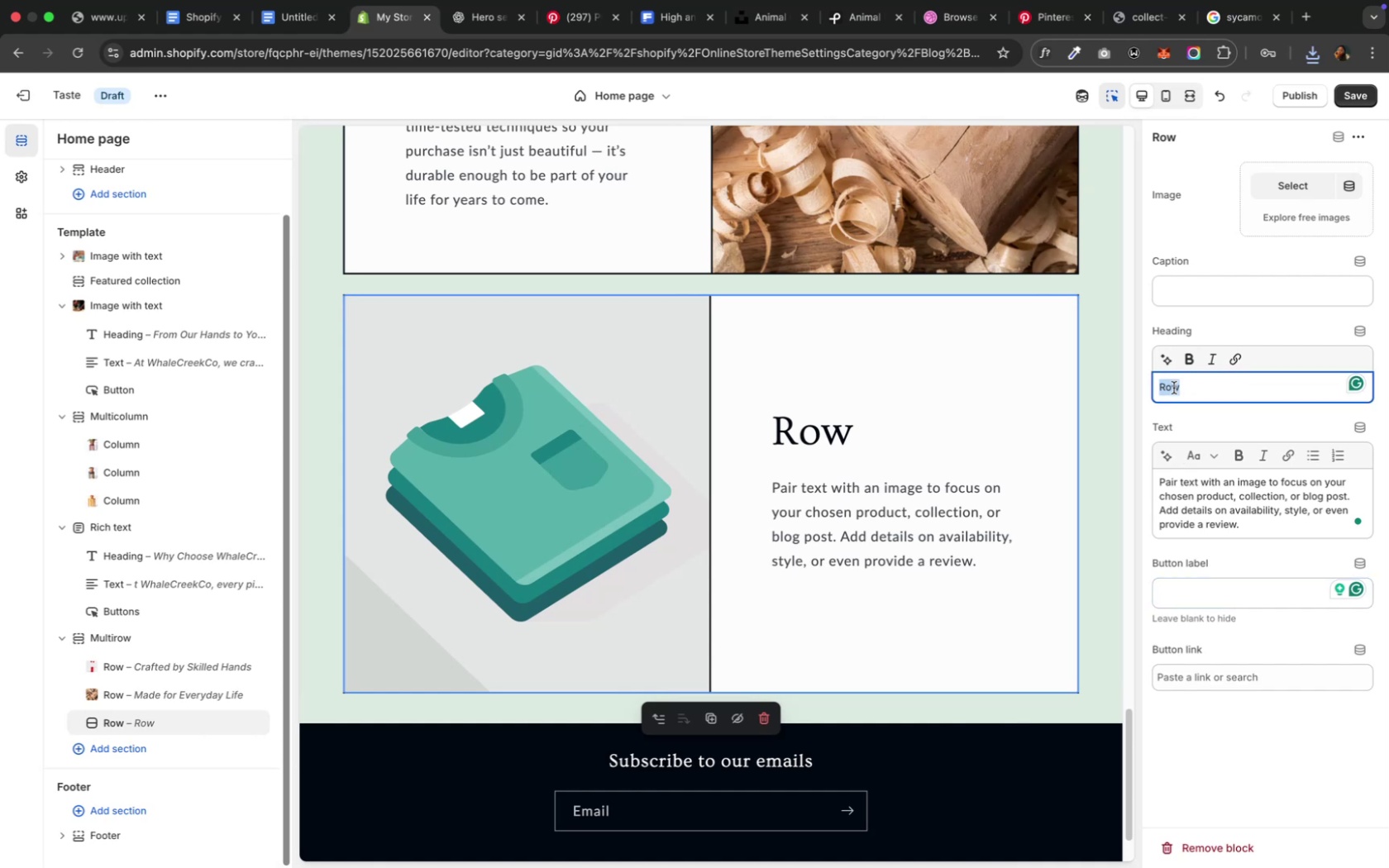 
key(Meta+V)
 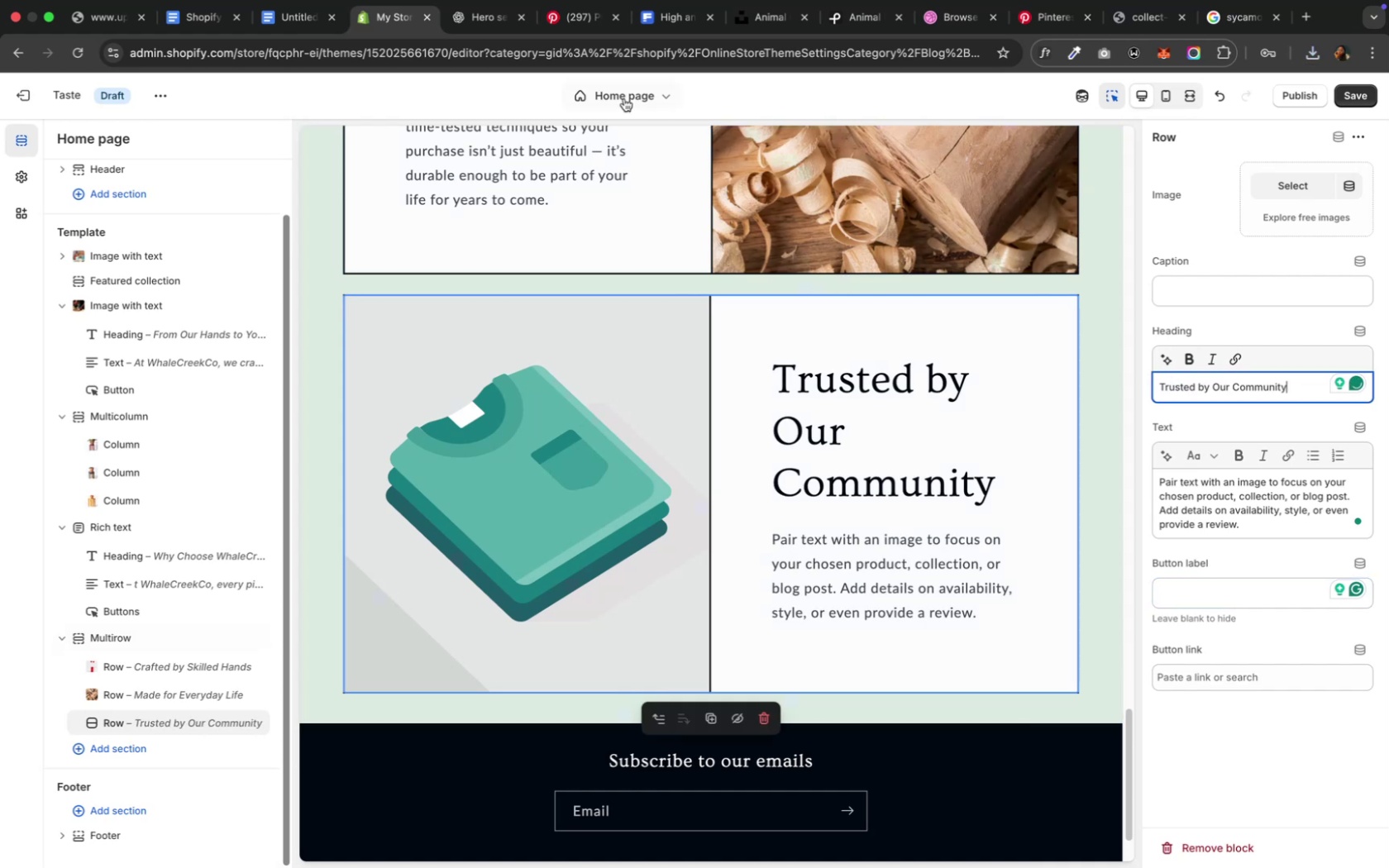 
left_click([468, 24])
 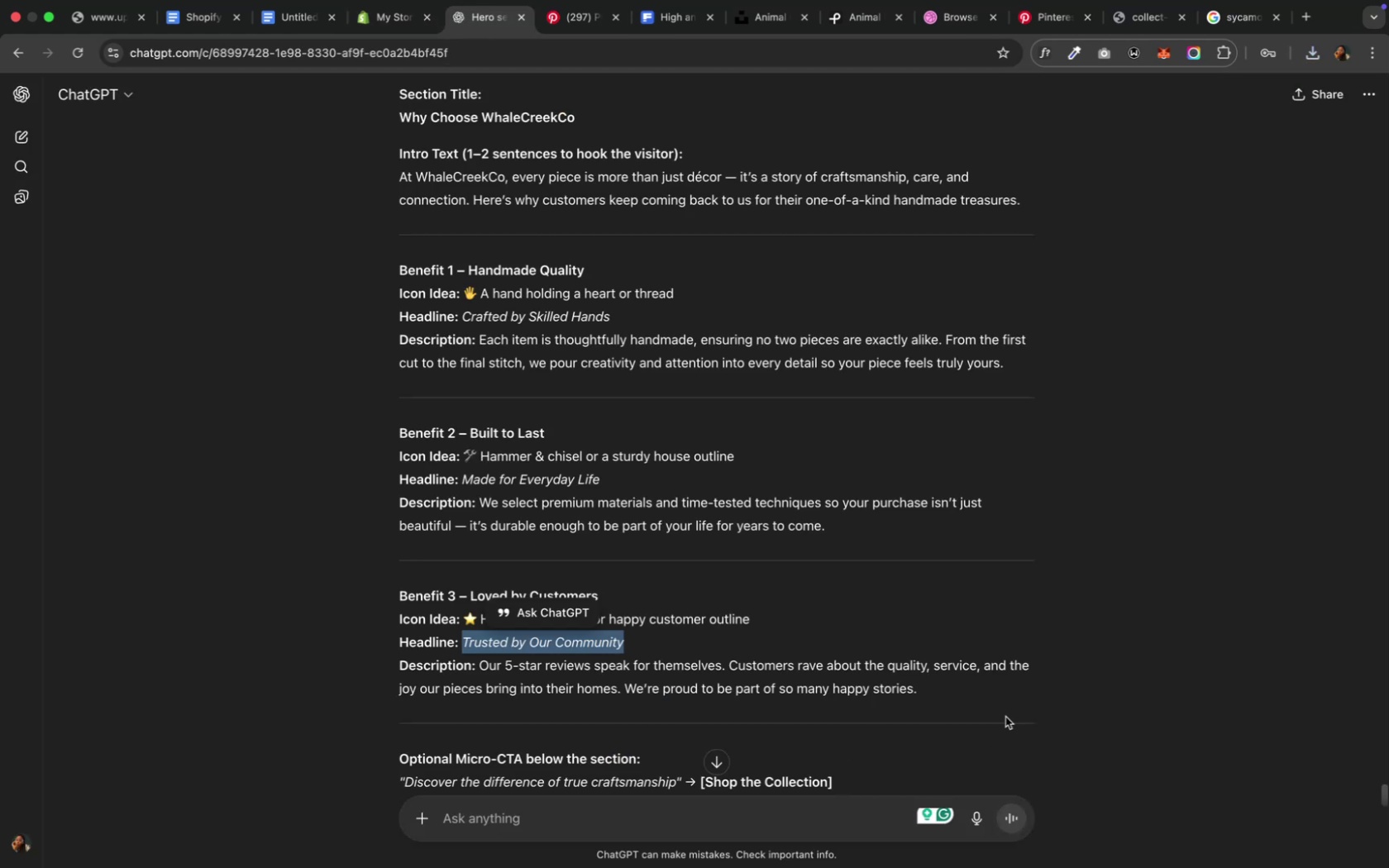 
left_click([951, 706])
 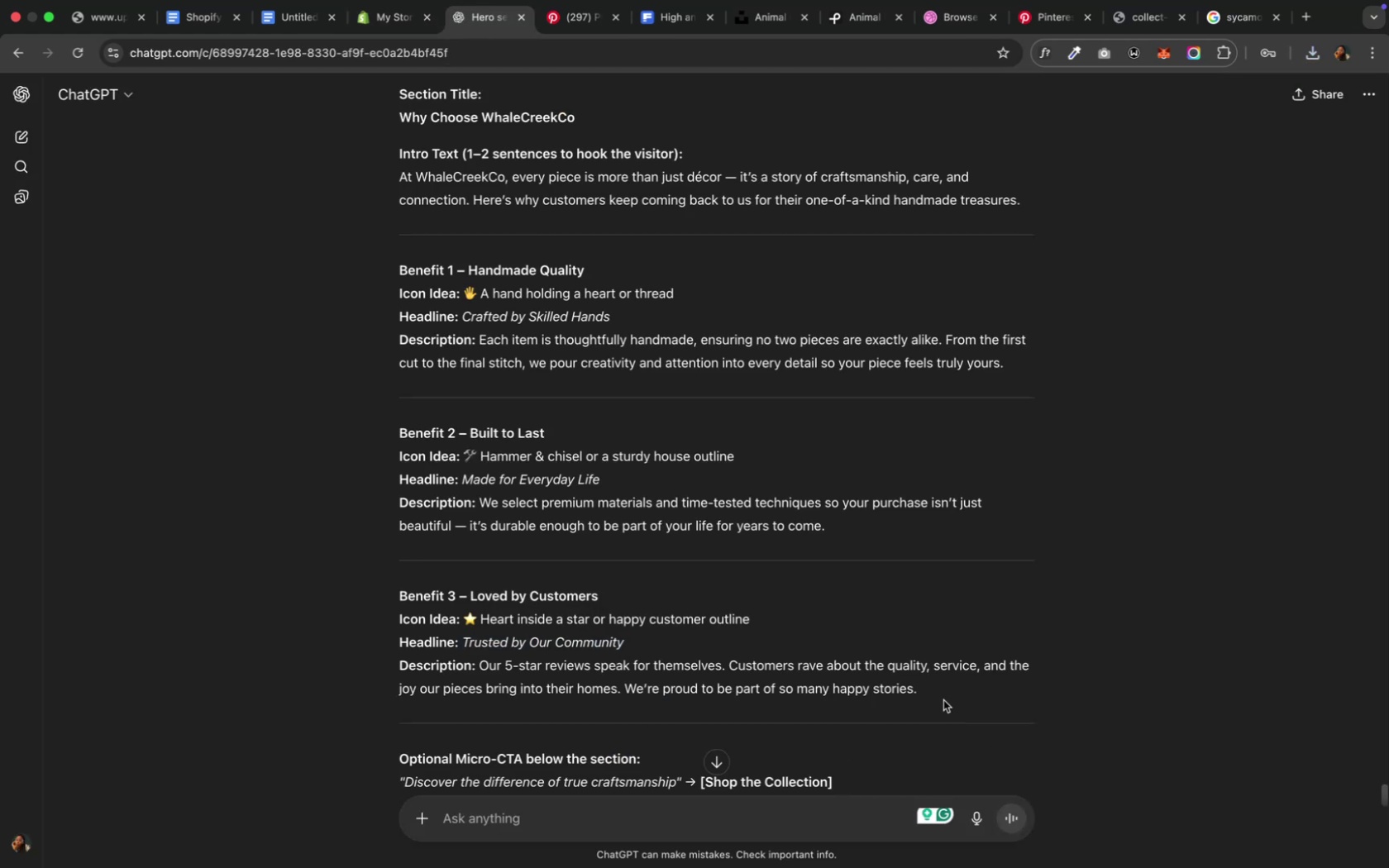 
left_click_drag(start_coordinate=[942, 699], to_coordinate=[480, 662])
 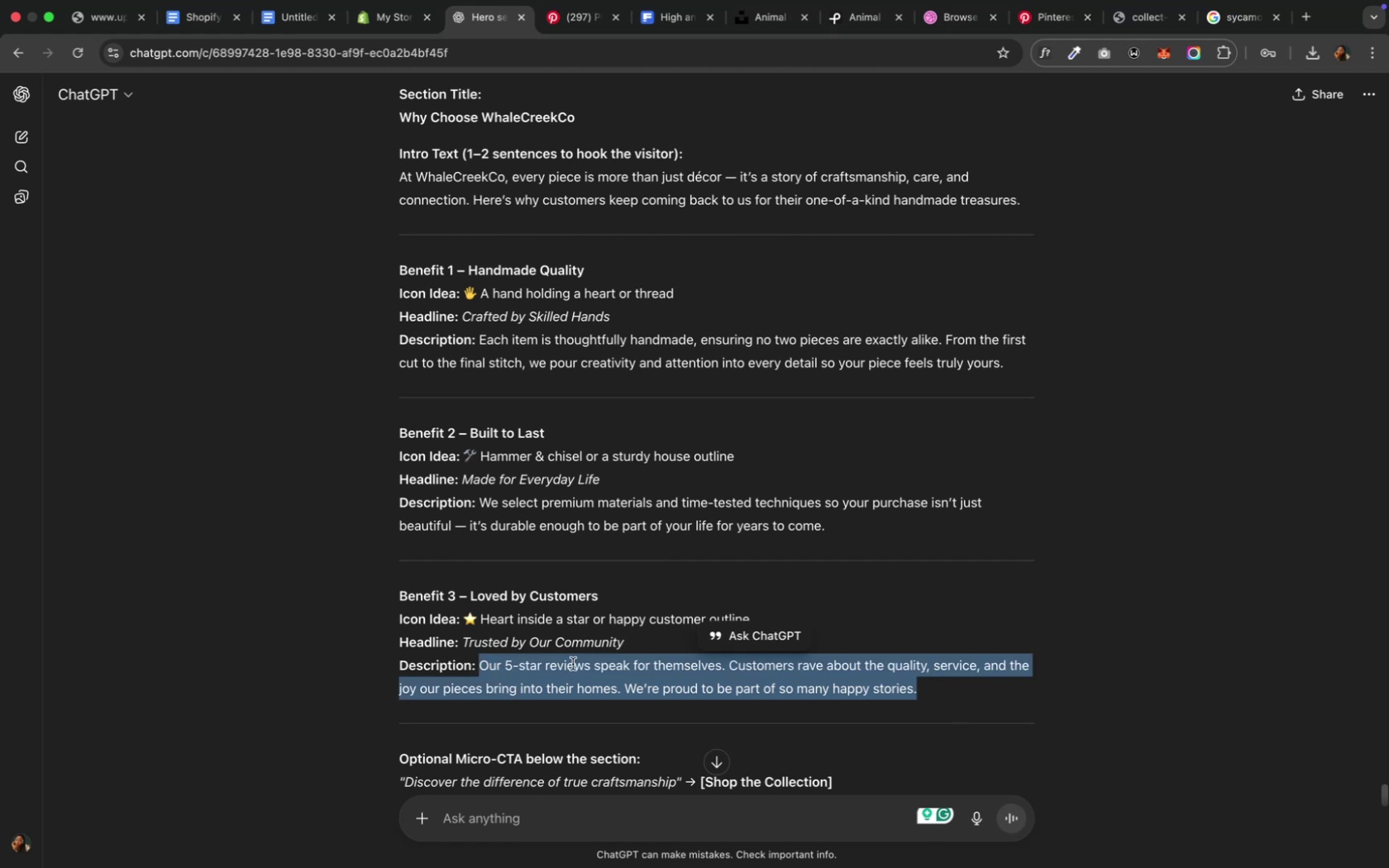 
key(Meta+C)
 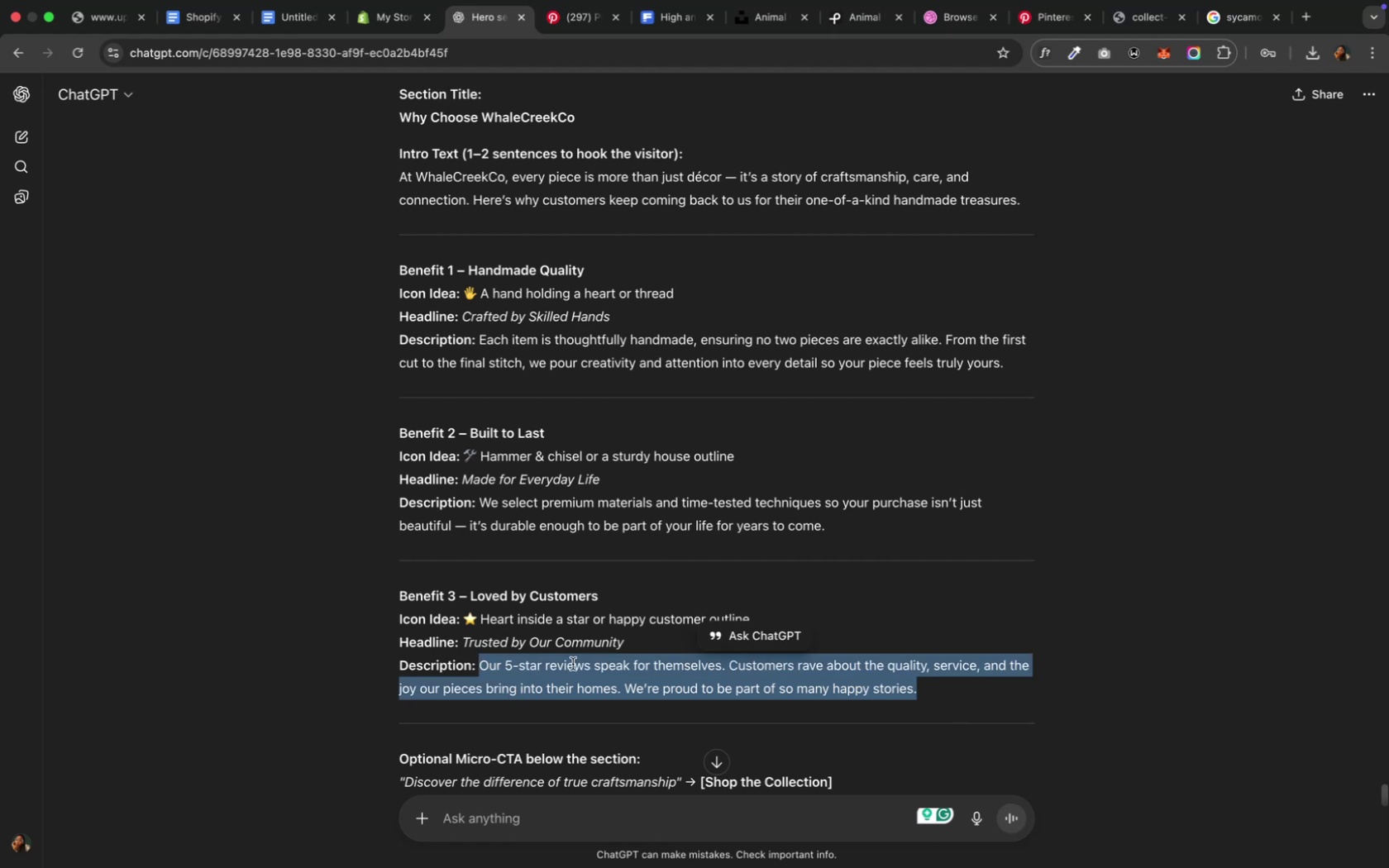 
key(Meta+C)
 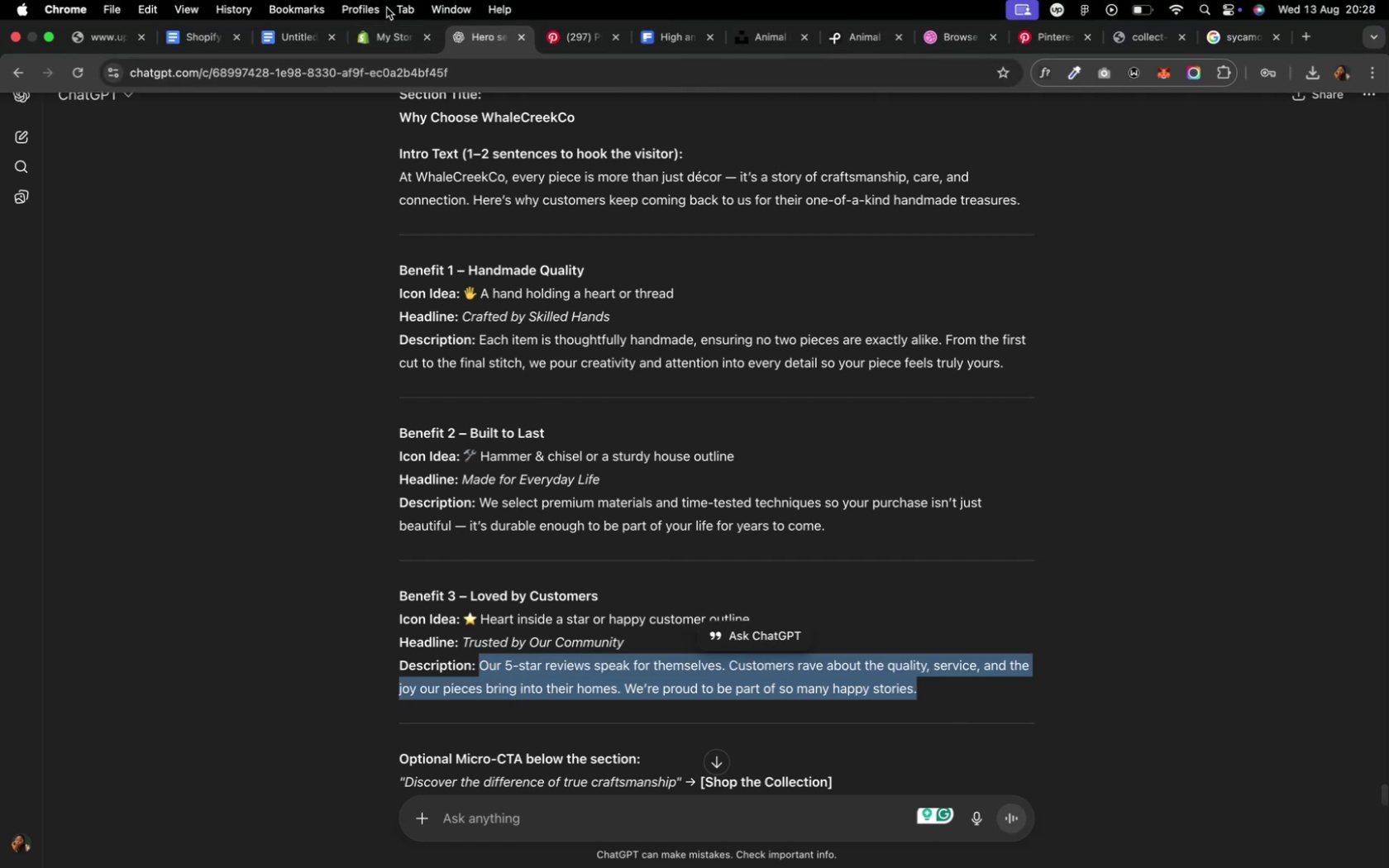 
left_click([378, 31])
 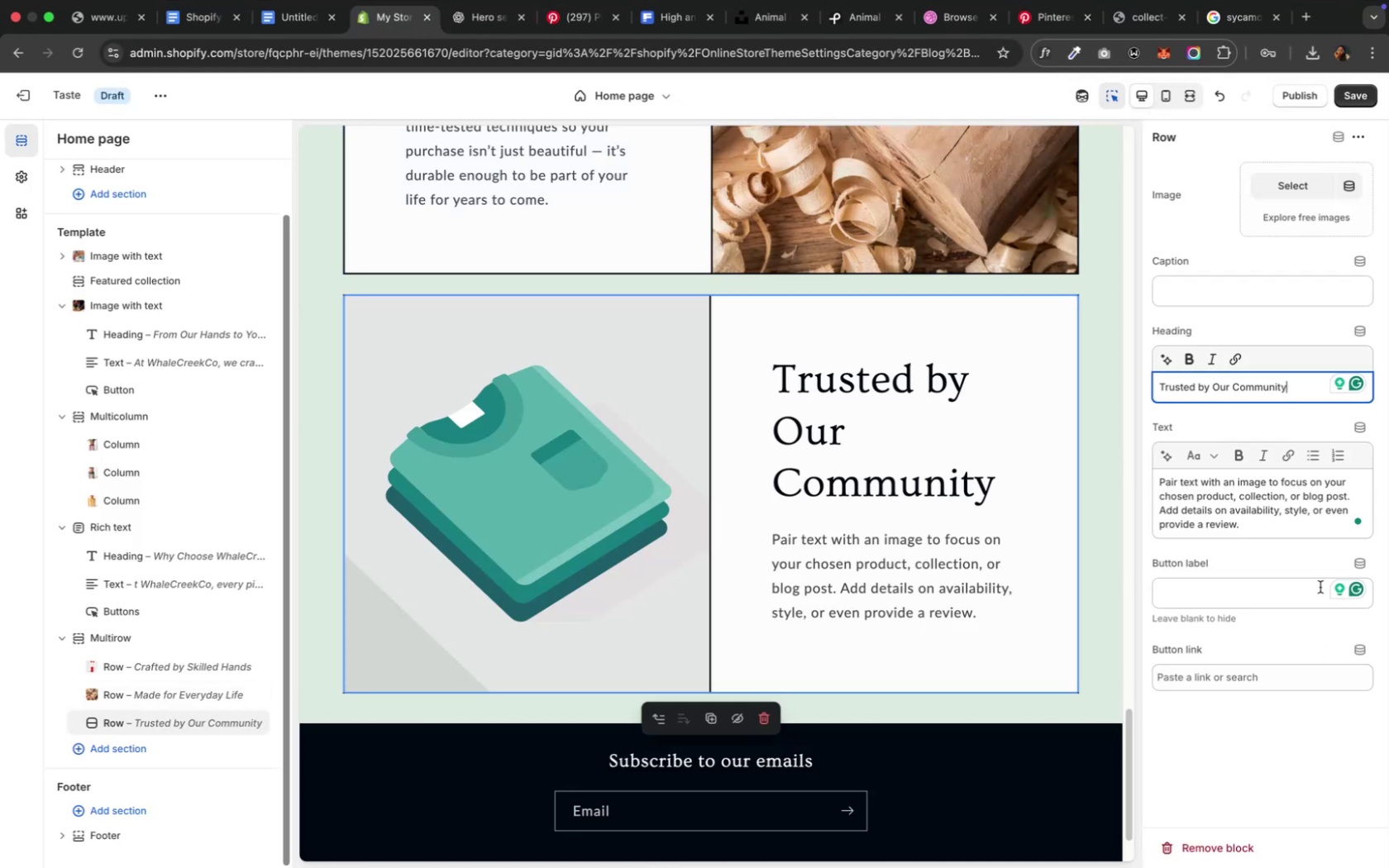 
left_click([1292, 515])
 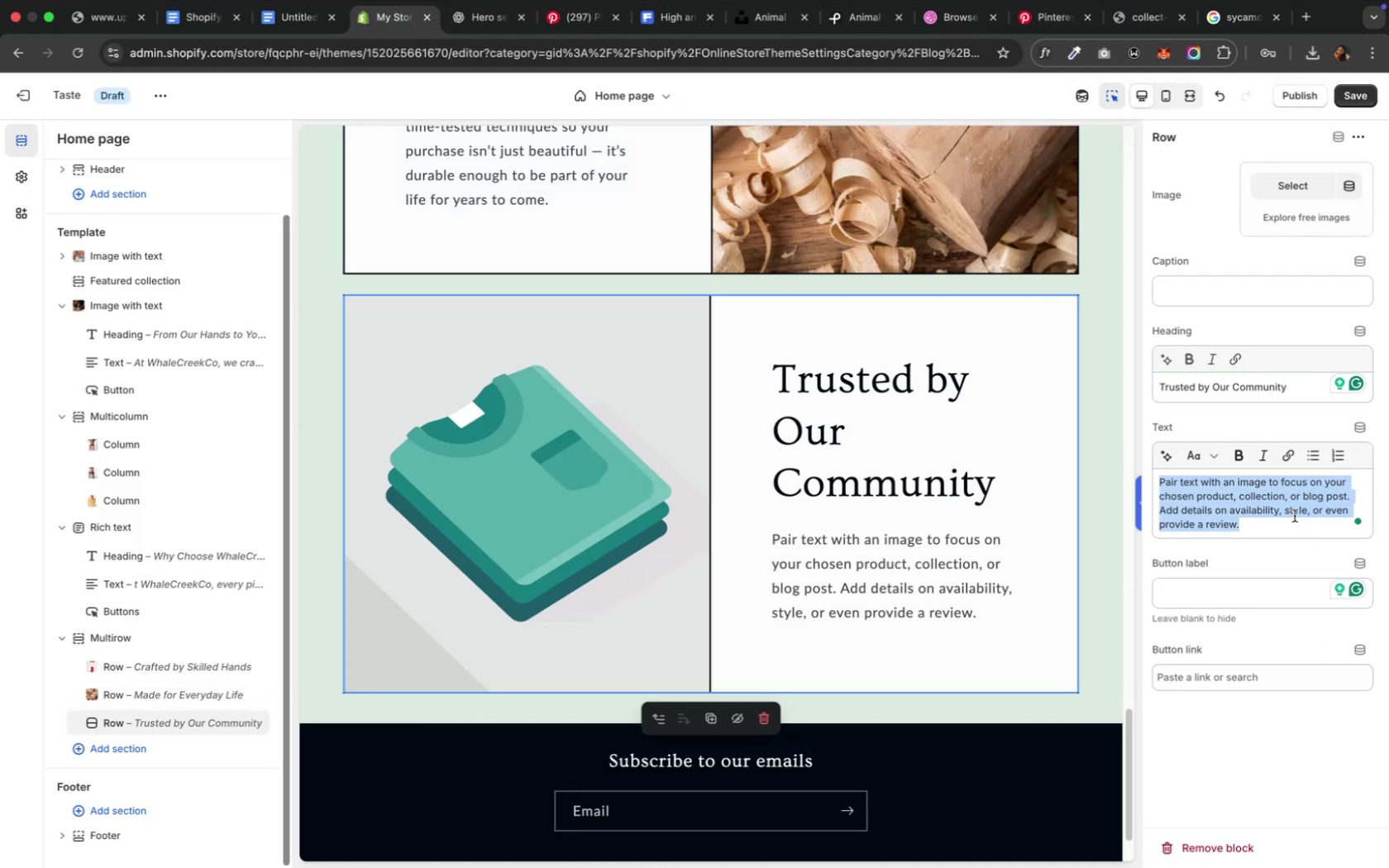 
key(Meta+V)
 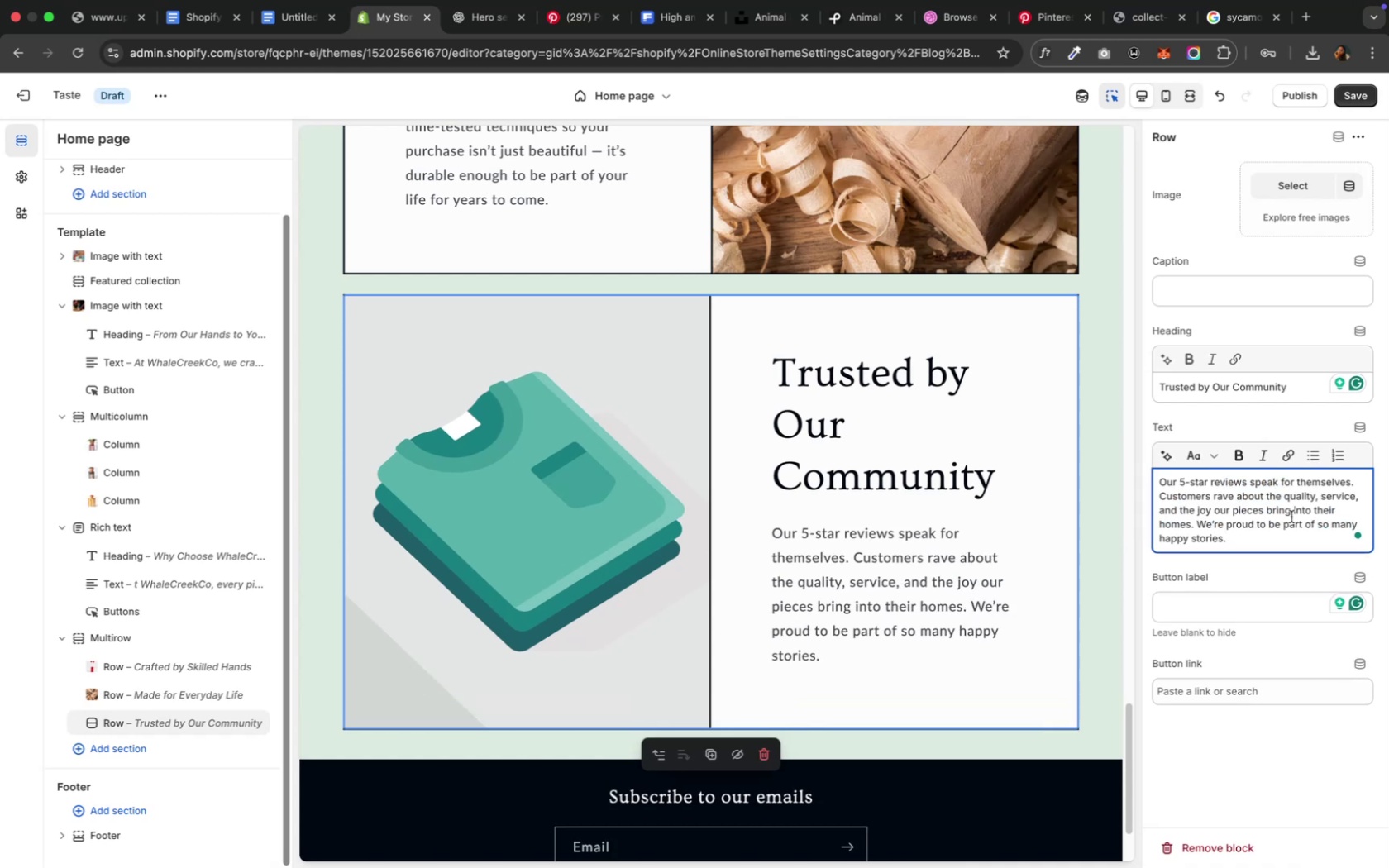 
wait(6.58)
 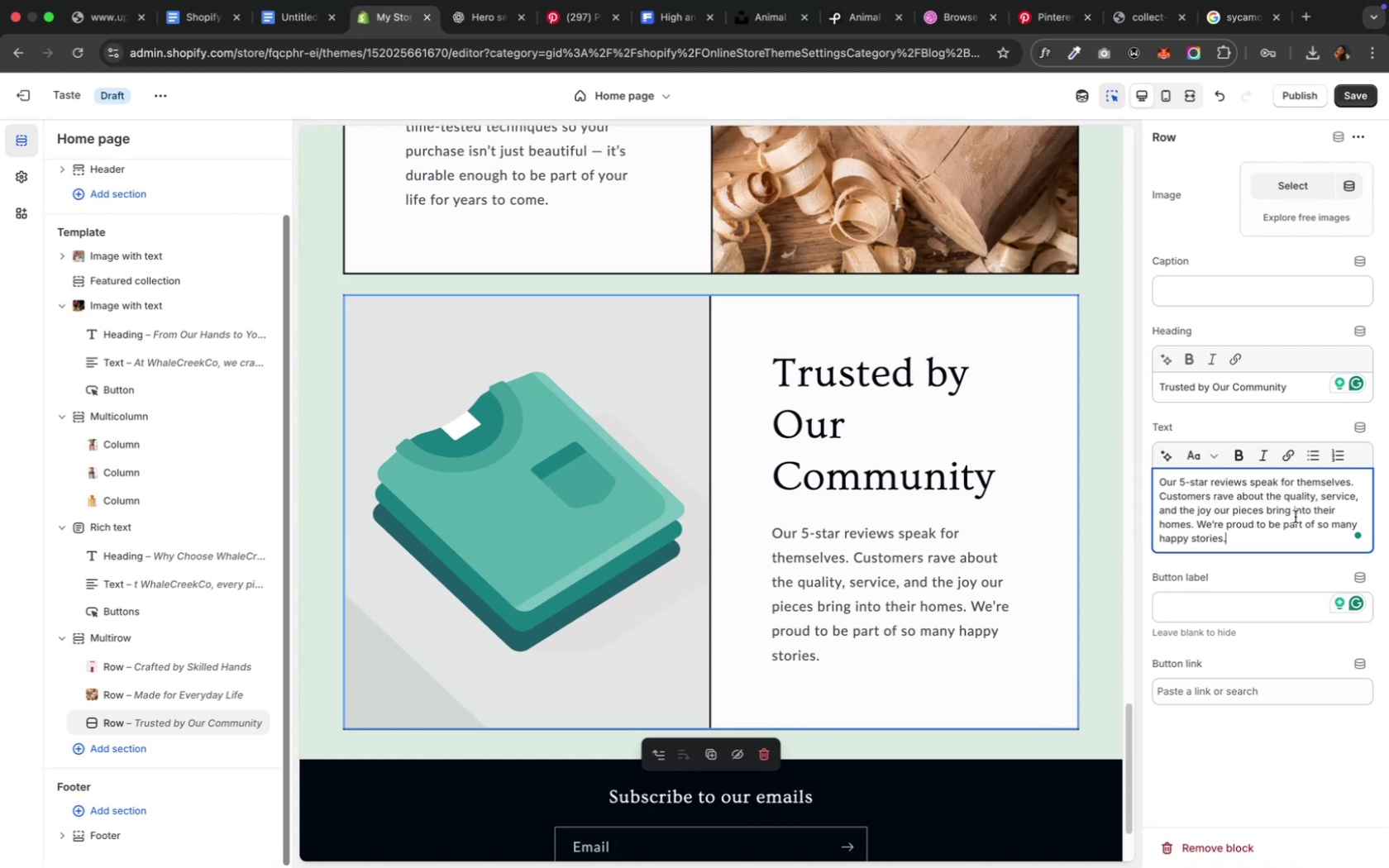 
left_click([479, 10])
 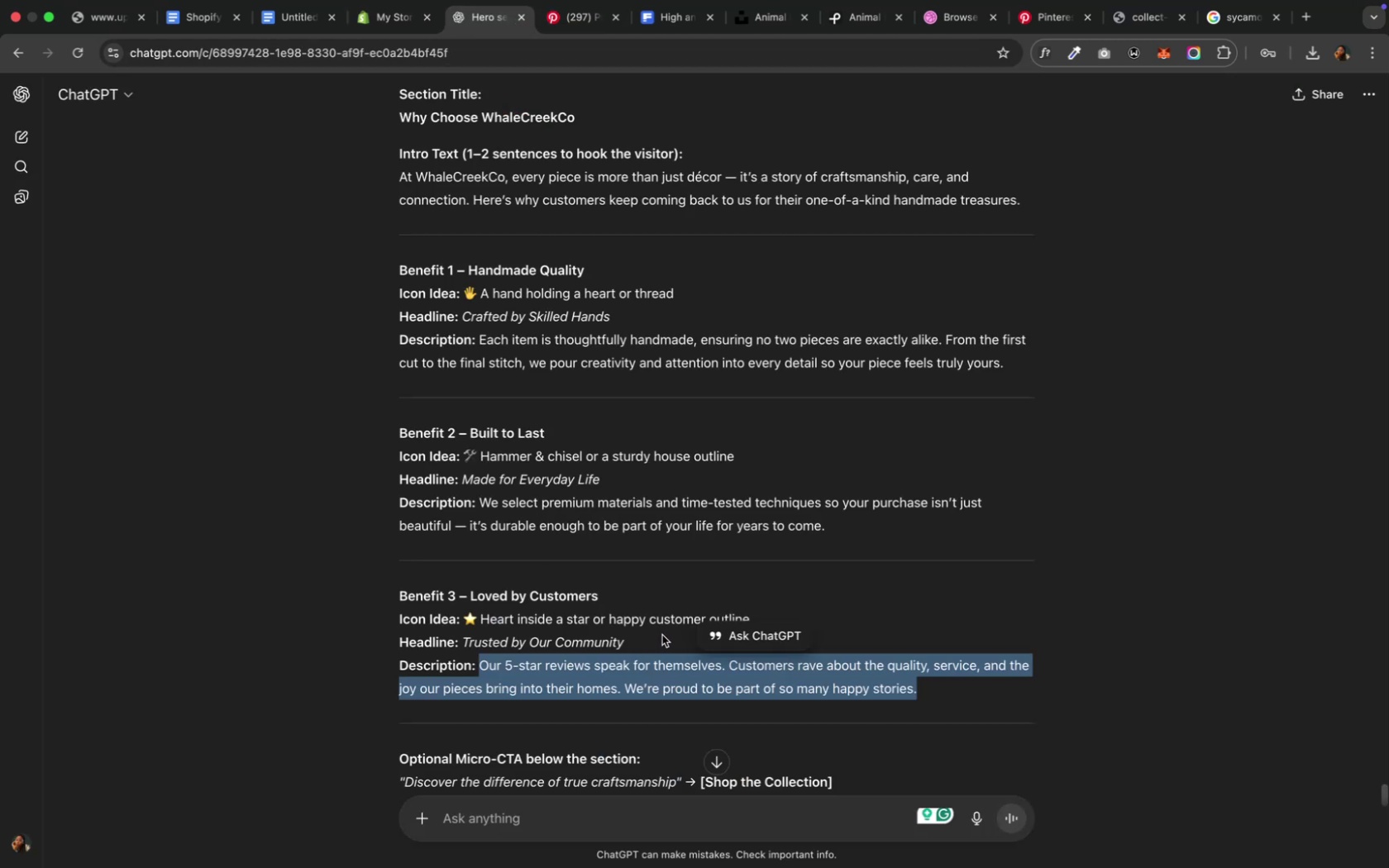 
left_click([662, 631])
 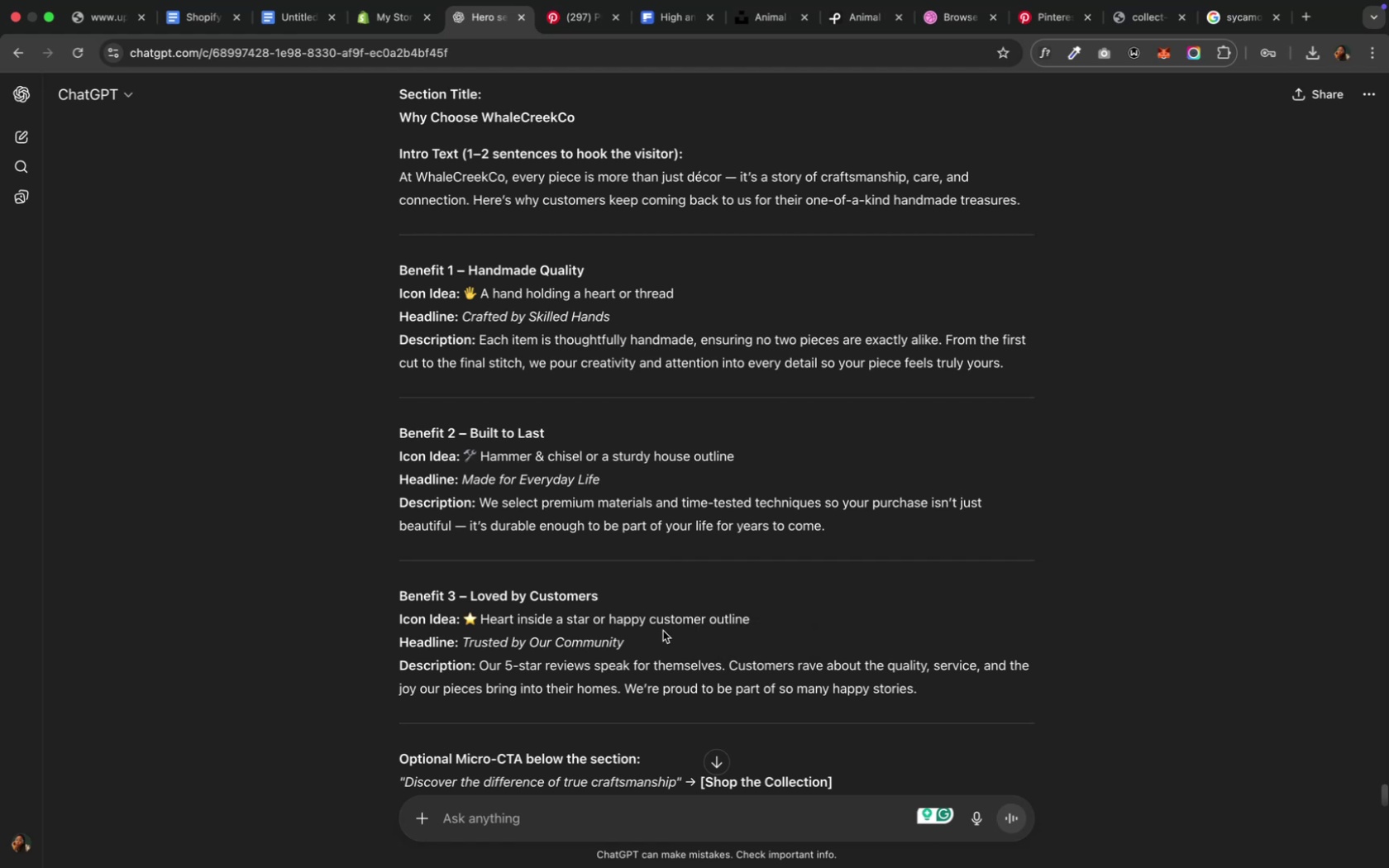 
wait(8.55)
 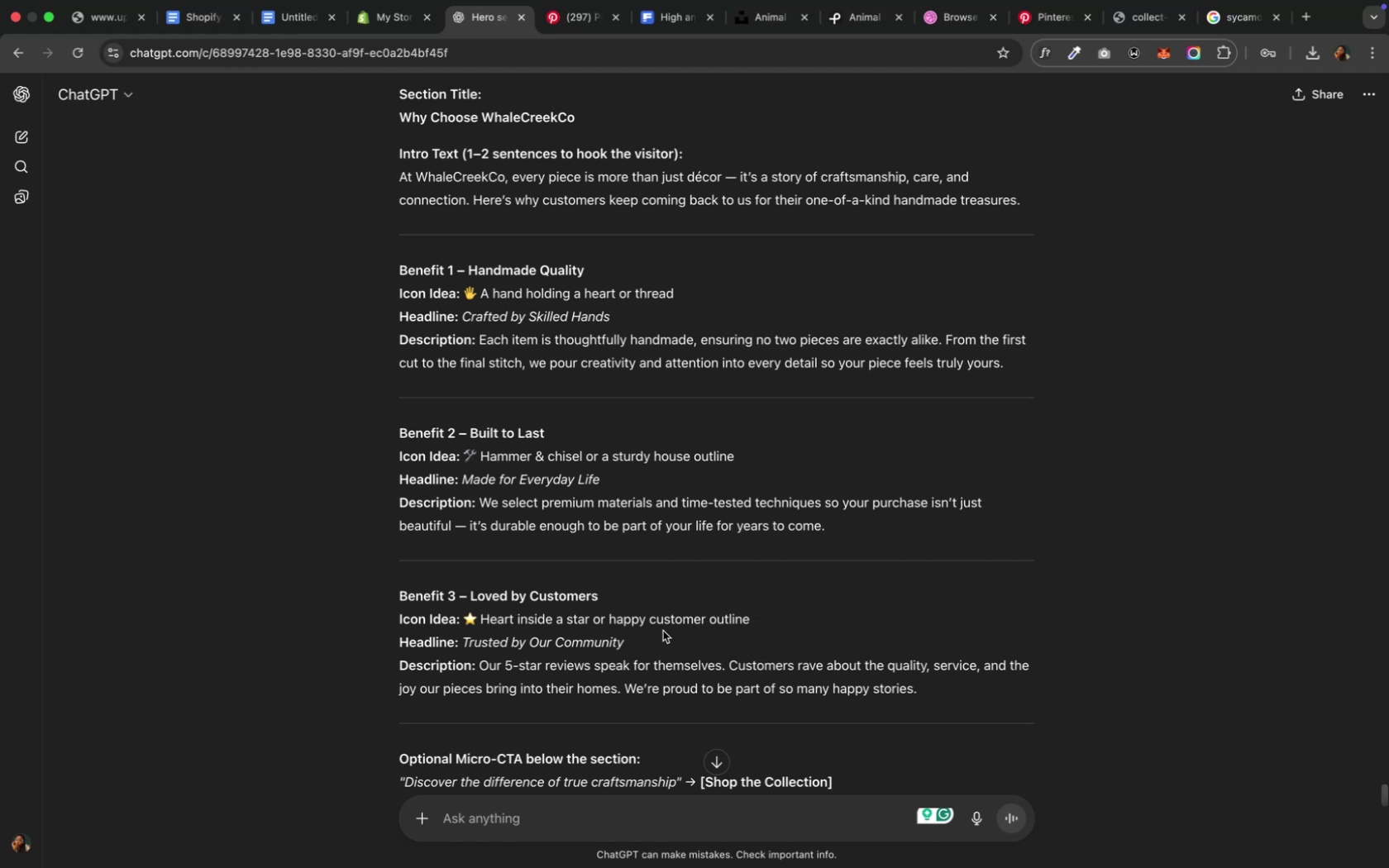 
left_click_drag(start_coordinate=[589, 618], to_coordinate=[476, 618])
 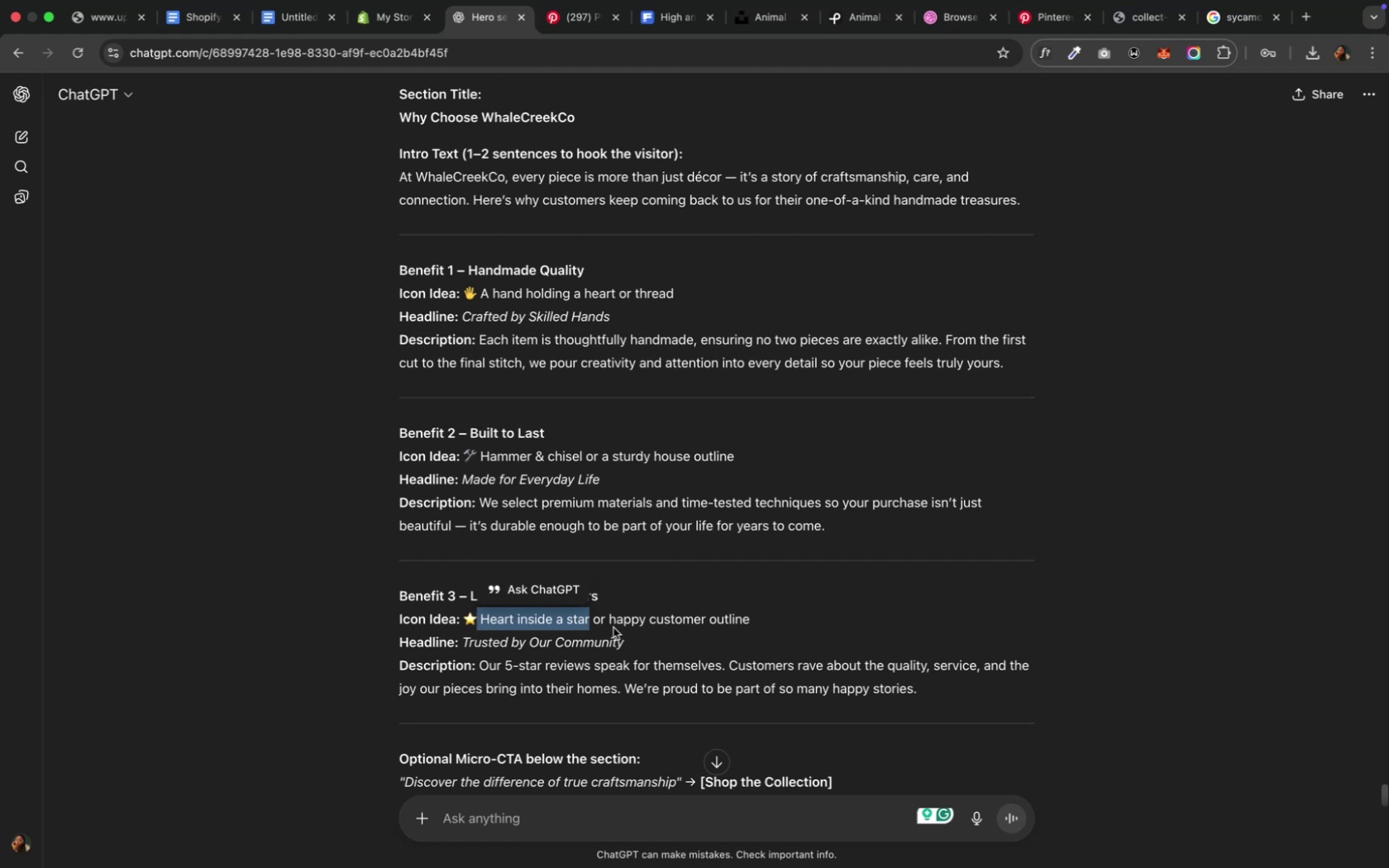 
key(Meta+CommandLeft)
 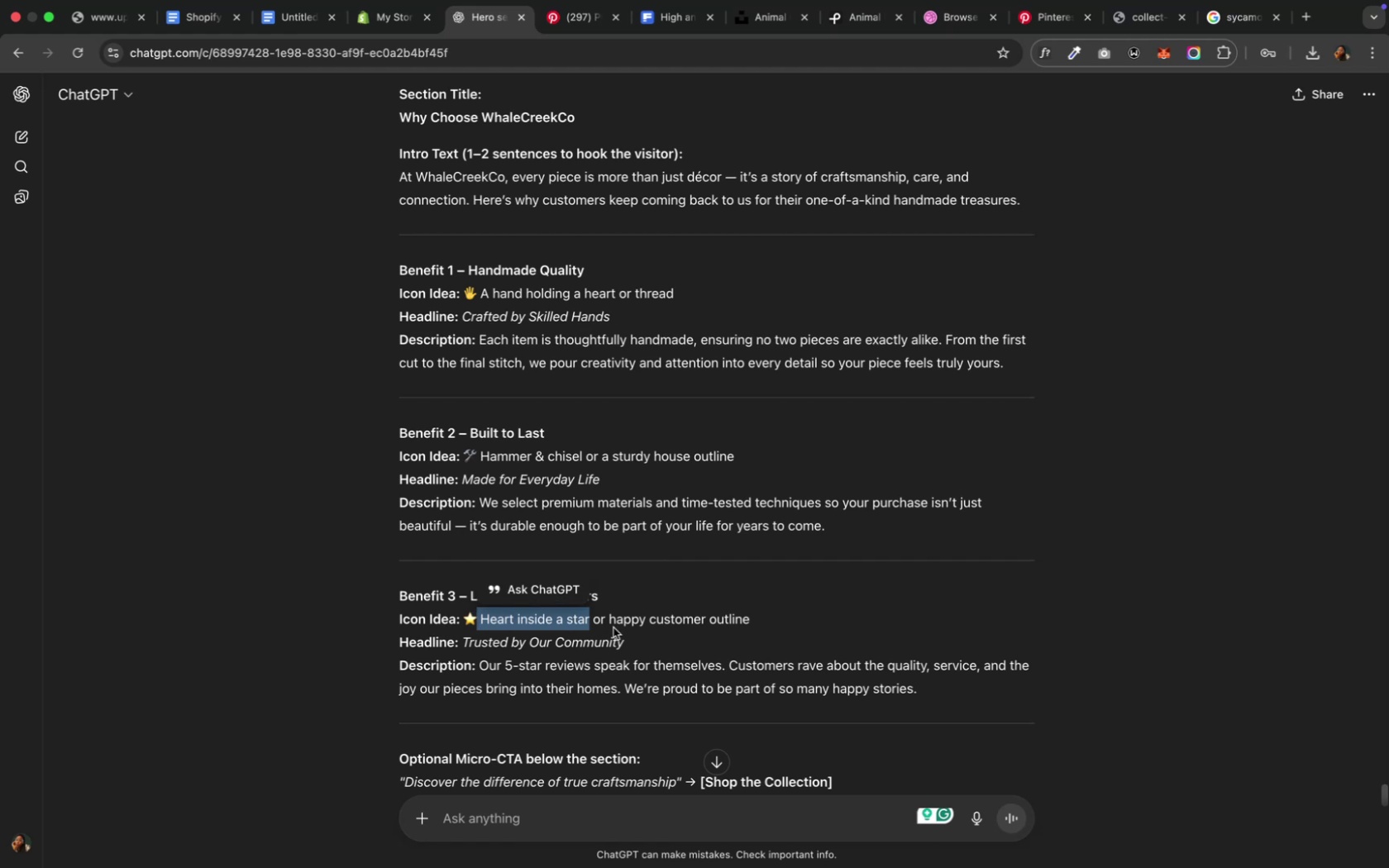 
key(Meta+C)
 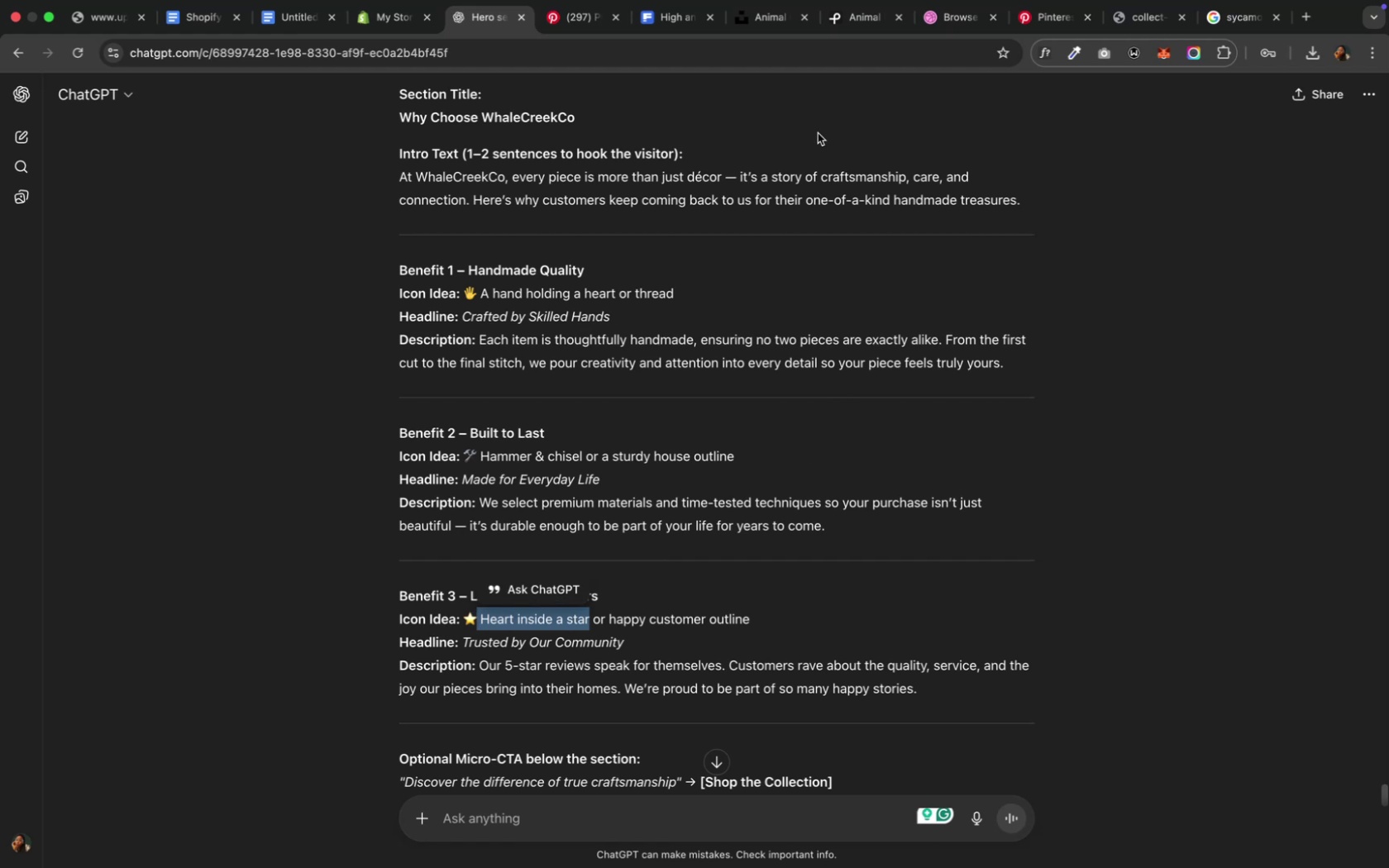 
left_click([676, 16])
 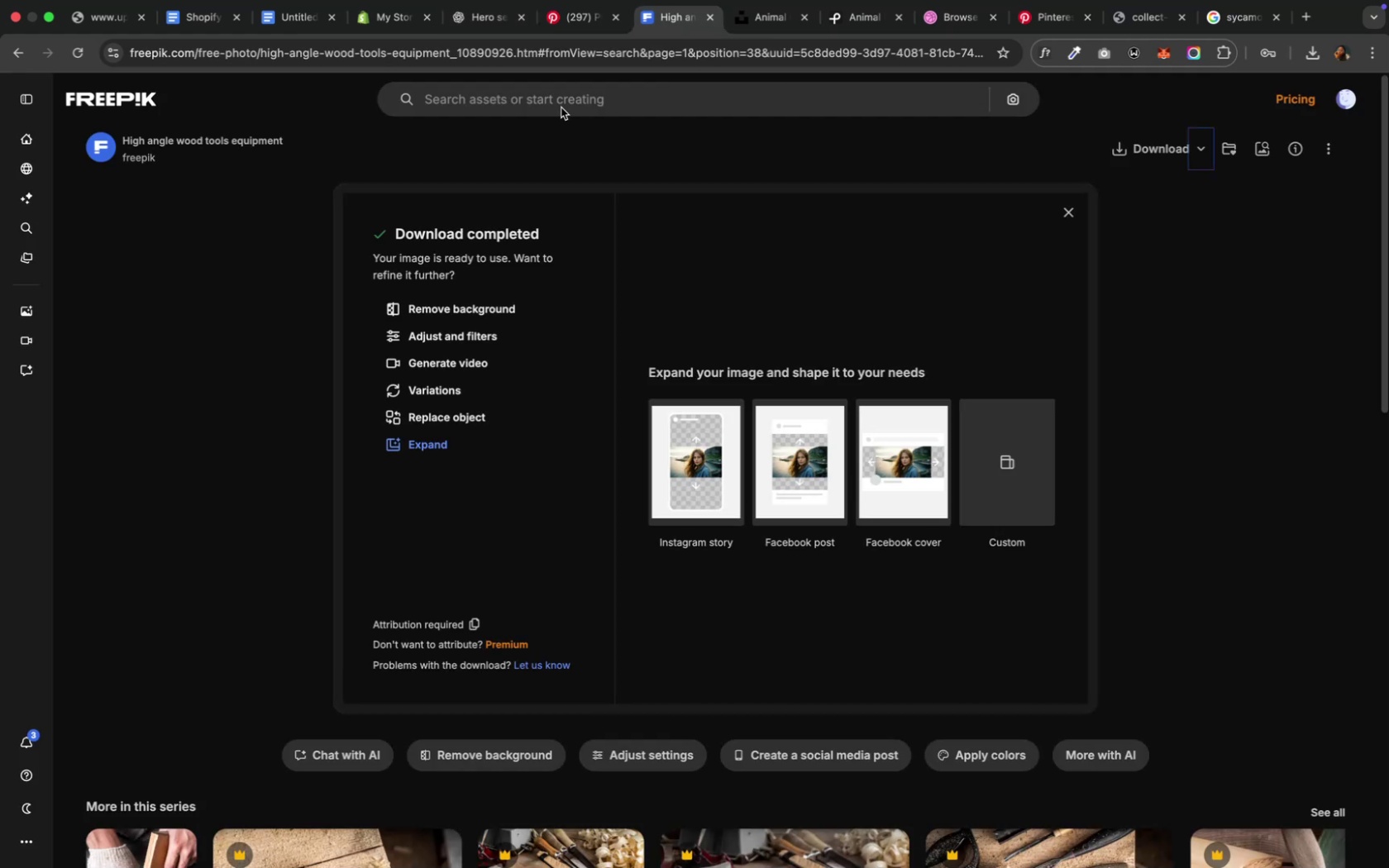 
left_click([575, 101])
 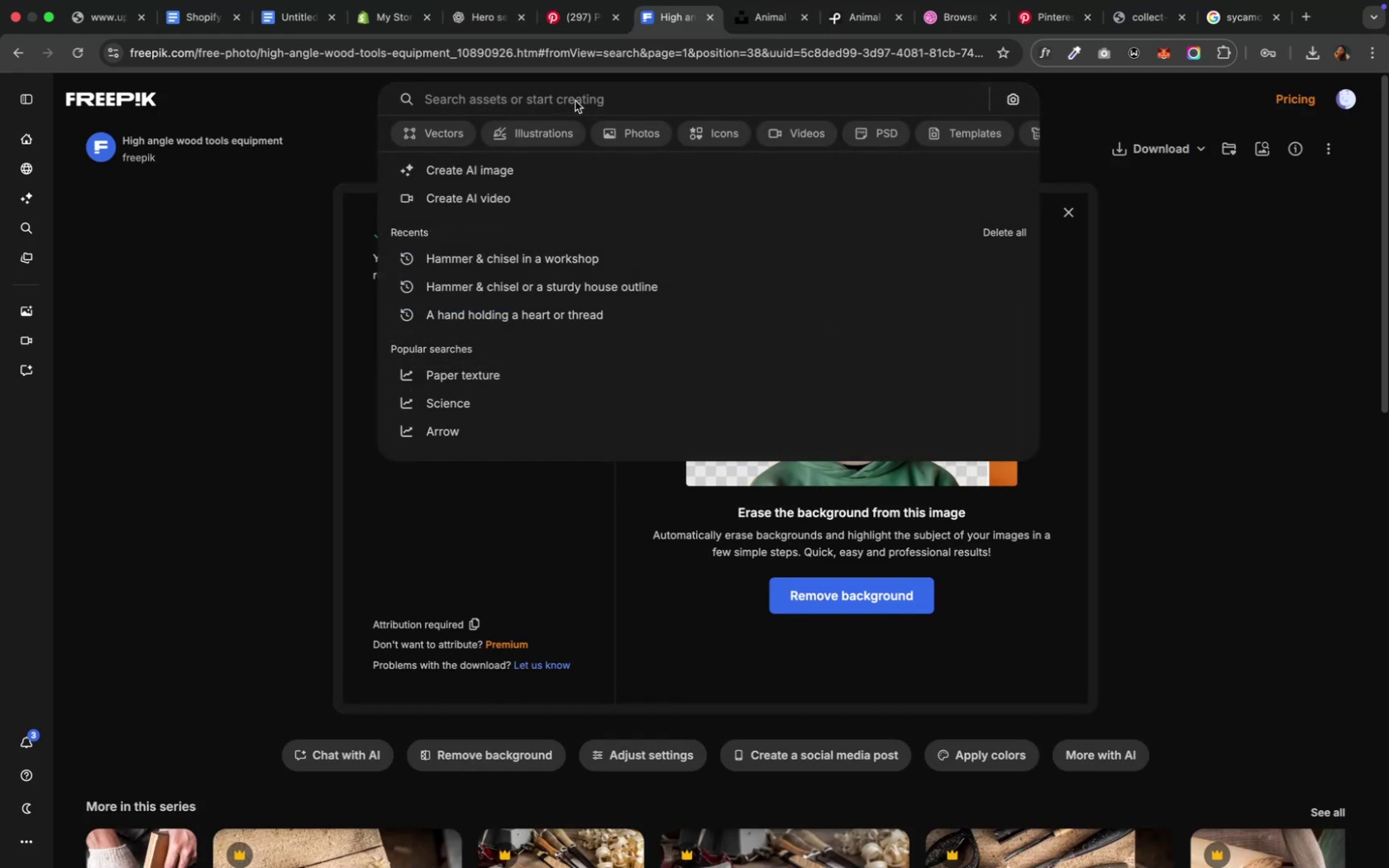 
key(Meta+CommandLeft)
 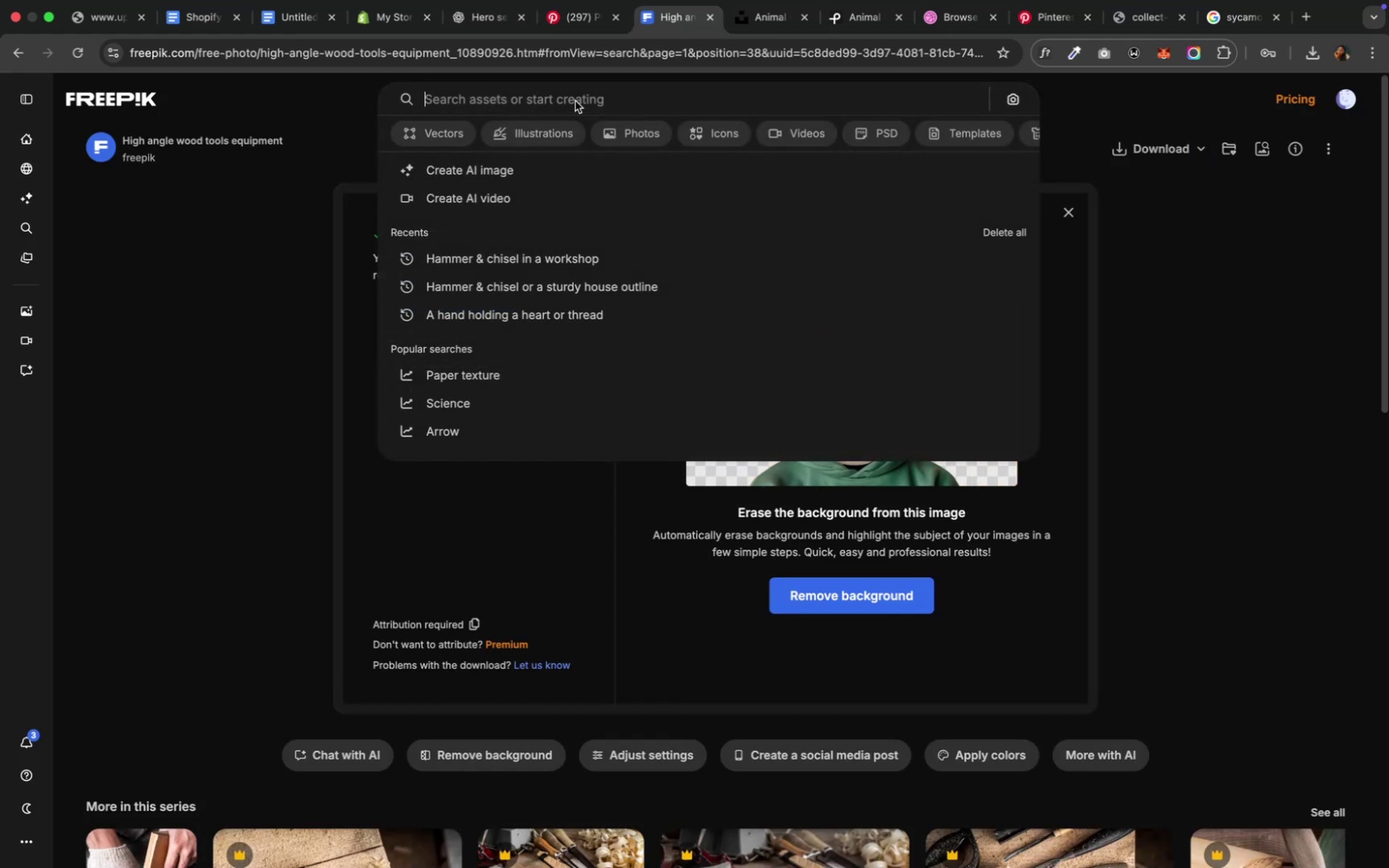 
key(Meta+V)
 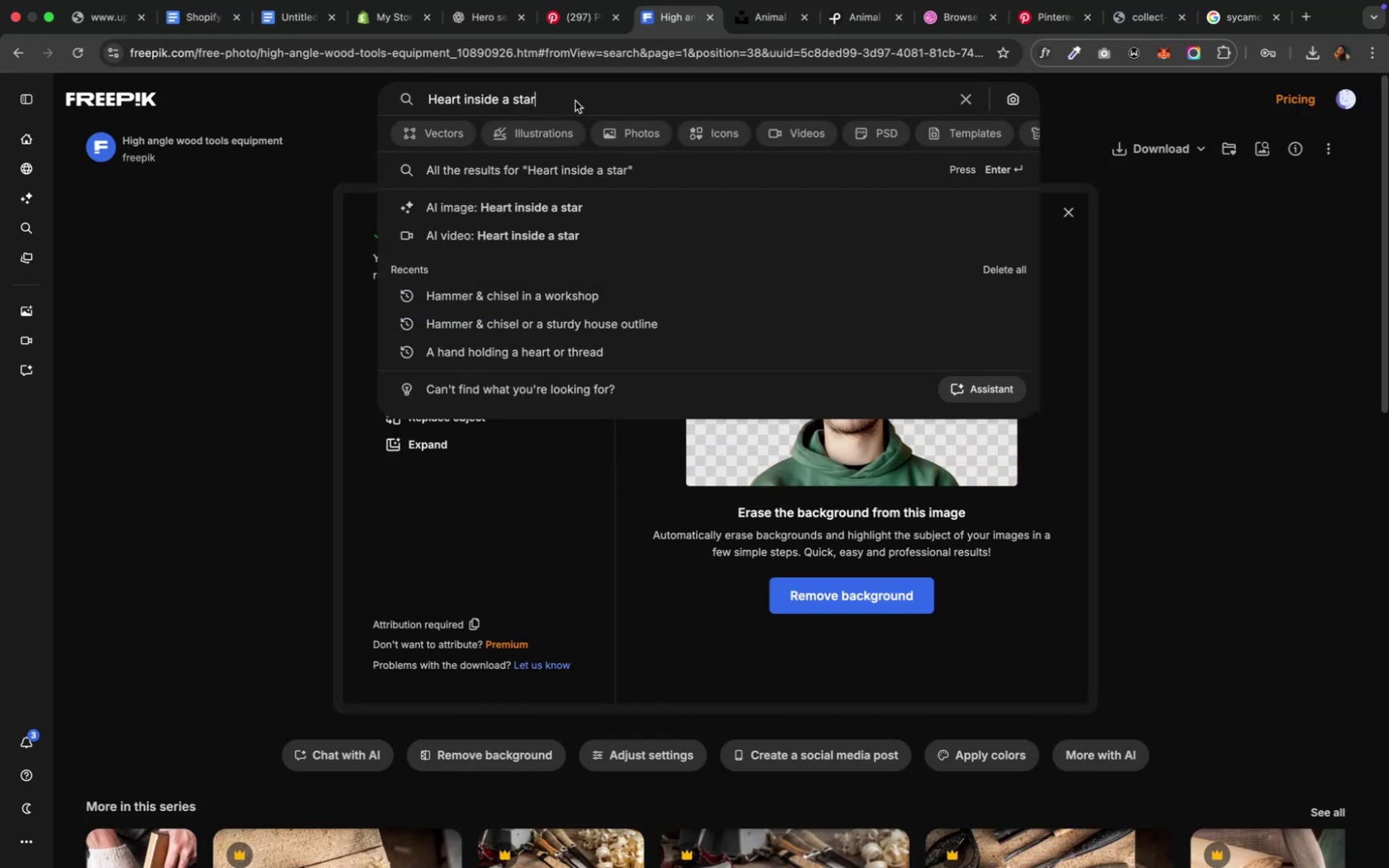 
key(Shift+ArrowUp)
 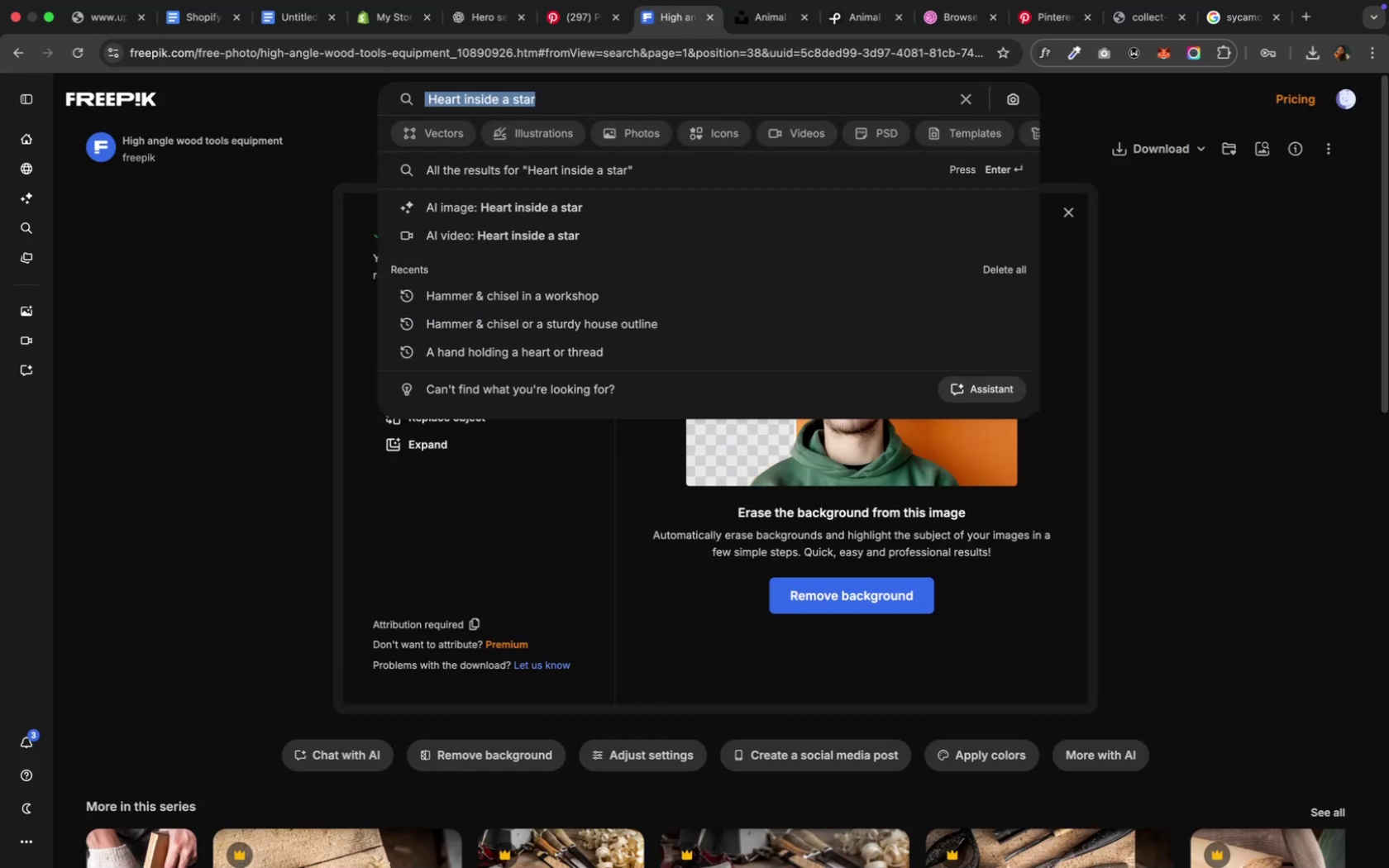 
key(ArrowLeft)
 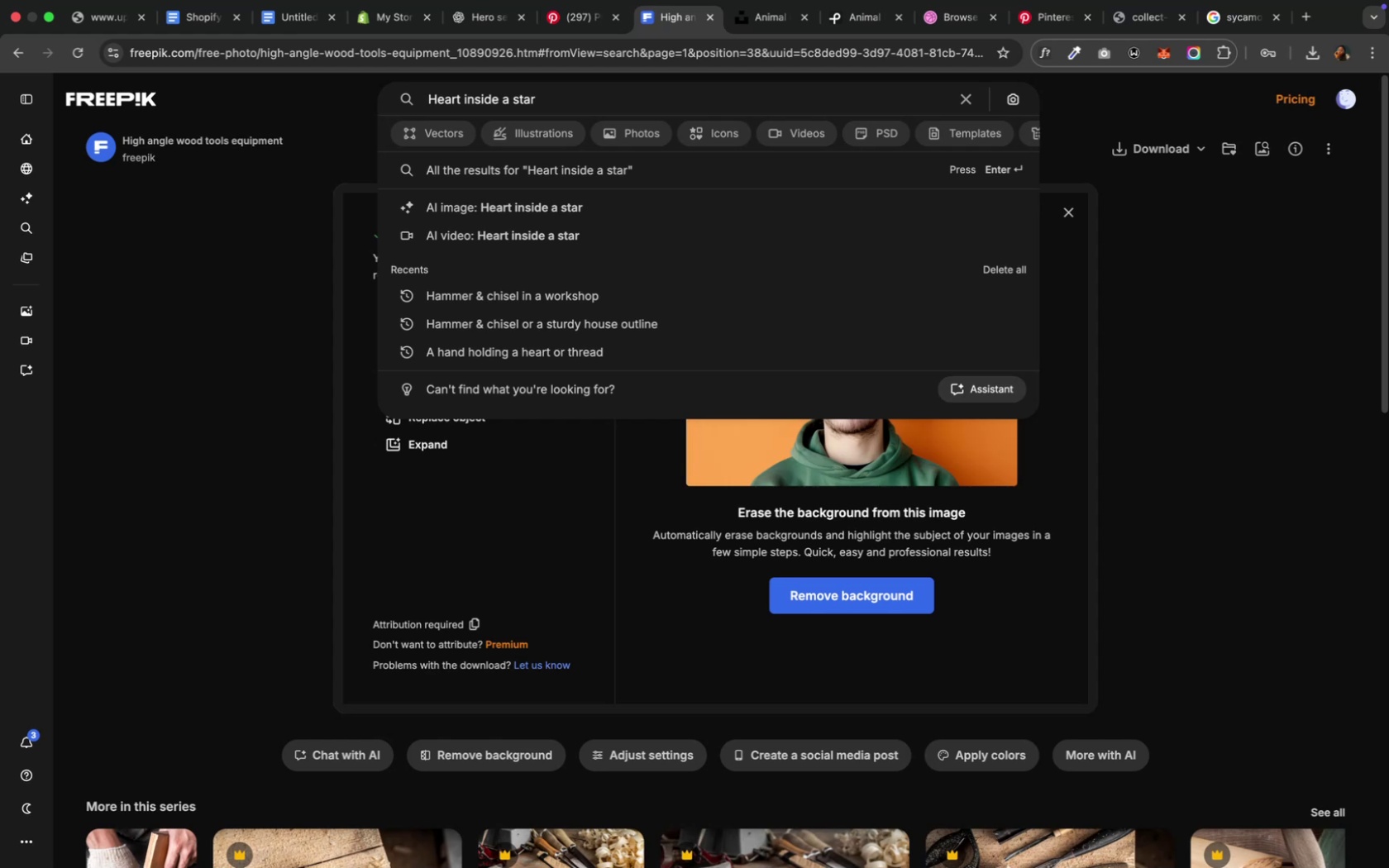 
key(Shift+ShiftRight)
 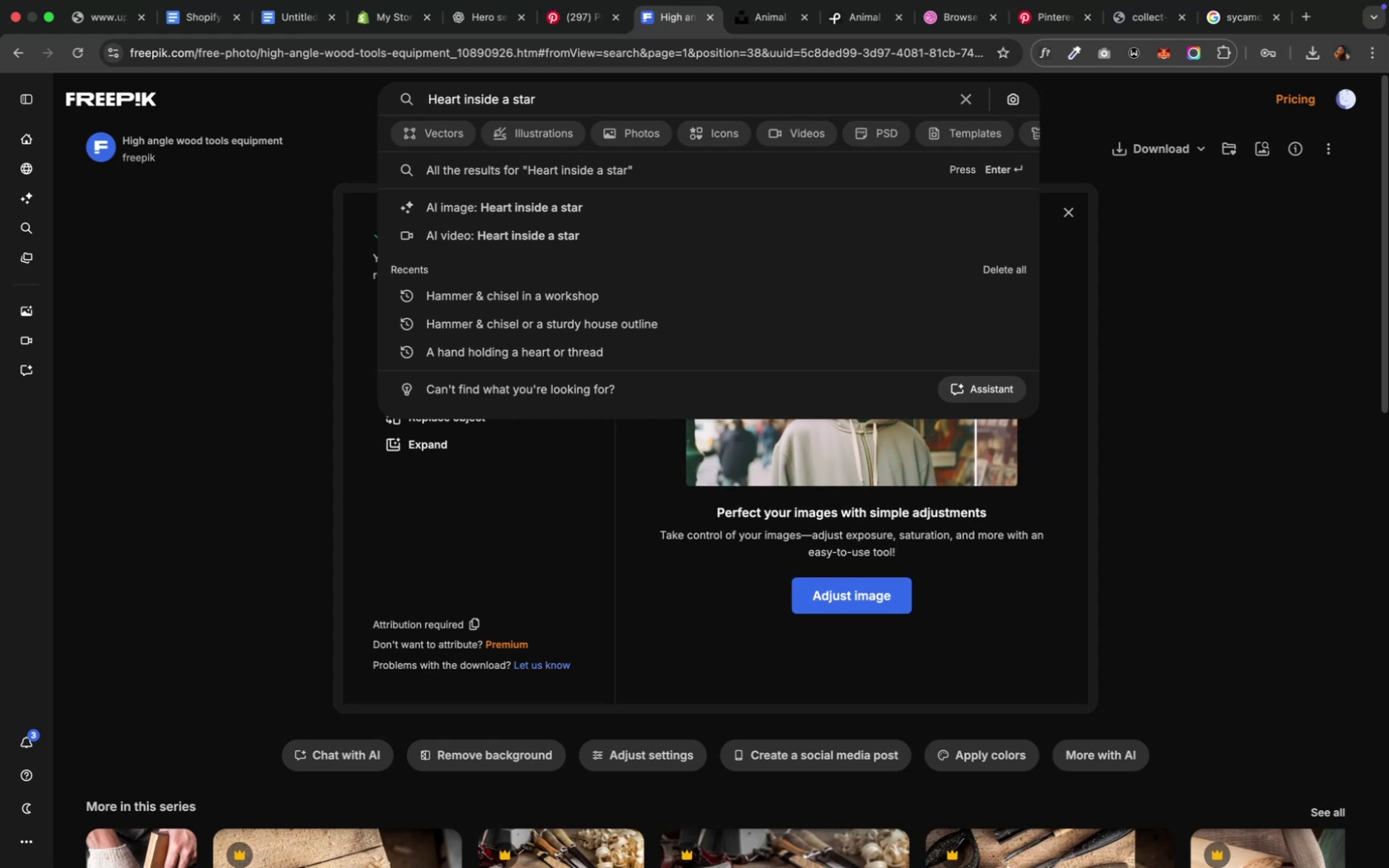 
key(ArrowRight)
 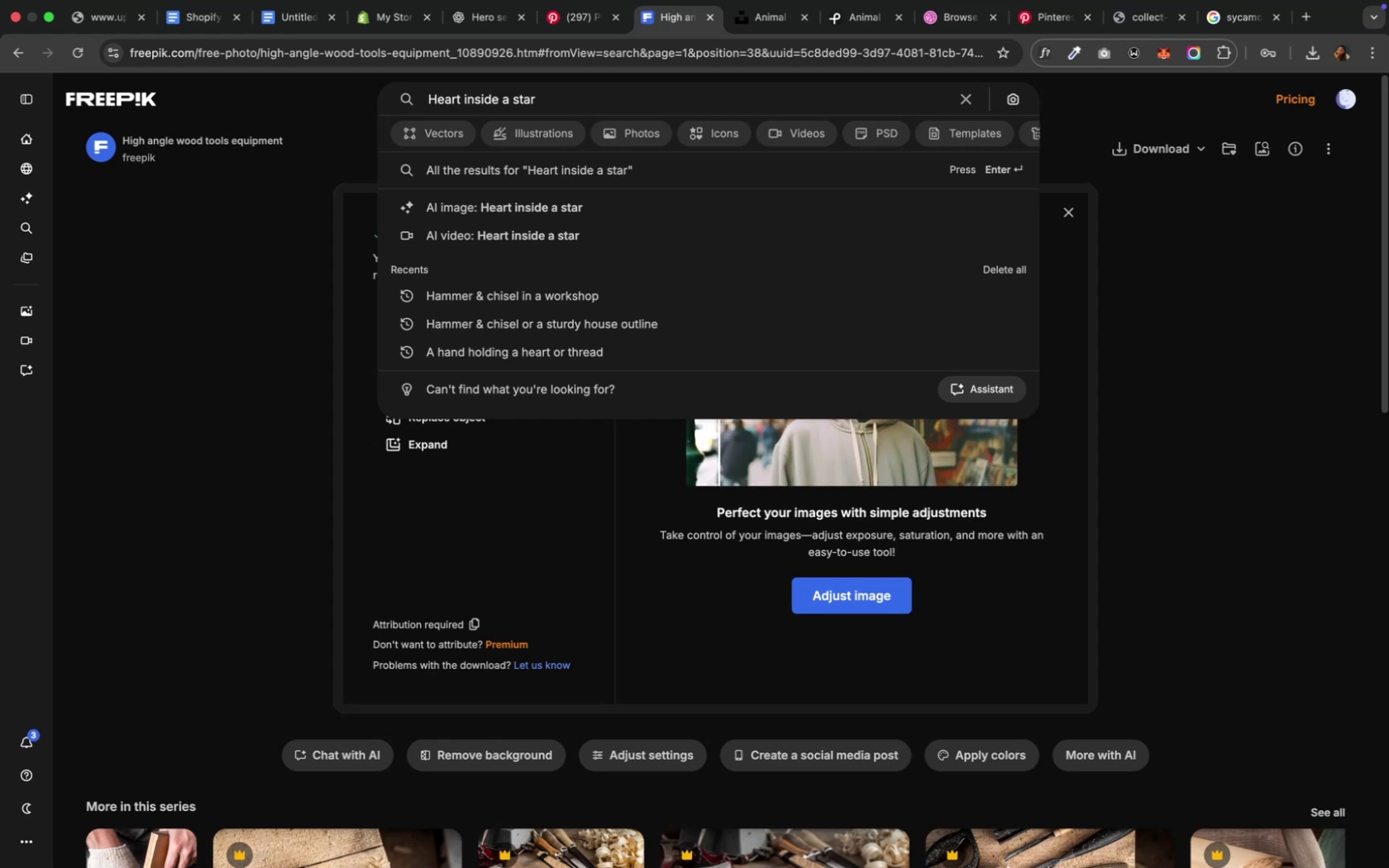 
key(Backspace)
 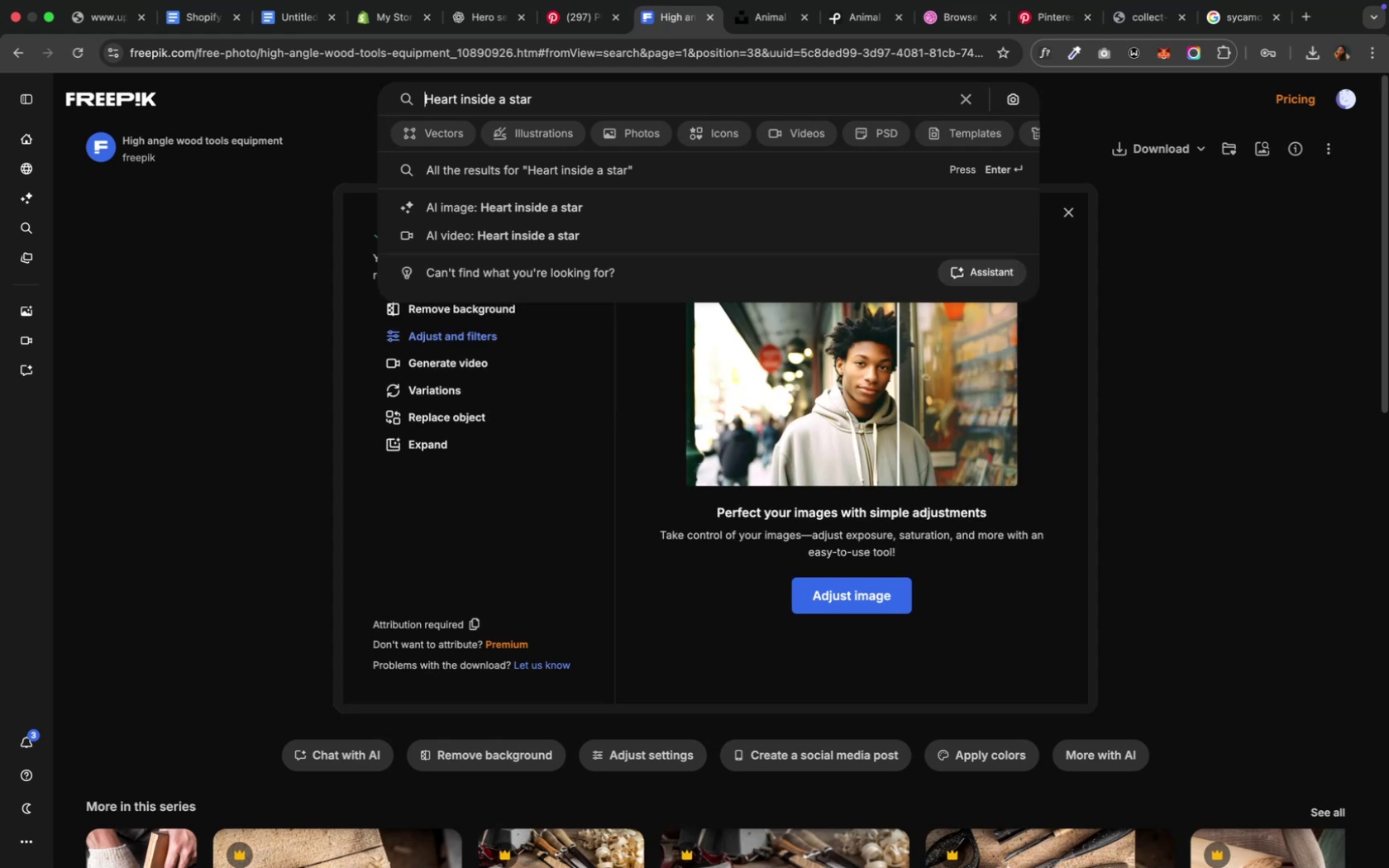 
key(Enter)
 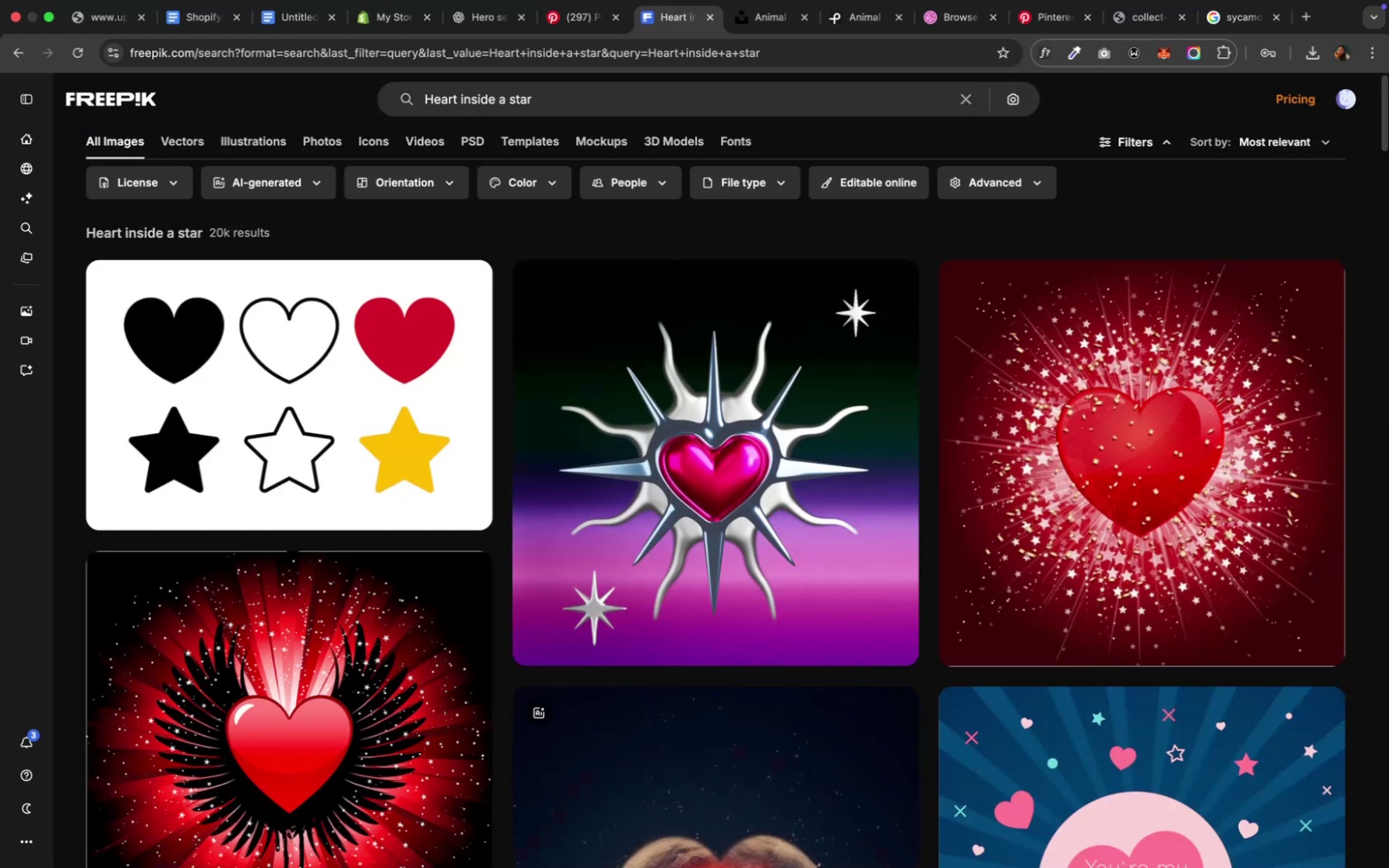 
wait(9.42)
 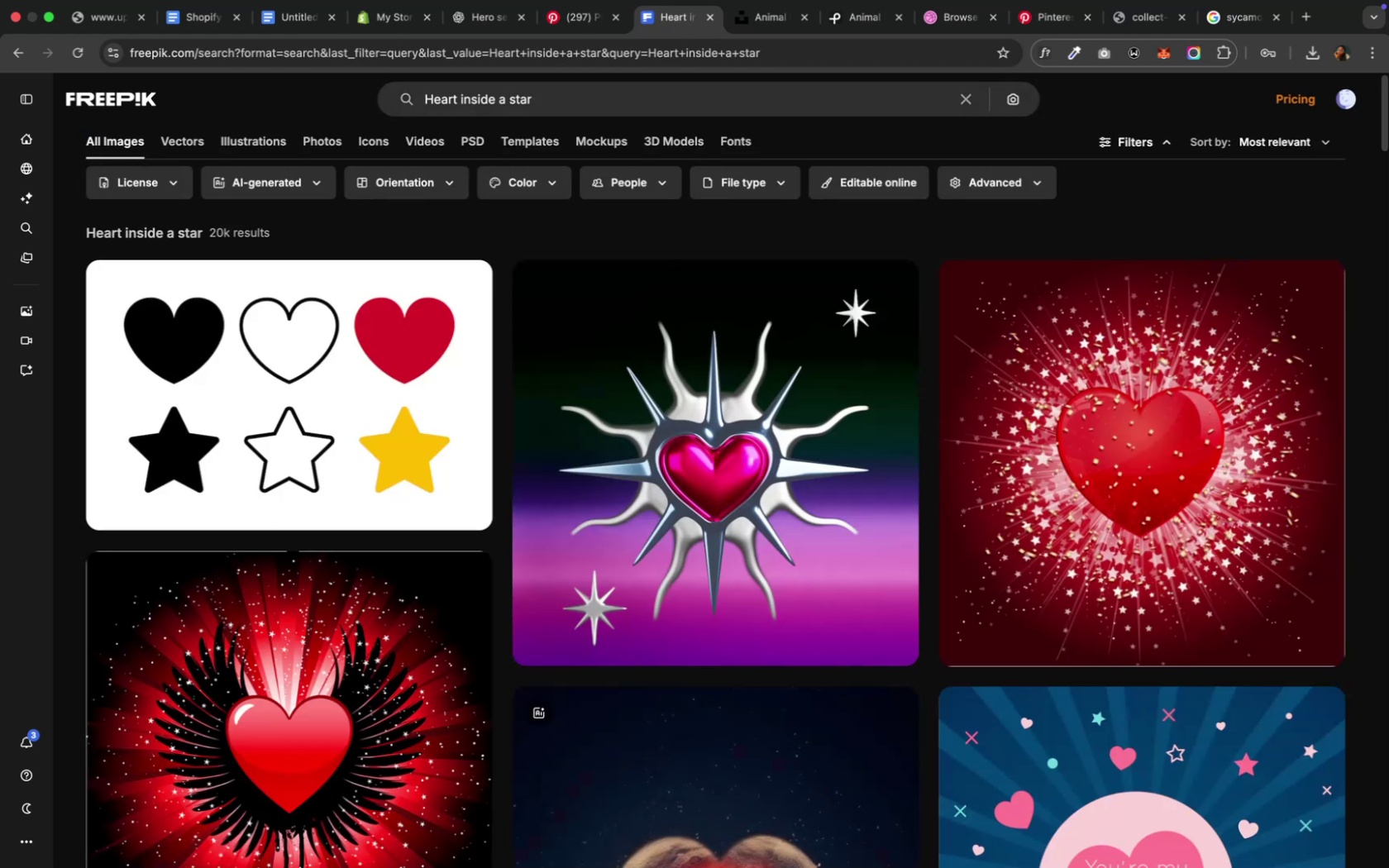 
left_click([171, 190])
 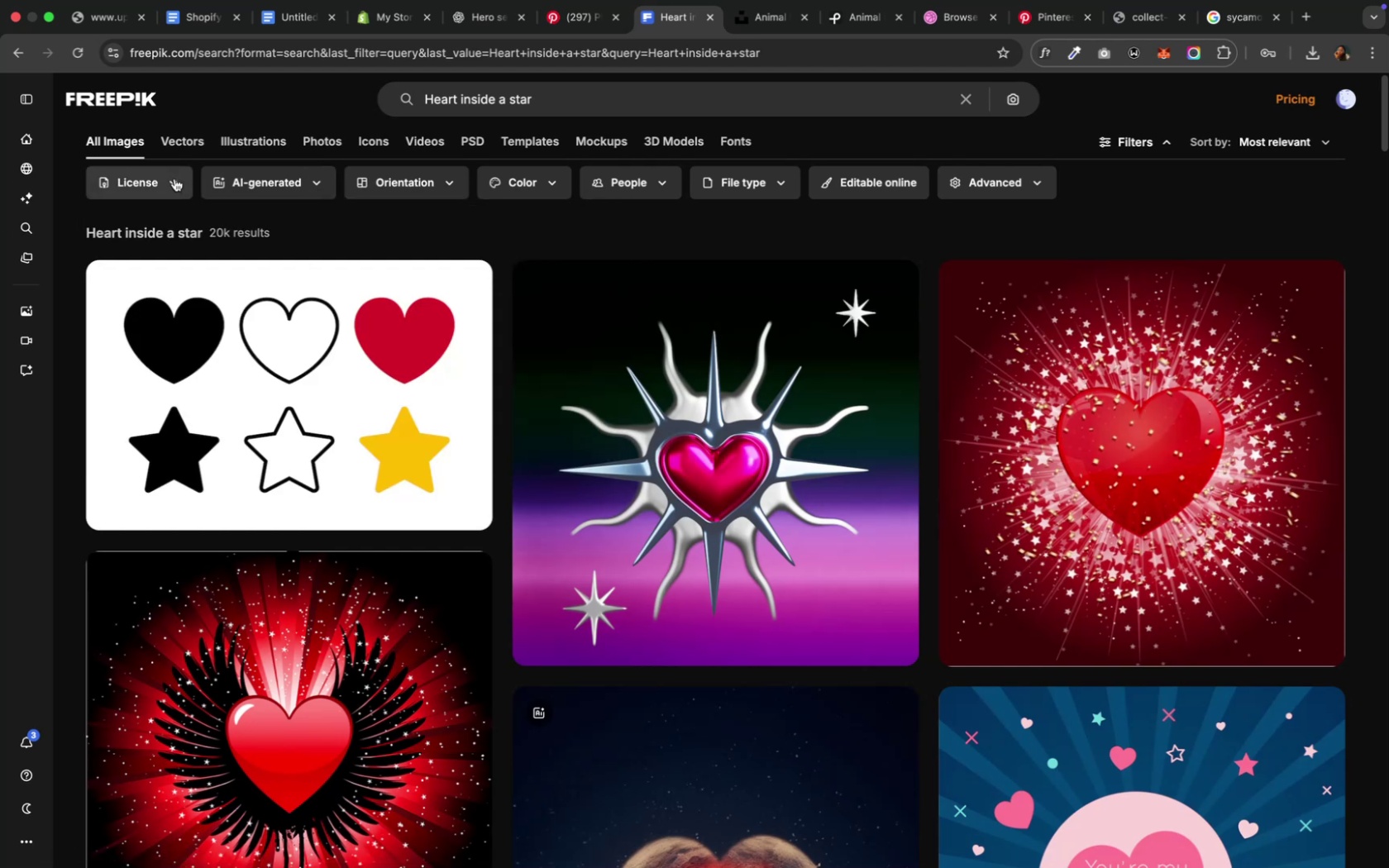 
left_click([174, 178])
 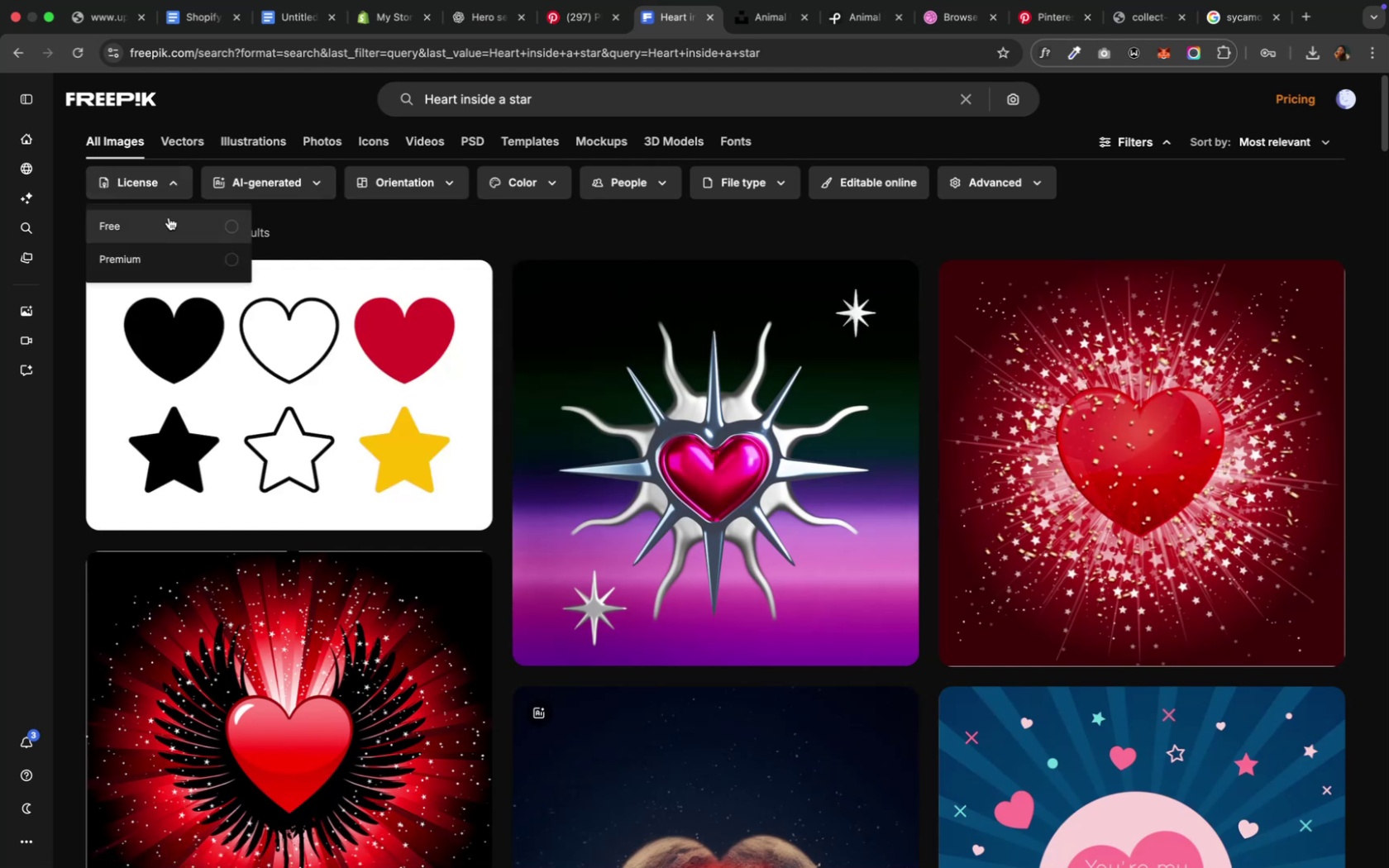 
left_click([168, 222])
 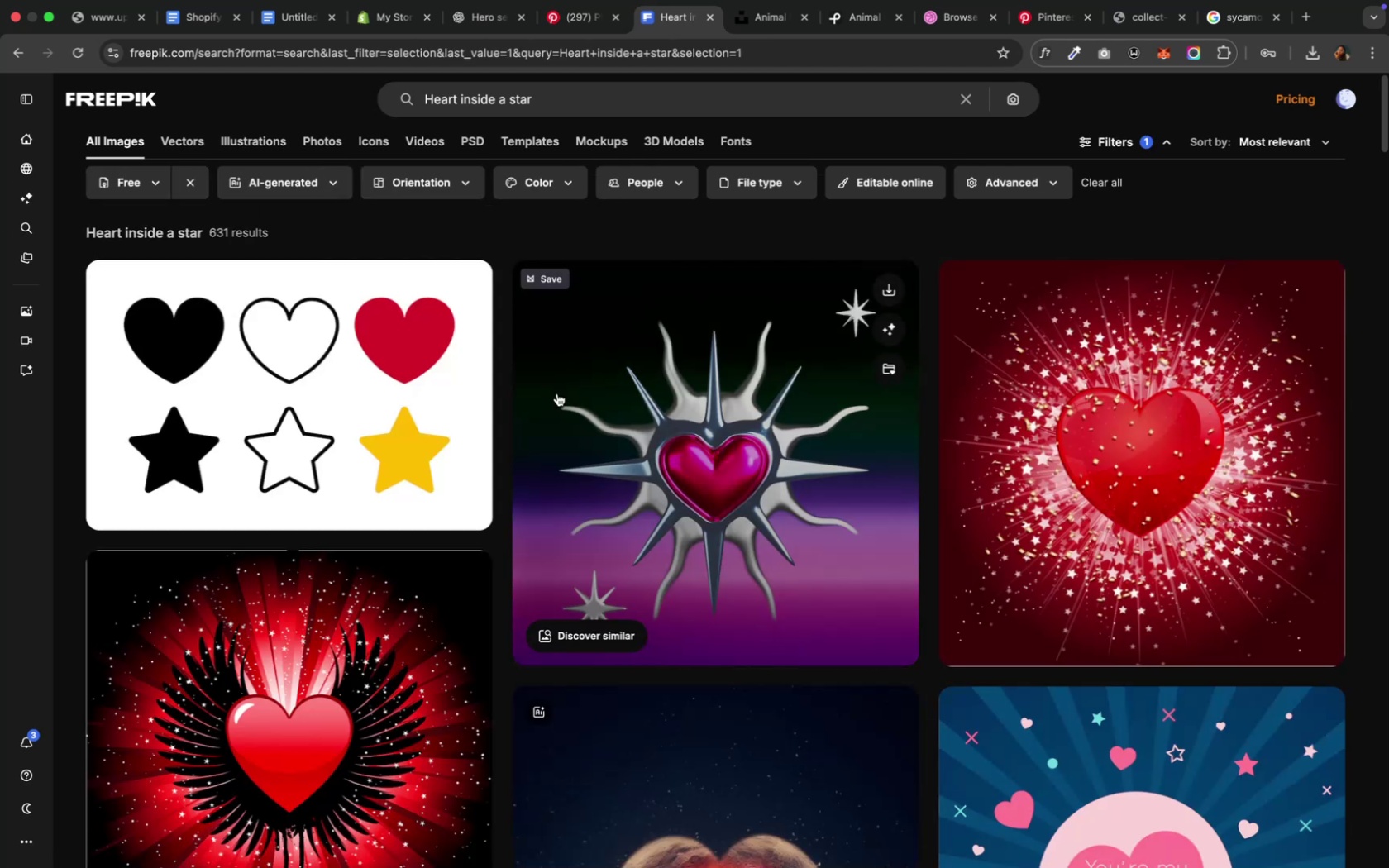 
scroll: coordinate [594, 488], scroll_direction: down, amount: 31.0
 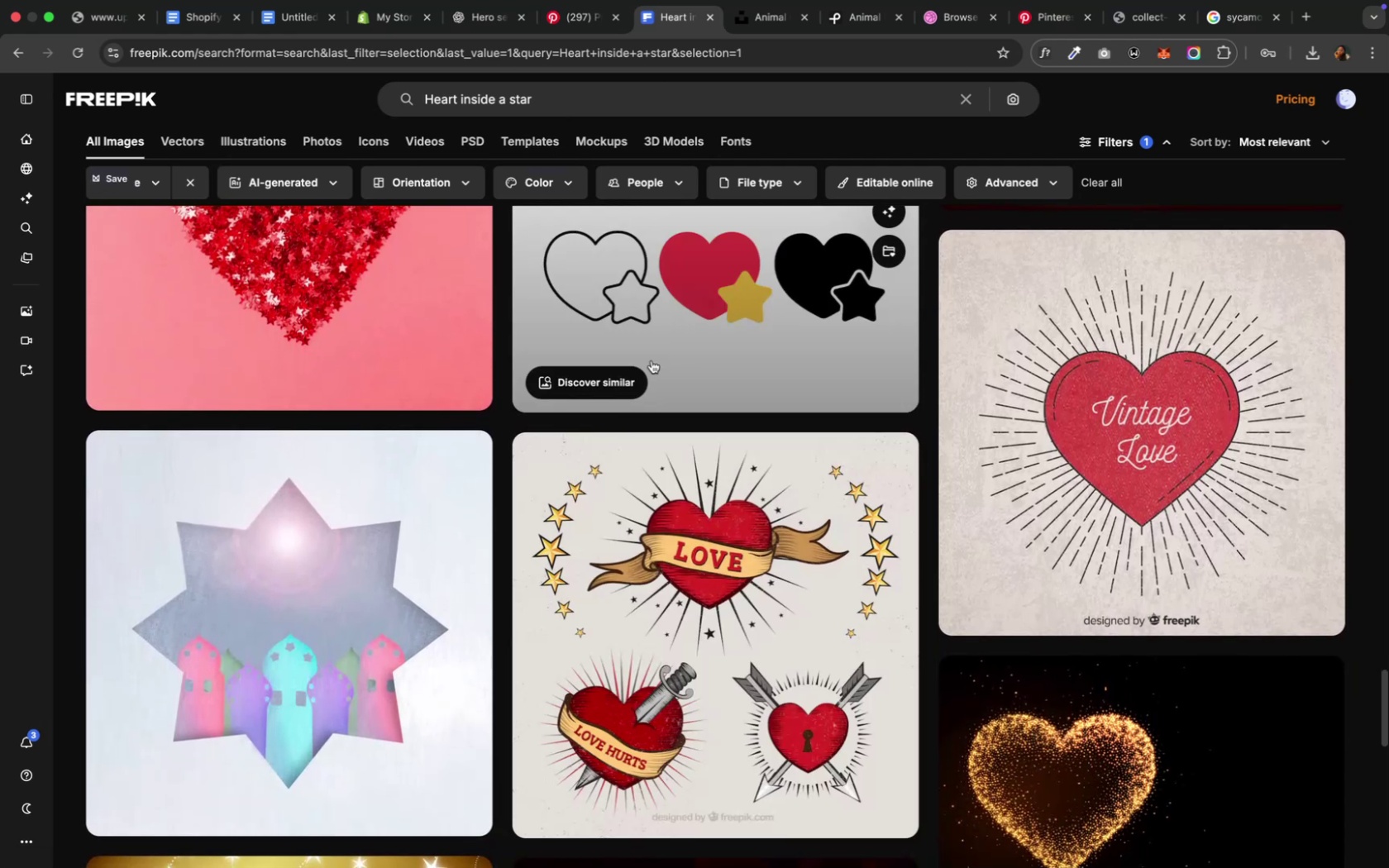 
left_click([735, 307])
 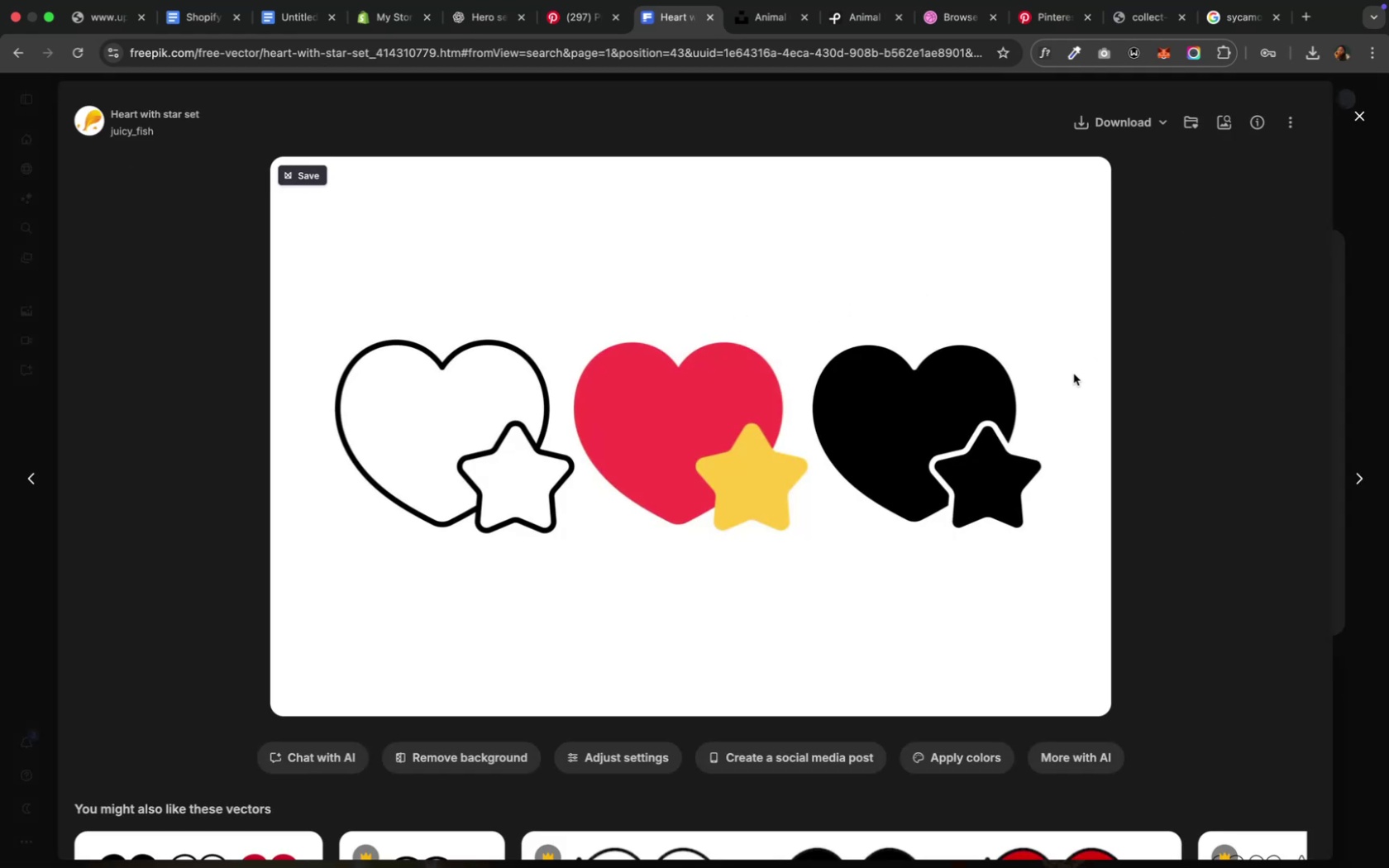 
wait(5.66)
 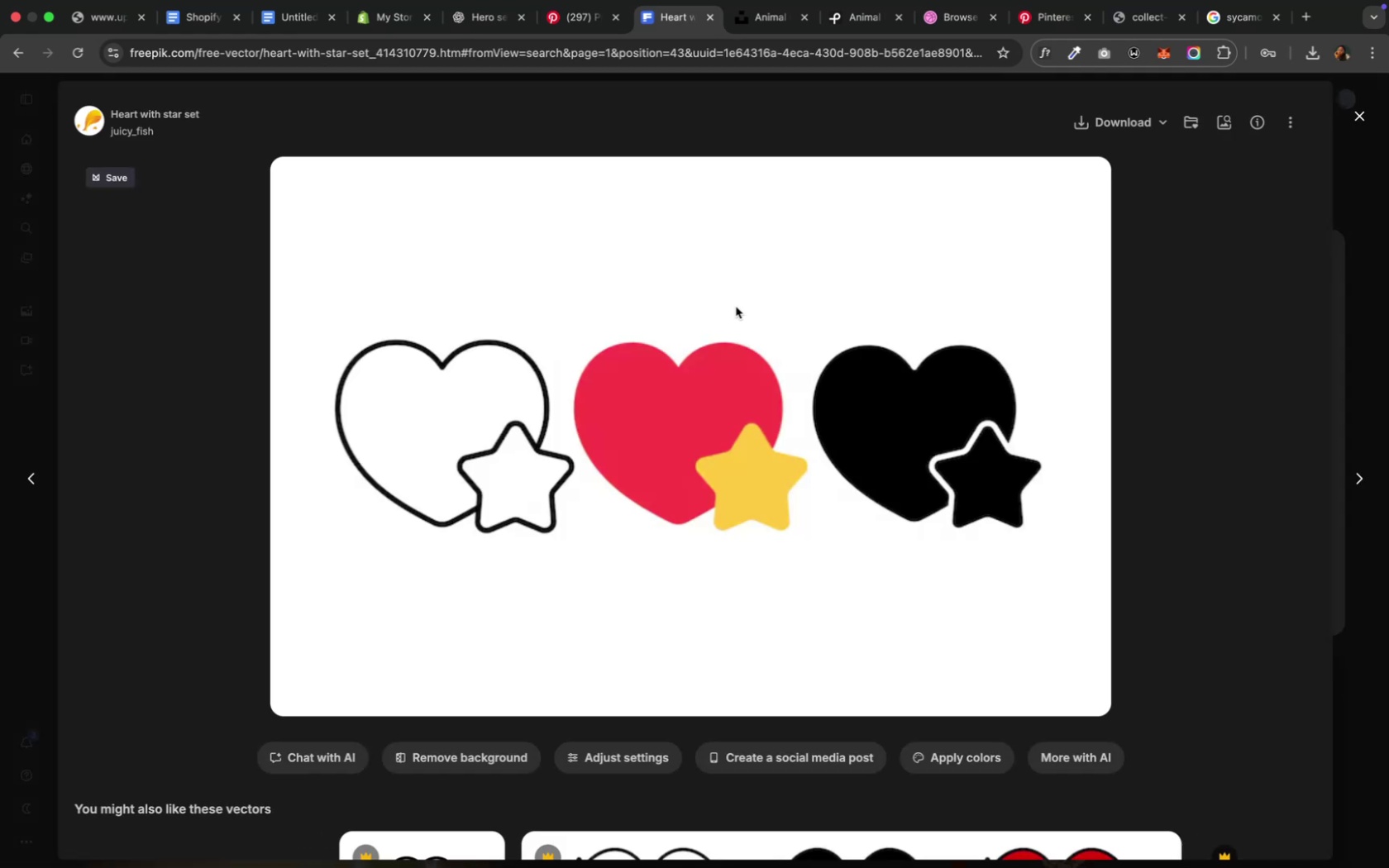 
left_click([1168, 120])
 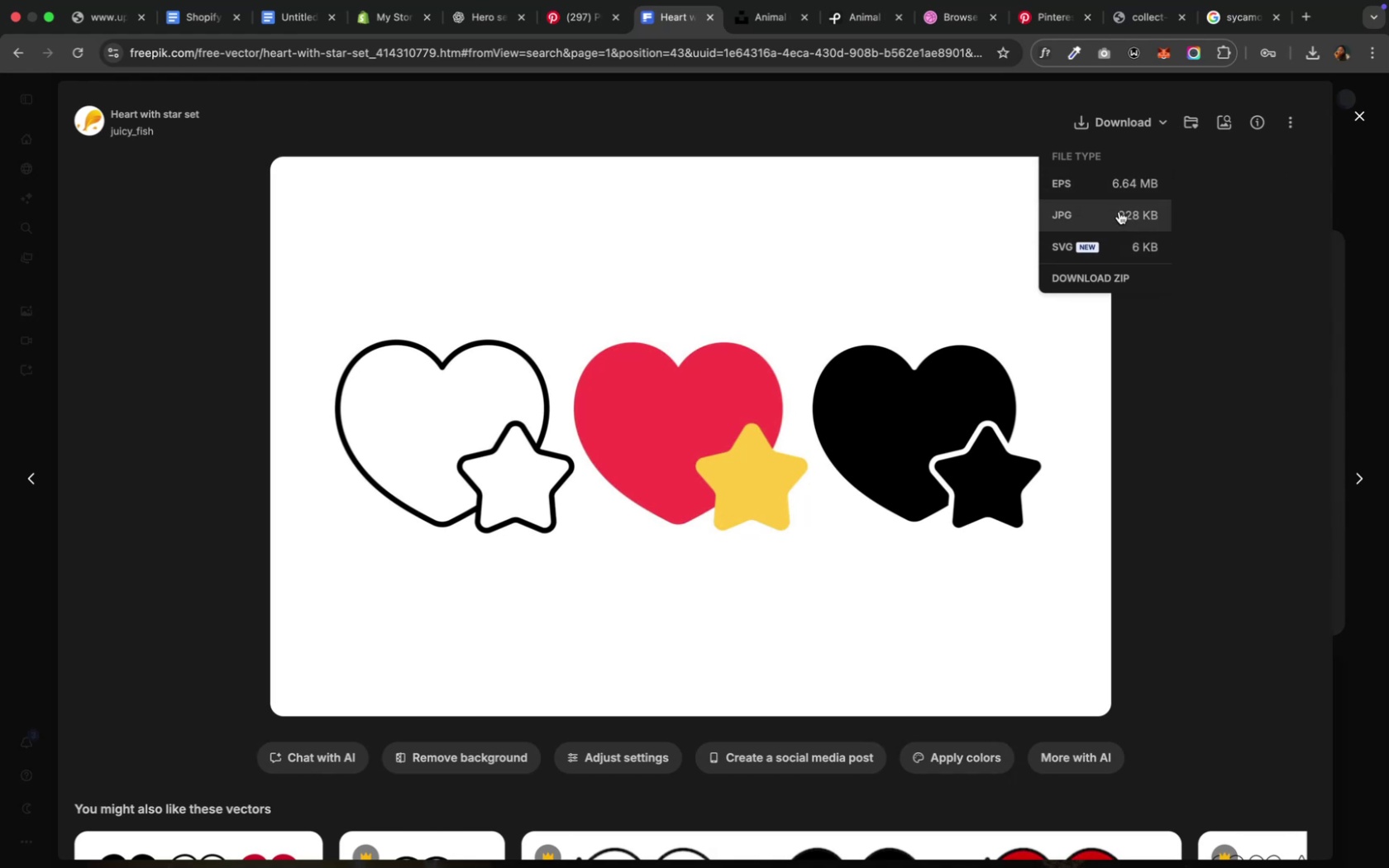 
left_click([1047, 213])
 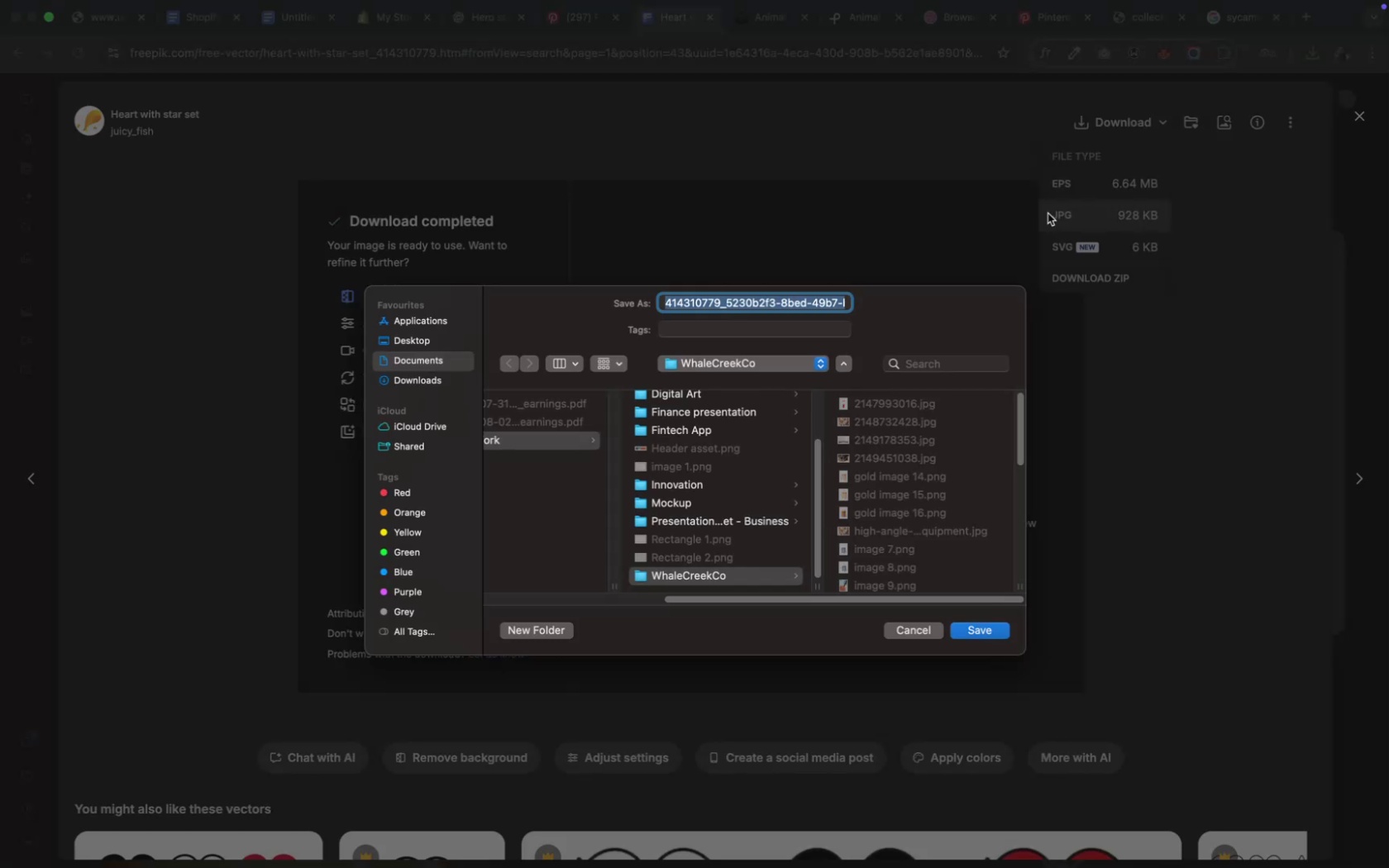 
wait(5.8)
 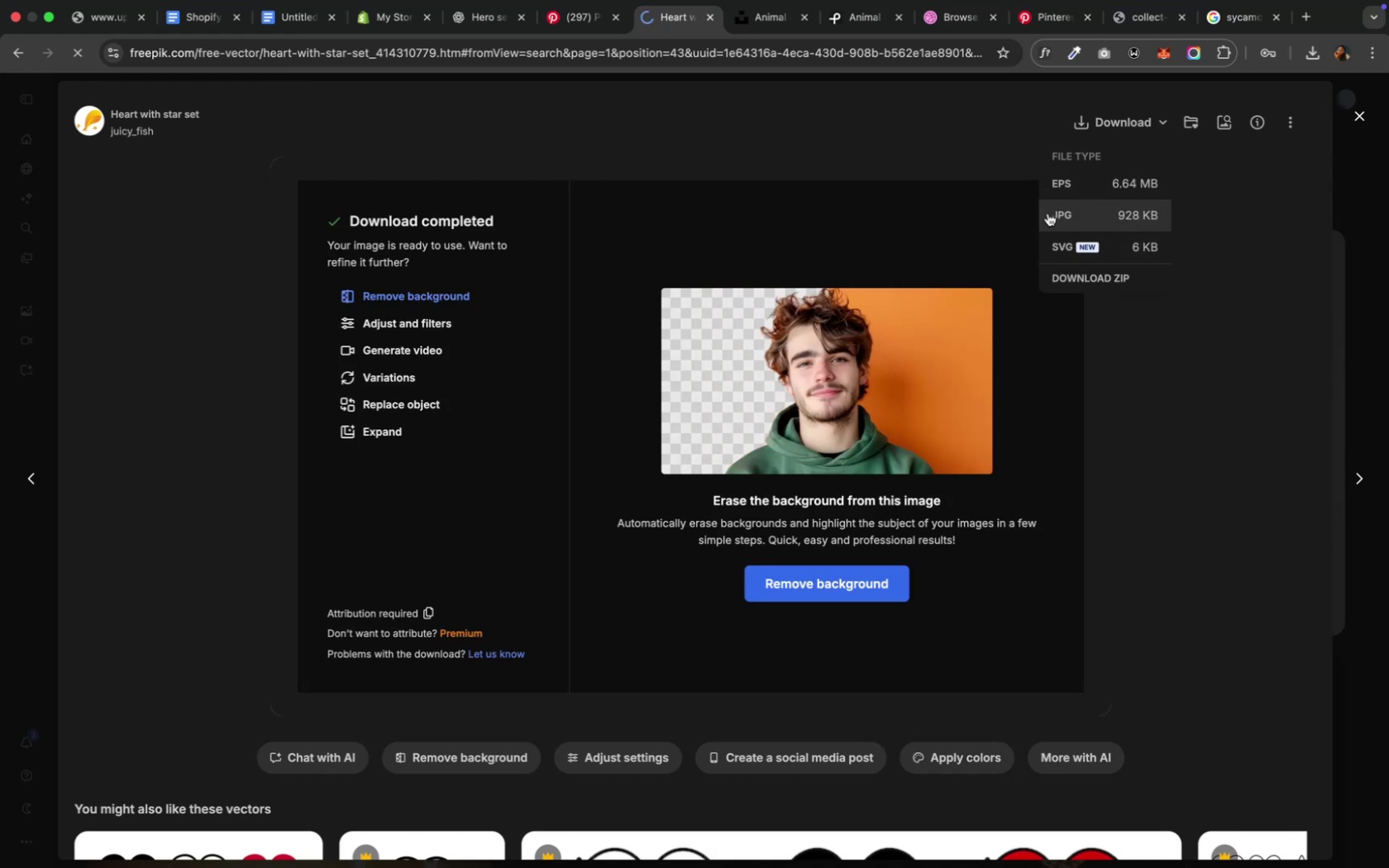 
left_click([976, 627])
 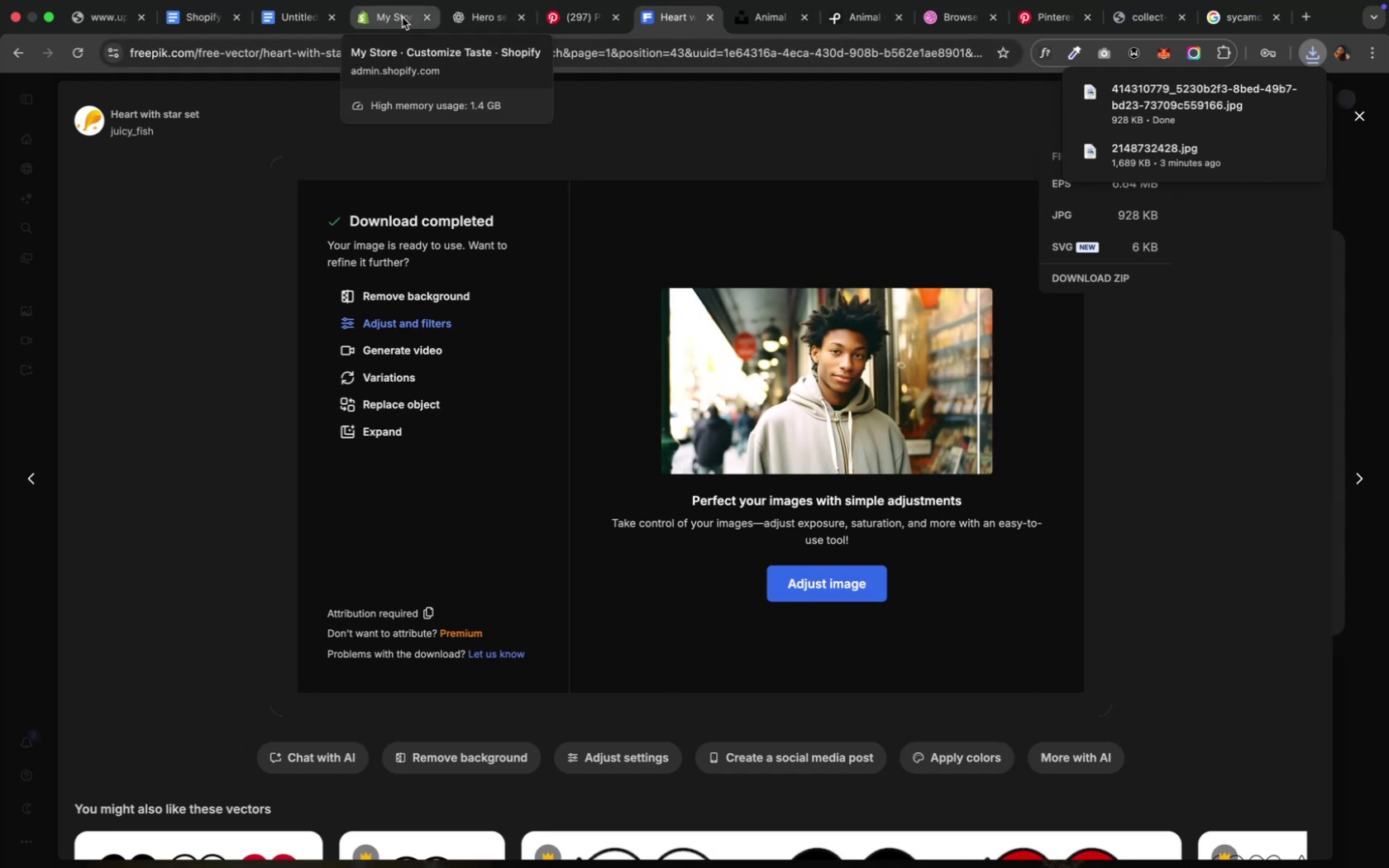 
wait(5.3)
 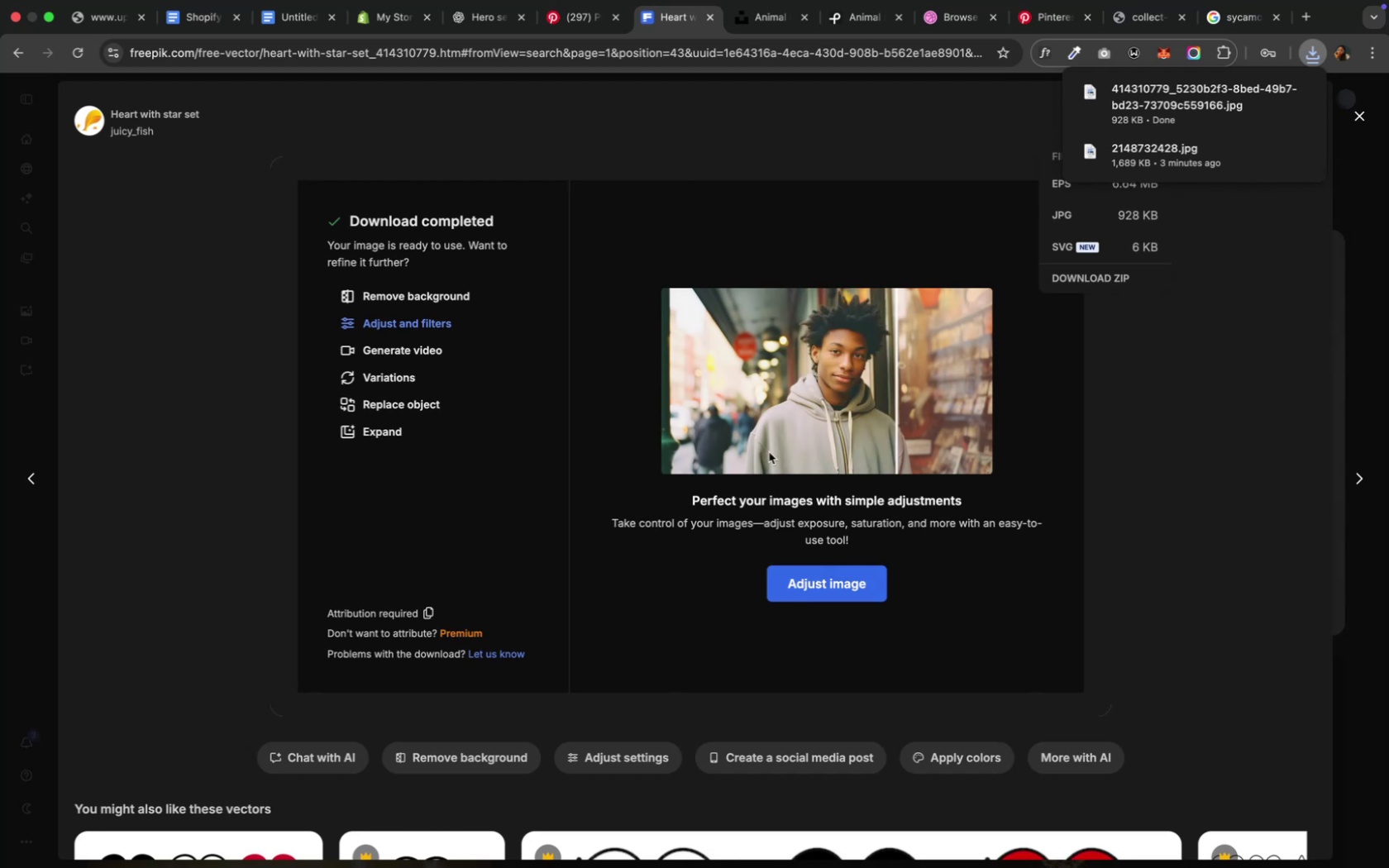 
left_click([408, 20])
 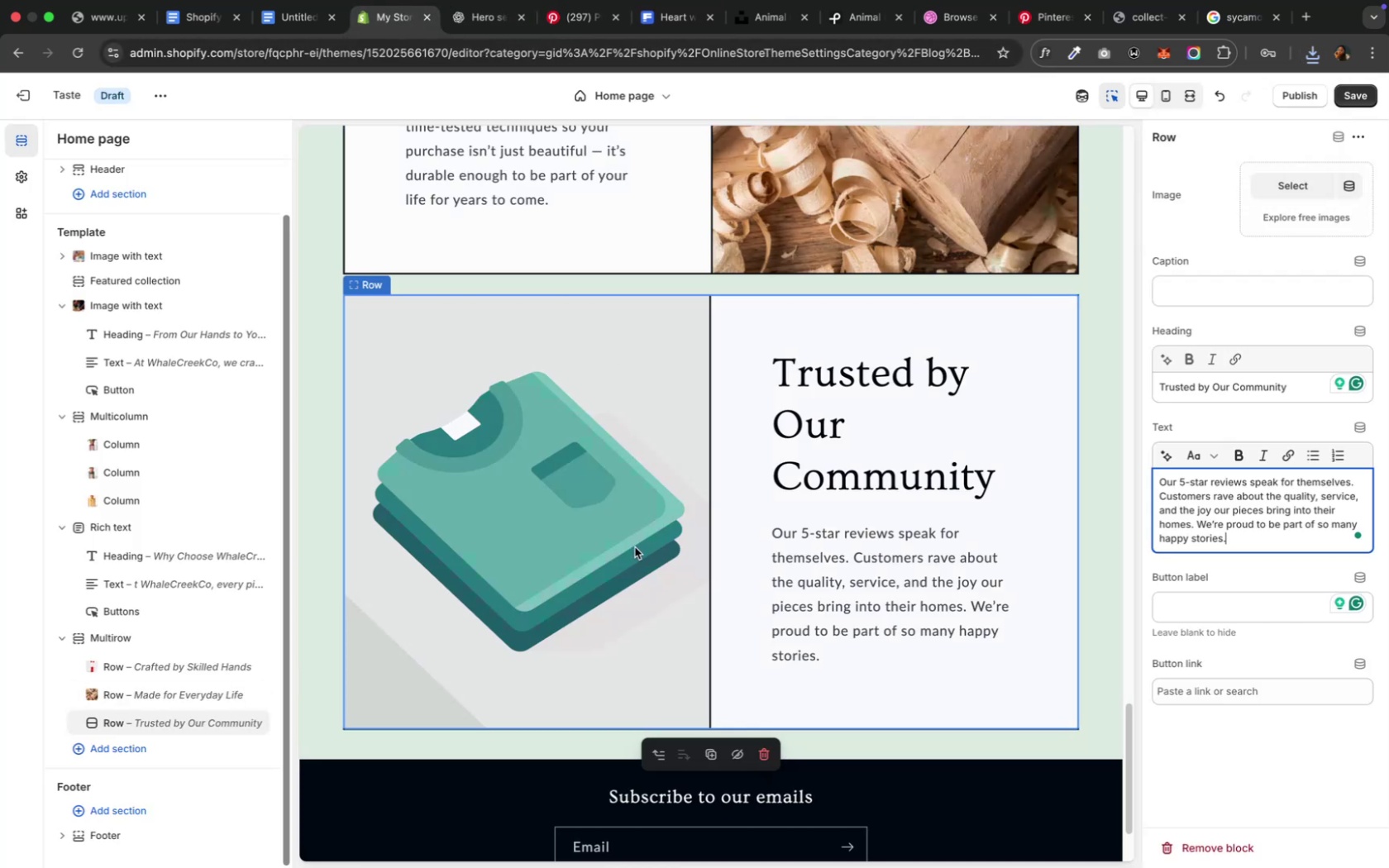 
left_click([634, 547])
 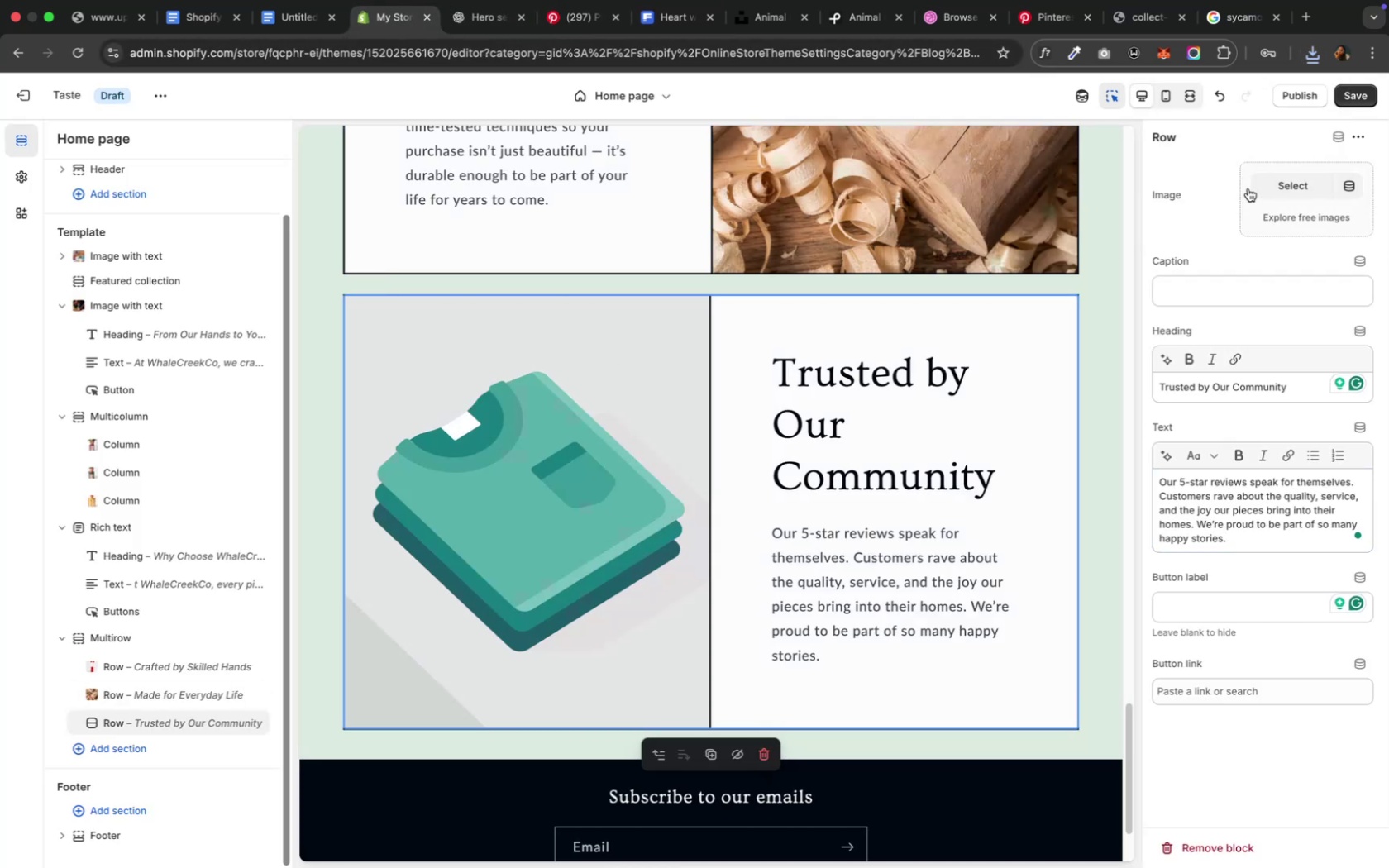 
left_click([1263, 181])
 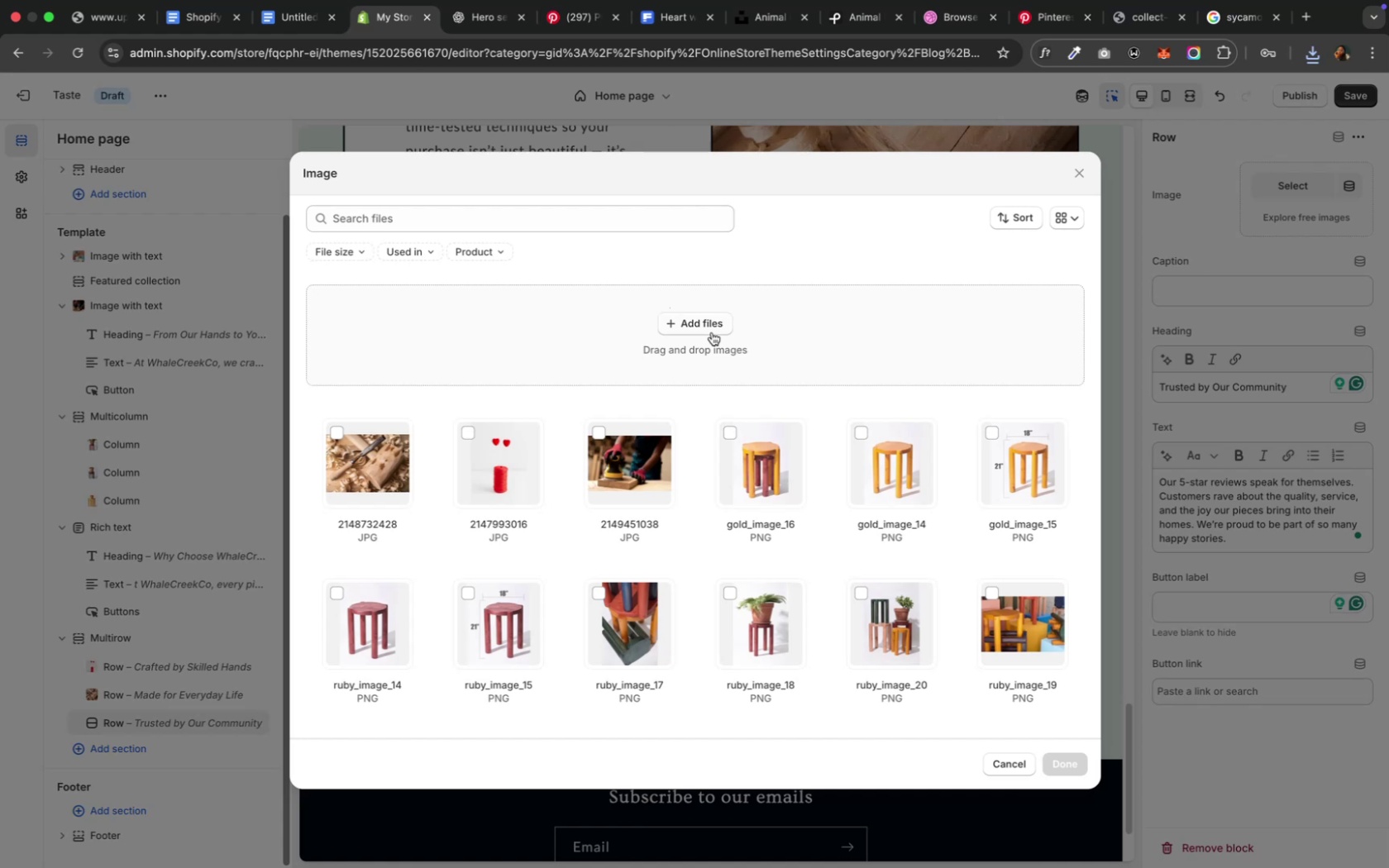 
left_click([711, 332])
 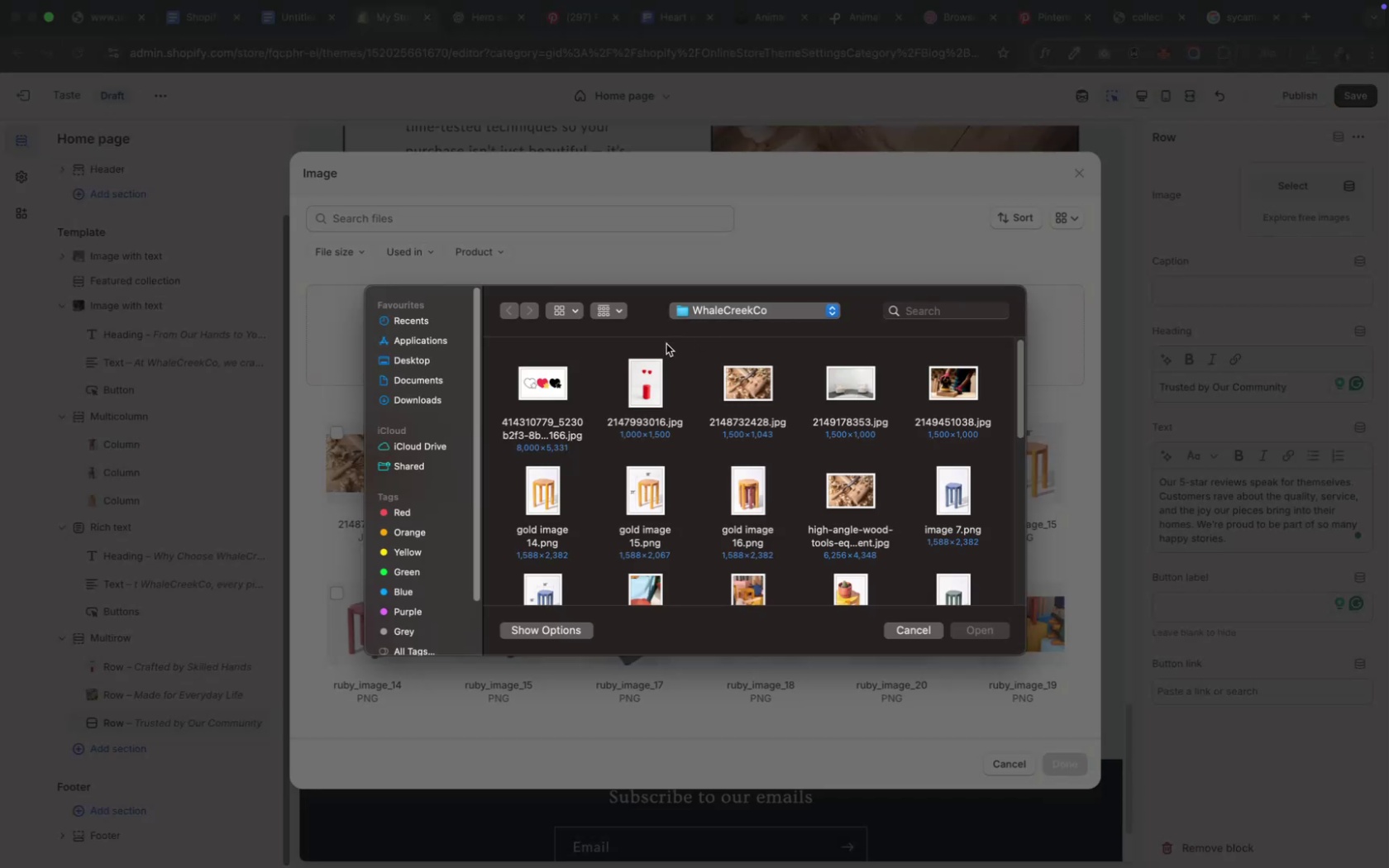 
left_click([556, 374])
 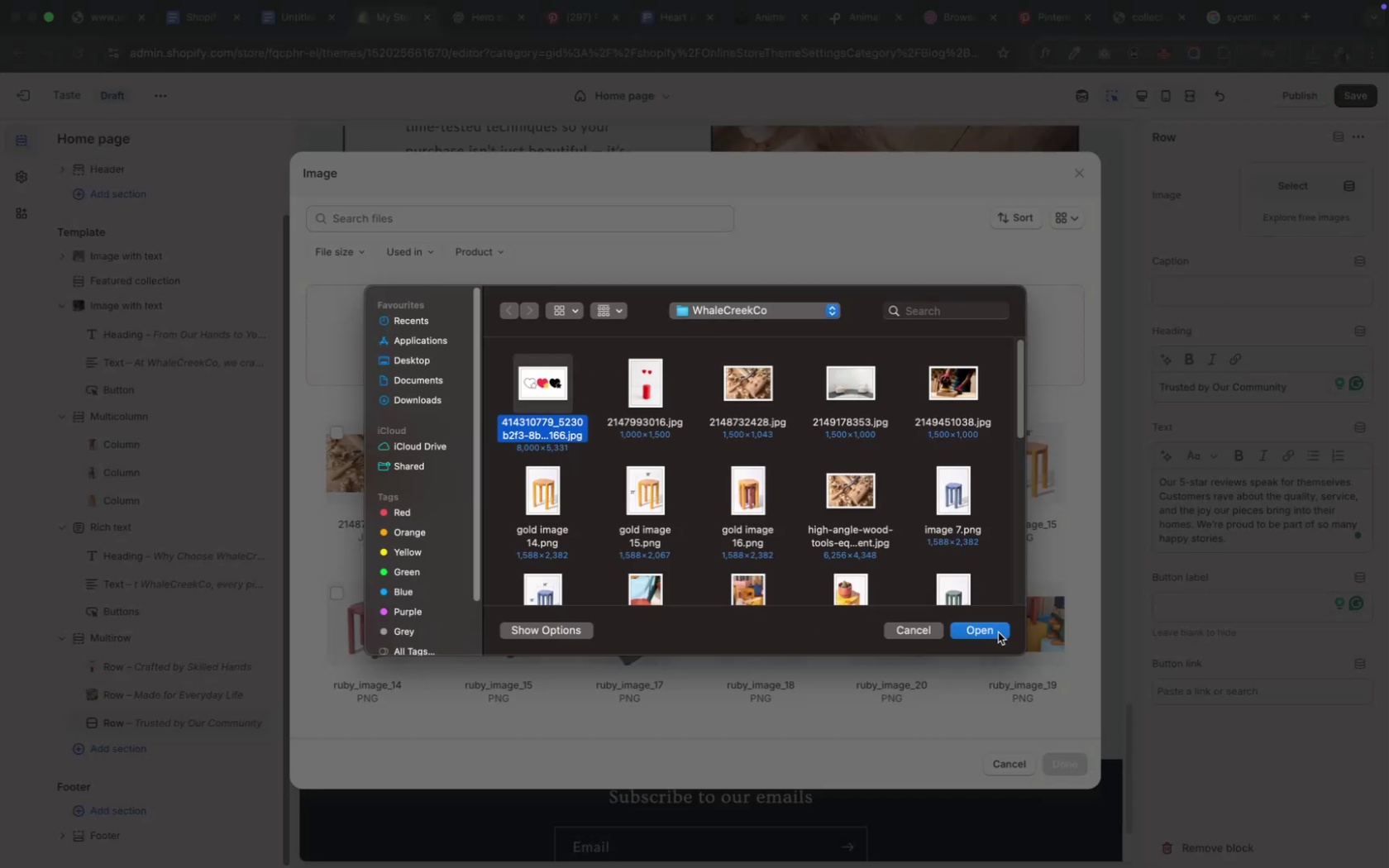 
left_click([984, 631])
 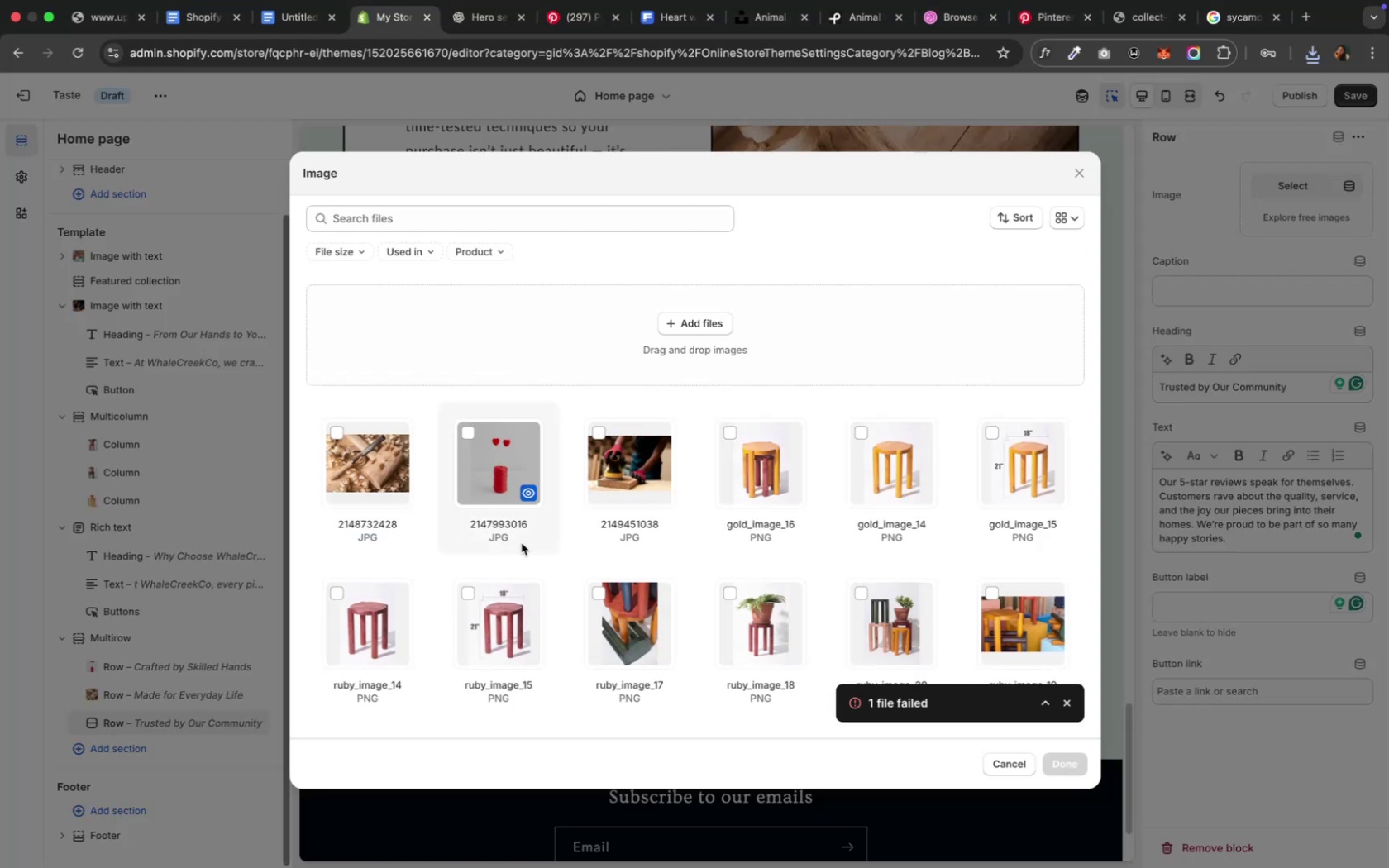 
scroll: coordinate [521, 543], scroll_direction: up, amount: 2.0
 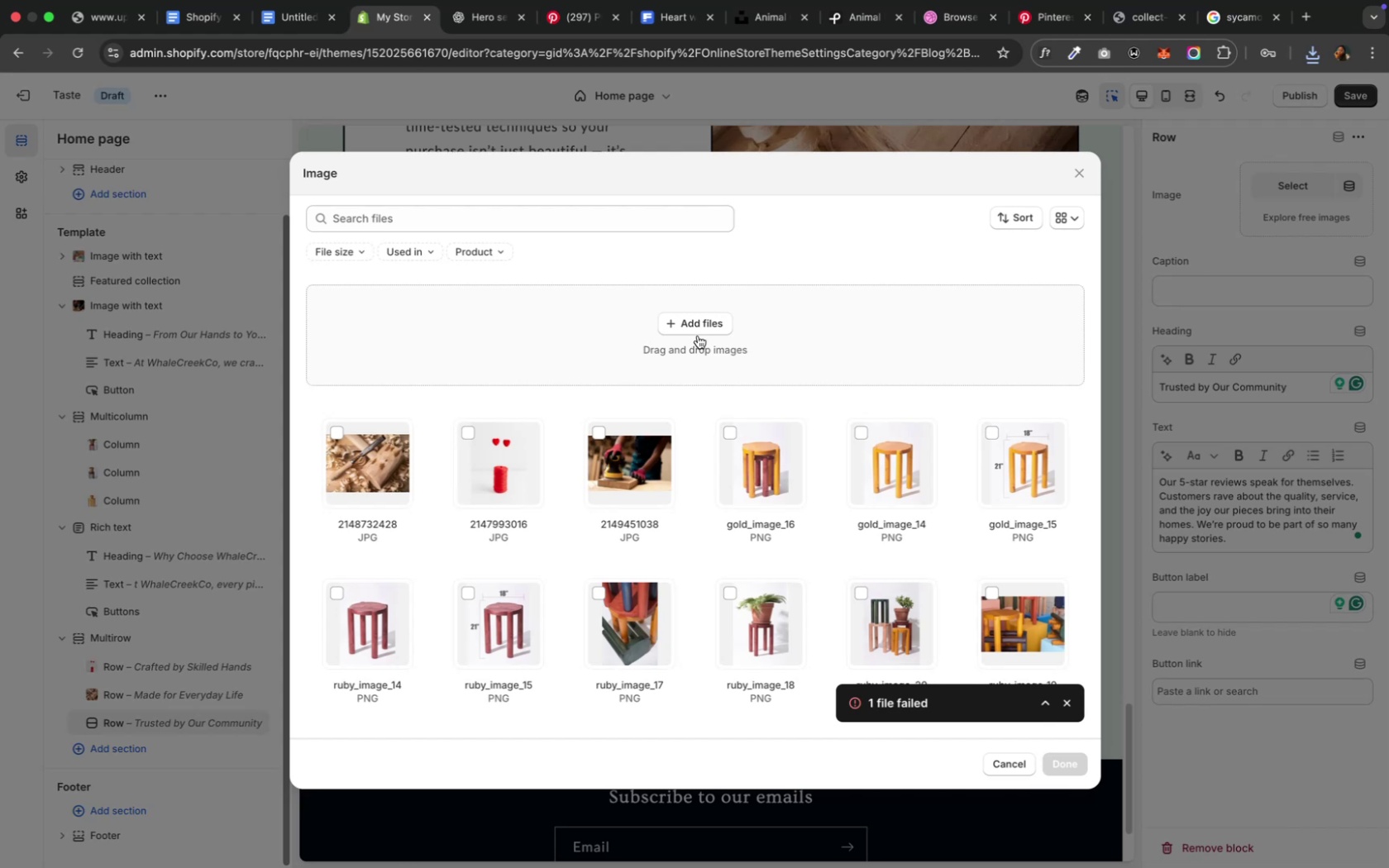 
left_click([698, 327])
 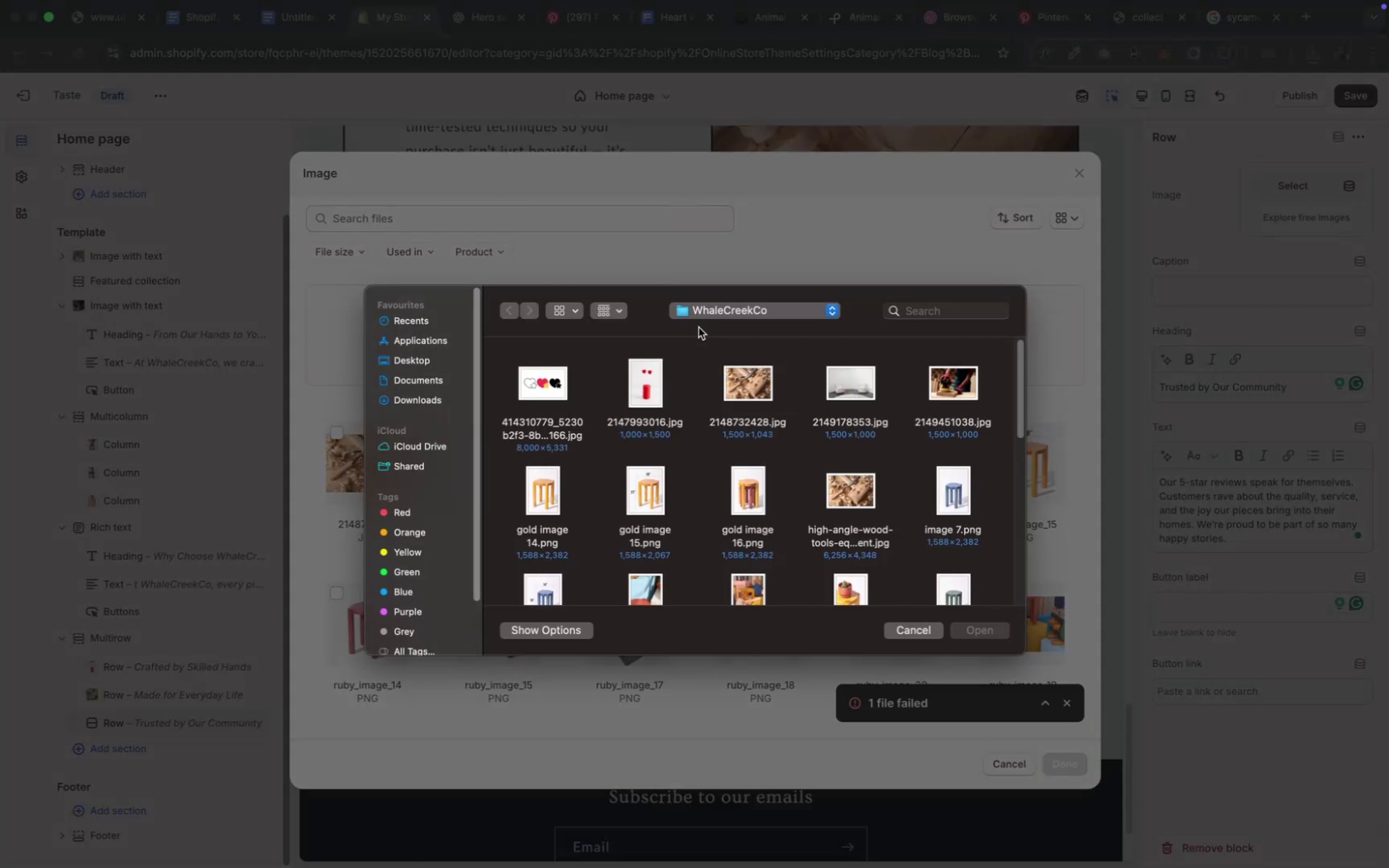 
wait(8.38)
 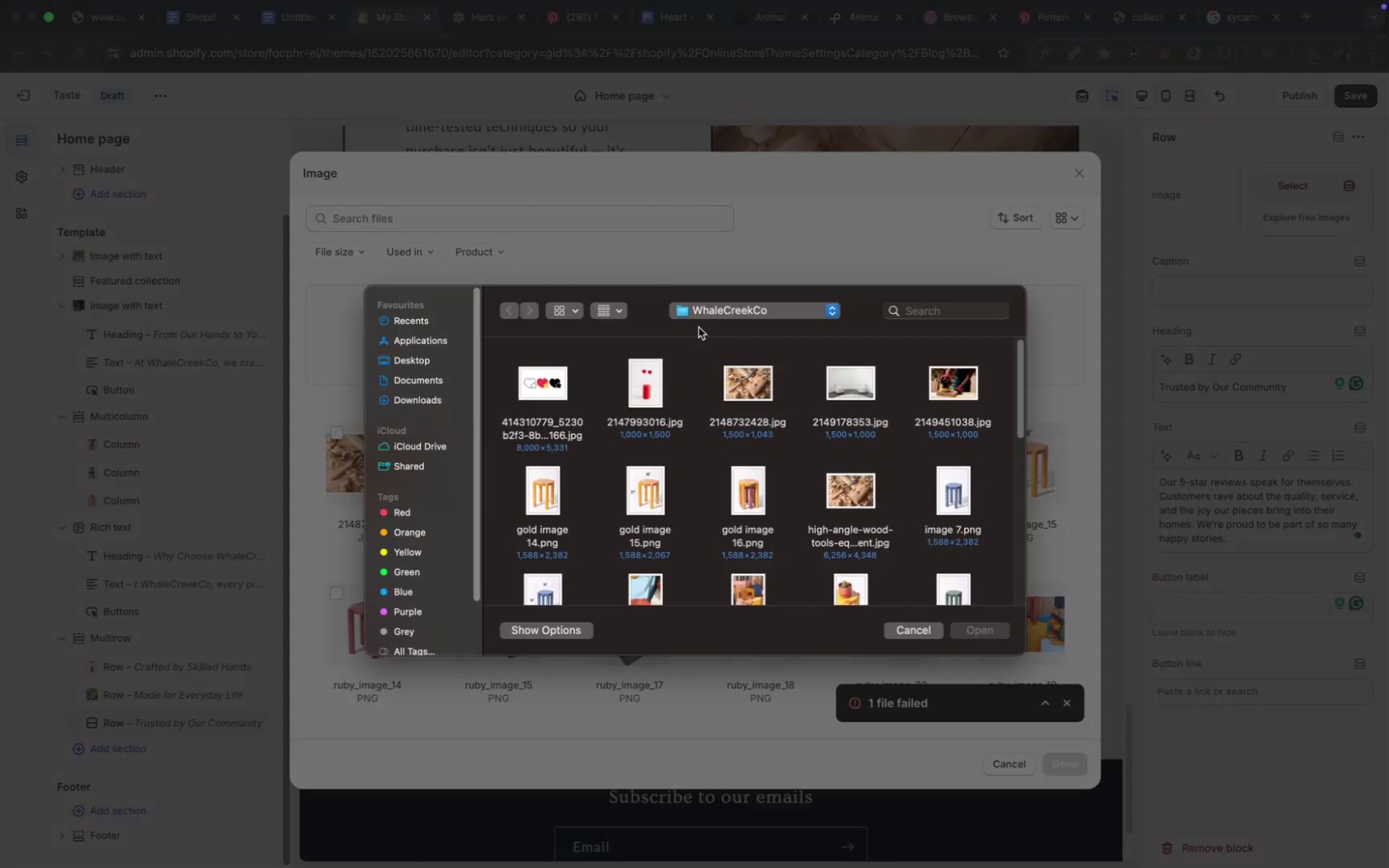 
left_click([906, 629])
 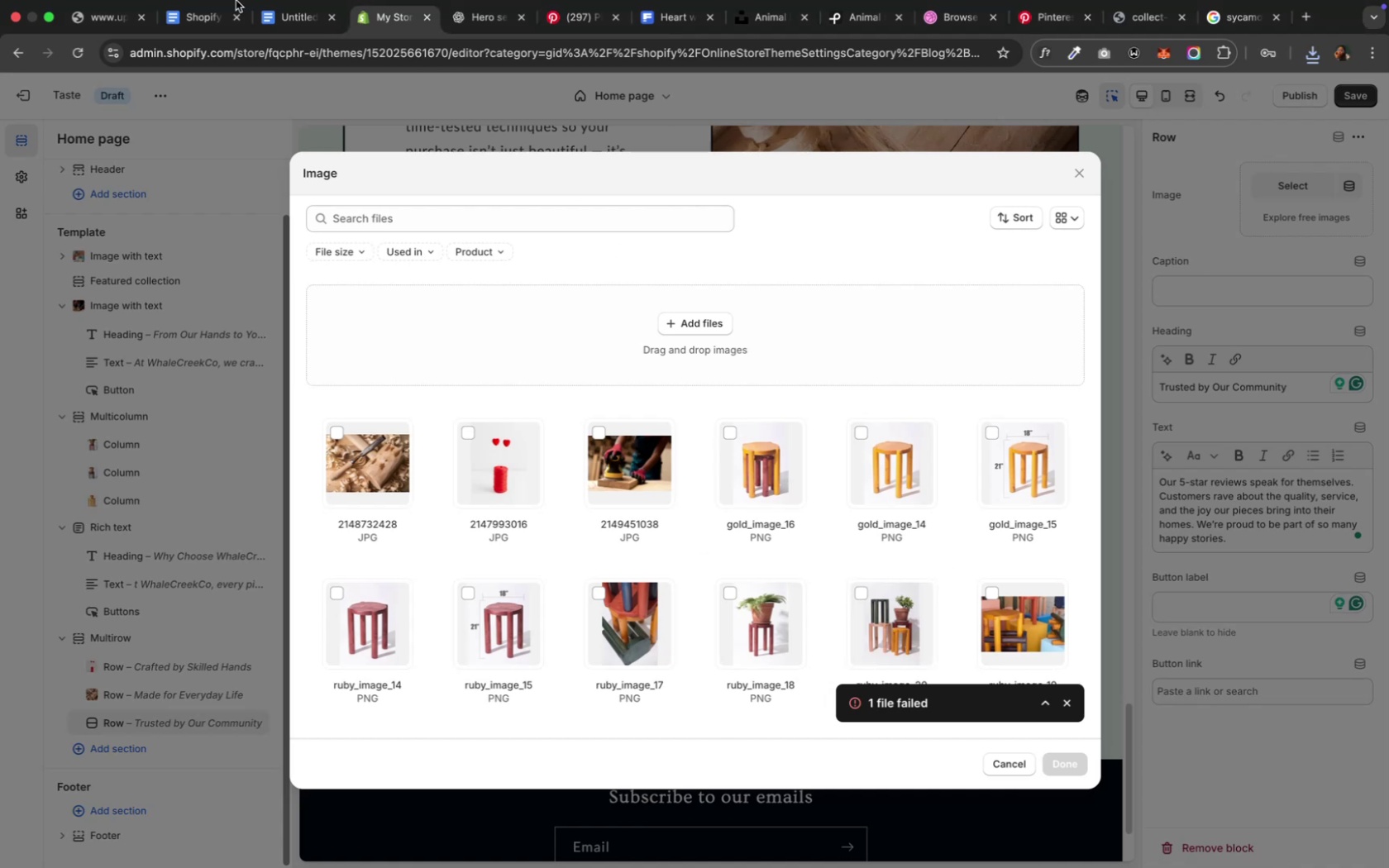 
wait(5.51)
 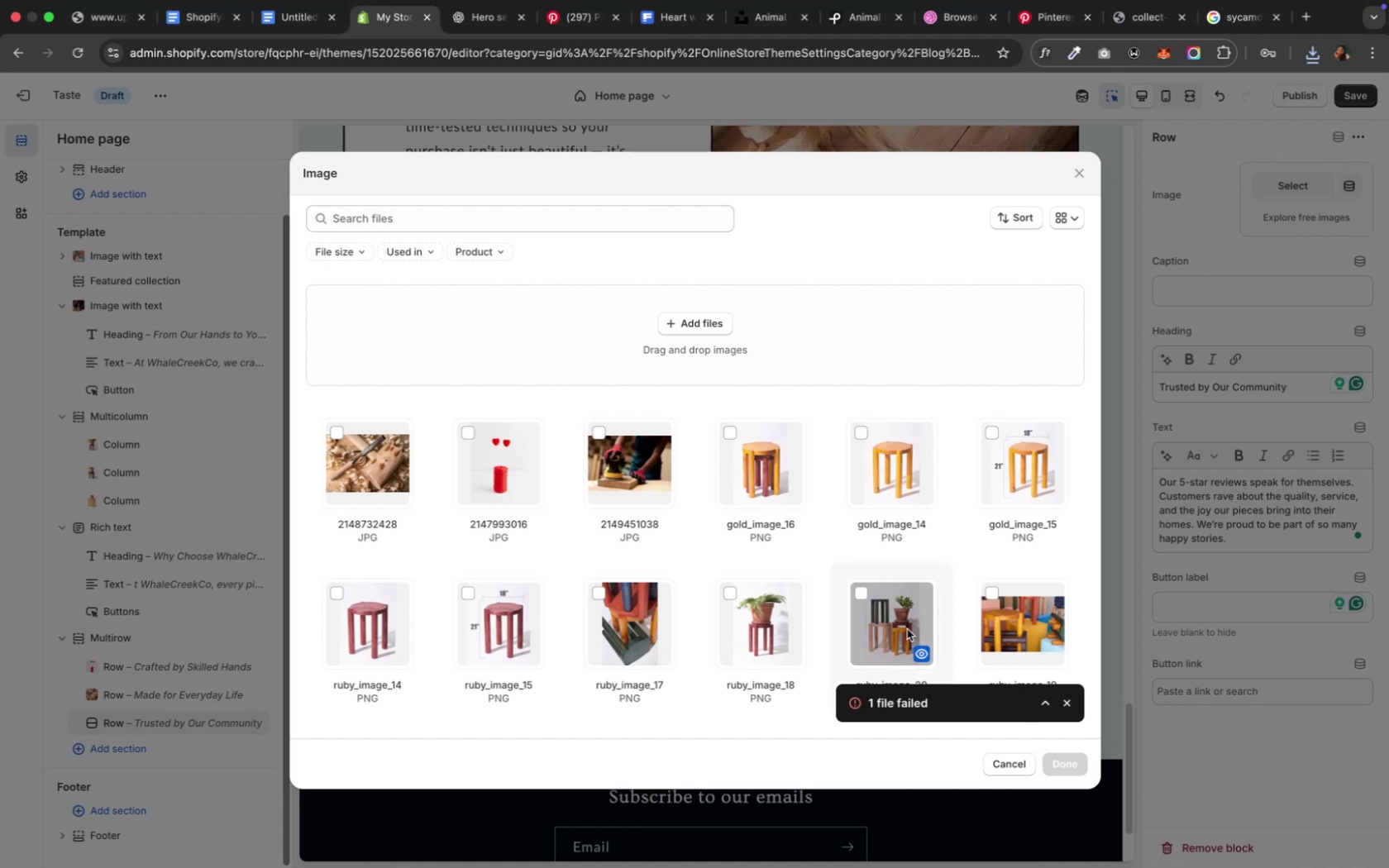 
left_click([47, 16])
 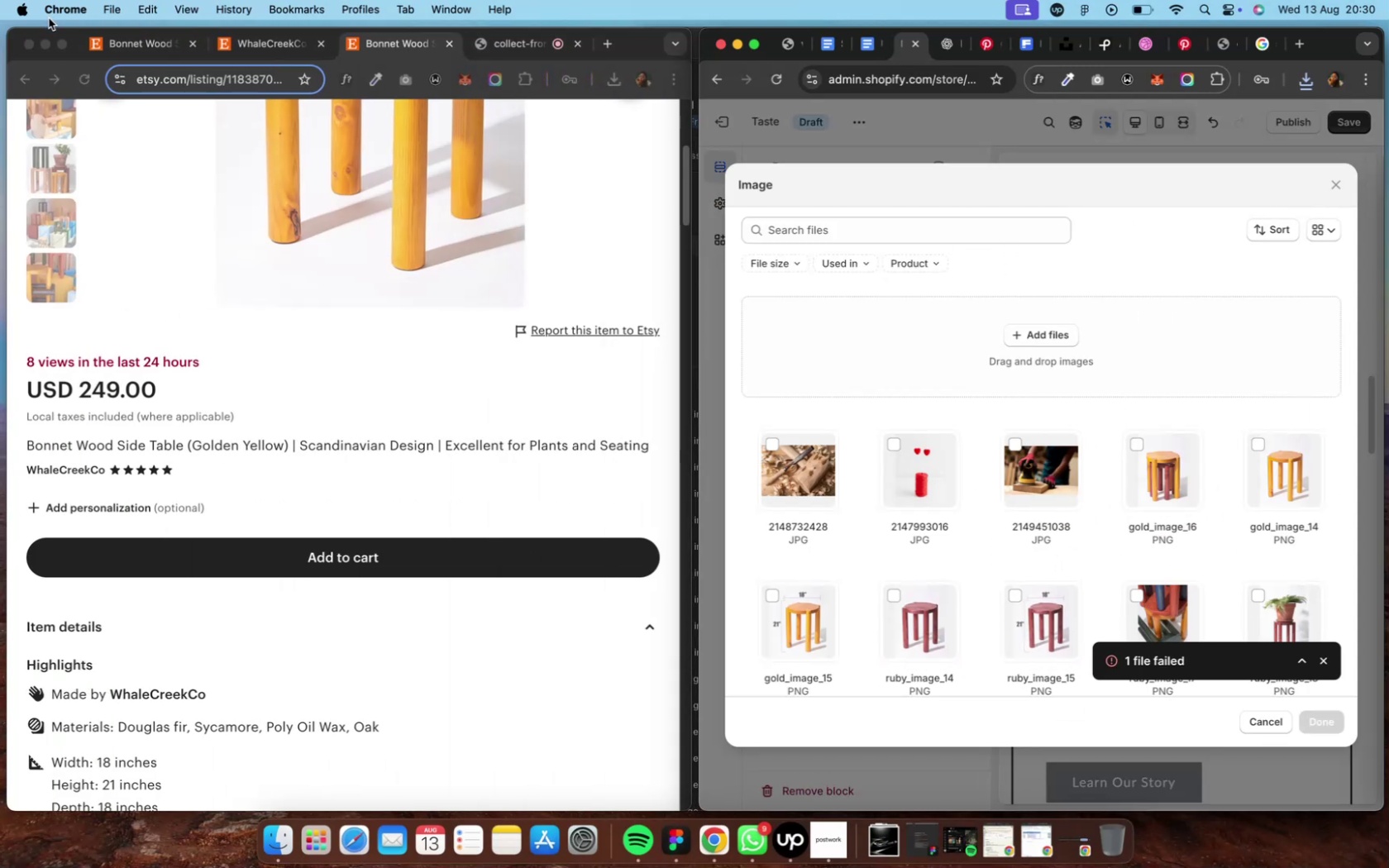 
key(Control+ArrowUp)
 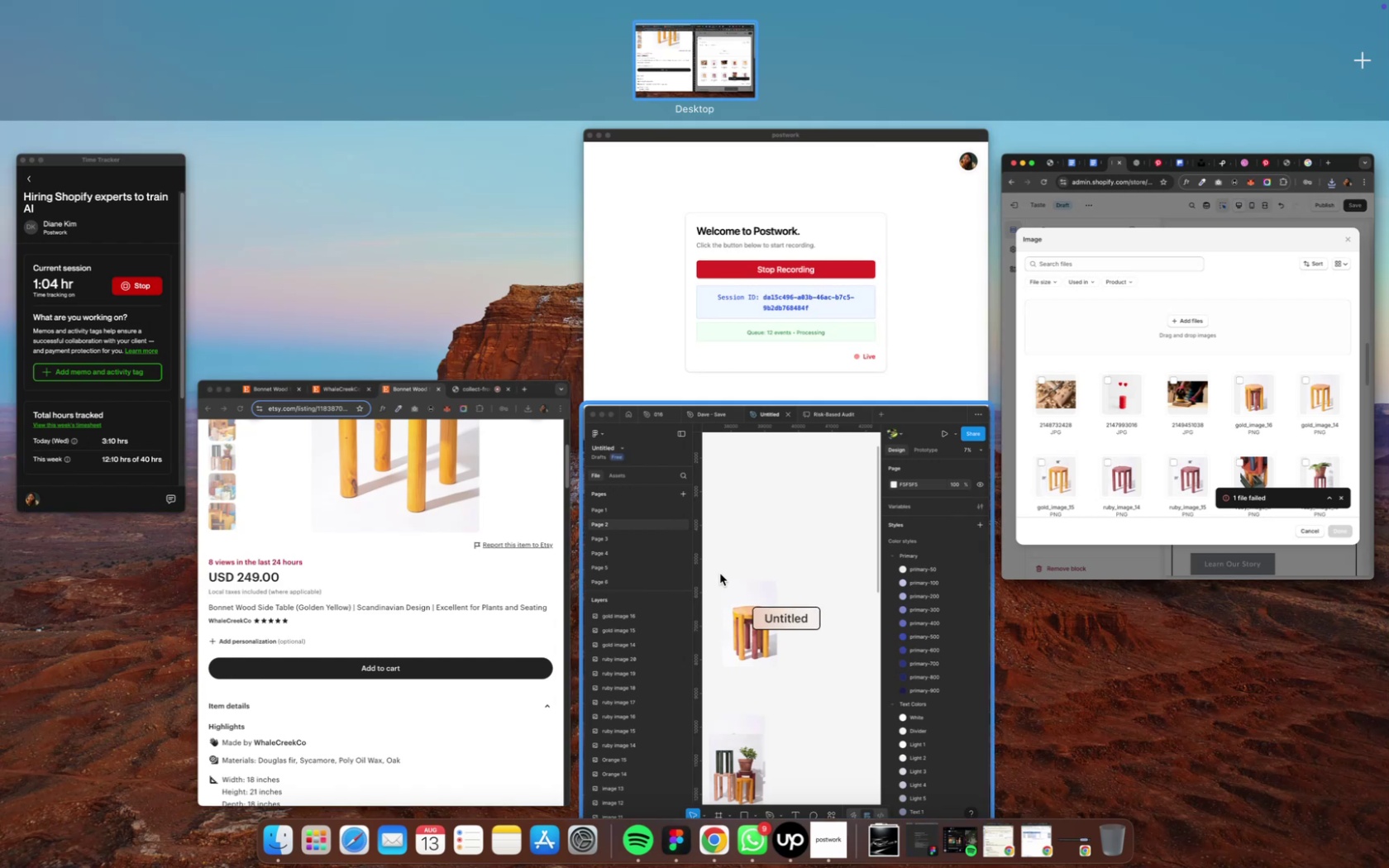 
wait(5.72)
 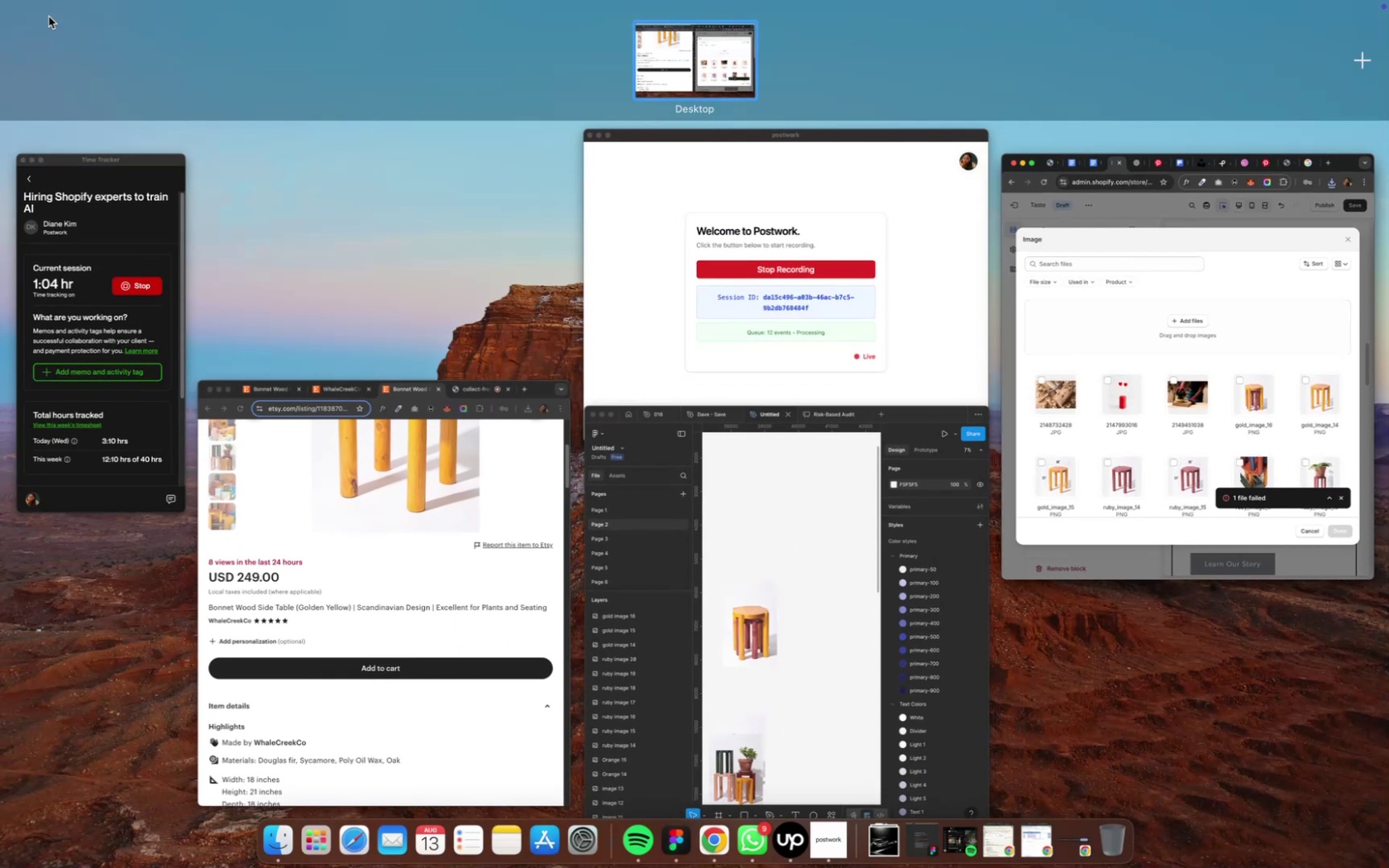 
left_click([716, 574])
 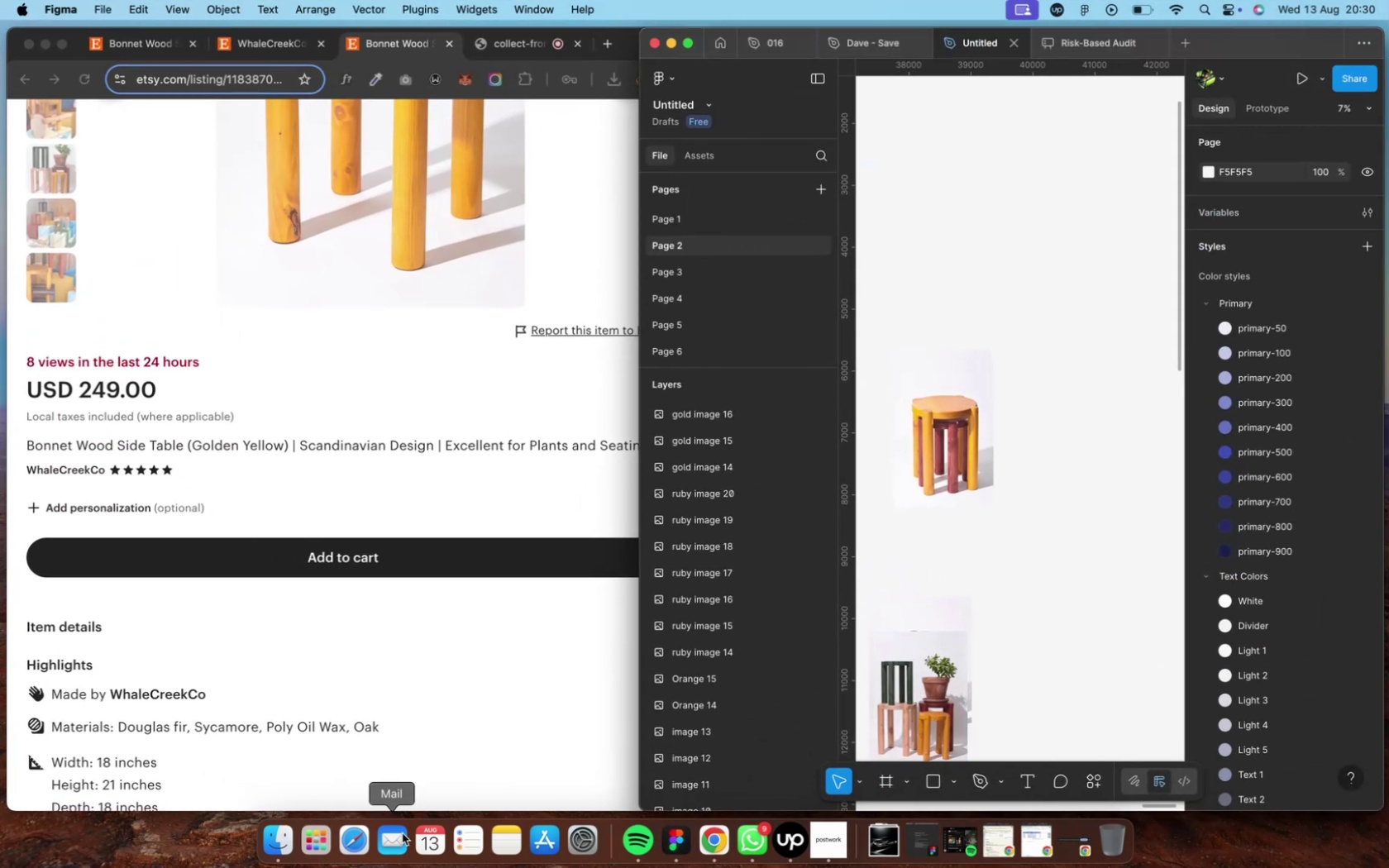 
left_click([265, 843])
 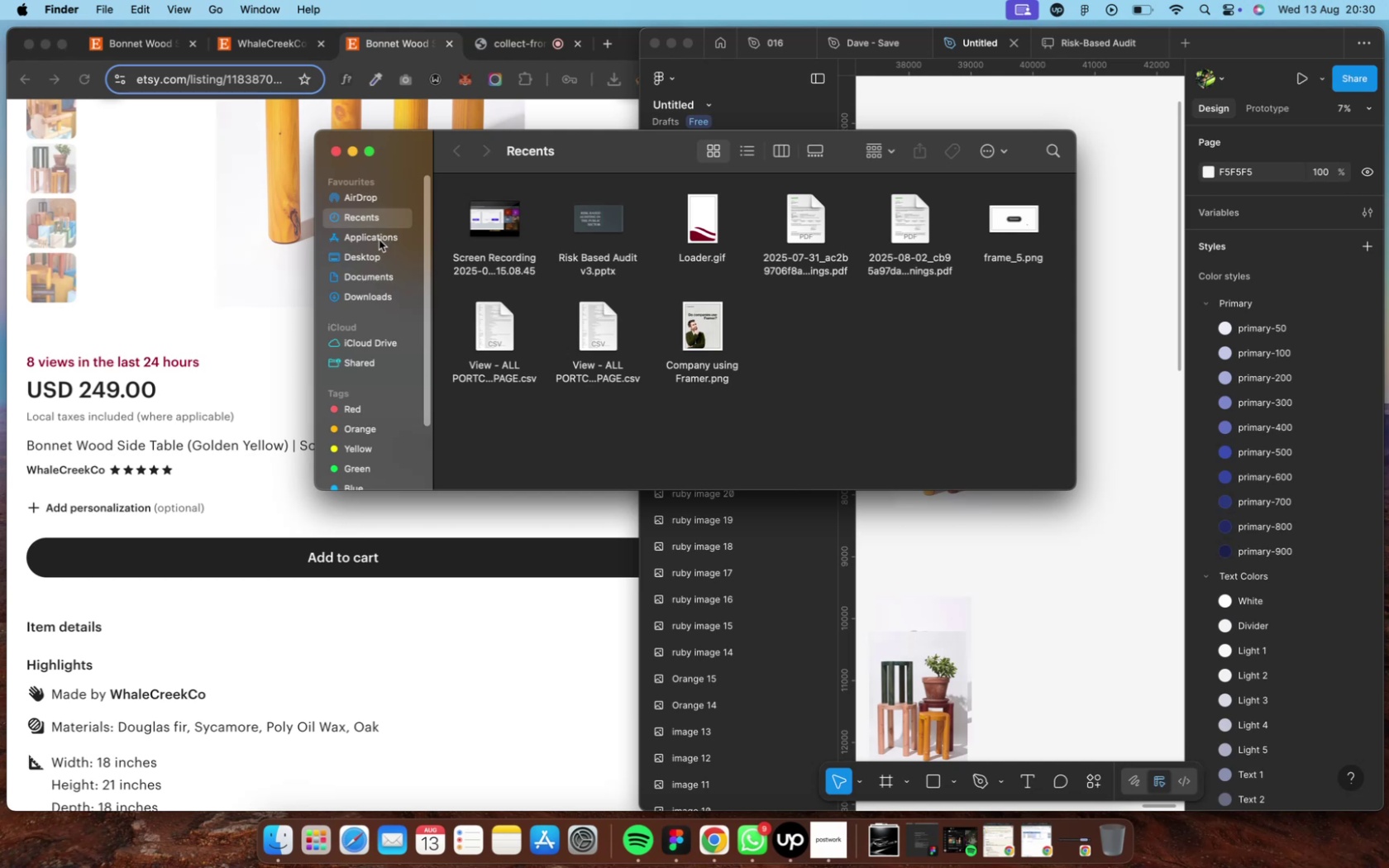 
wait(8.31)
 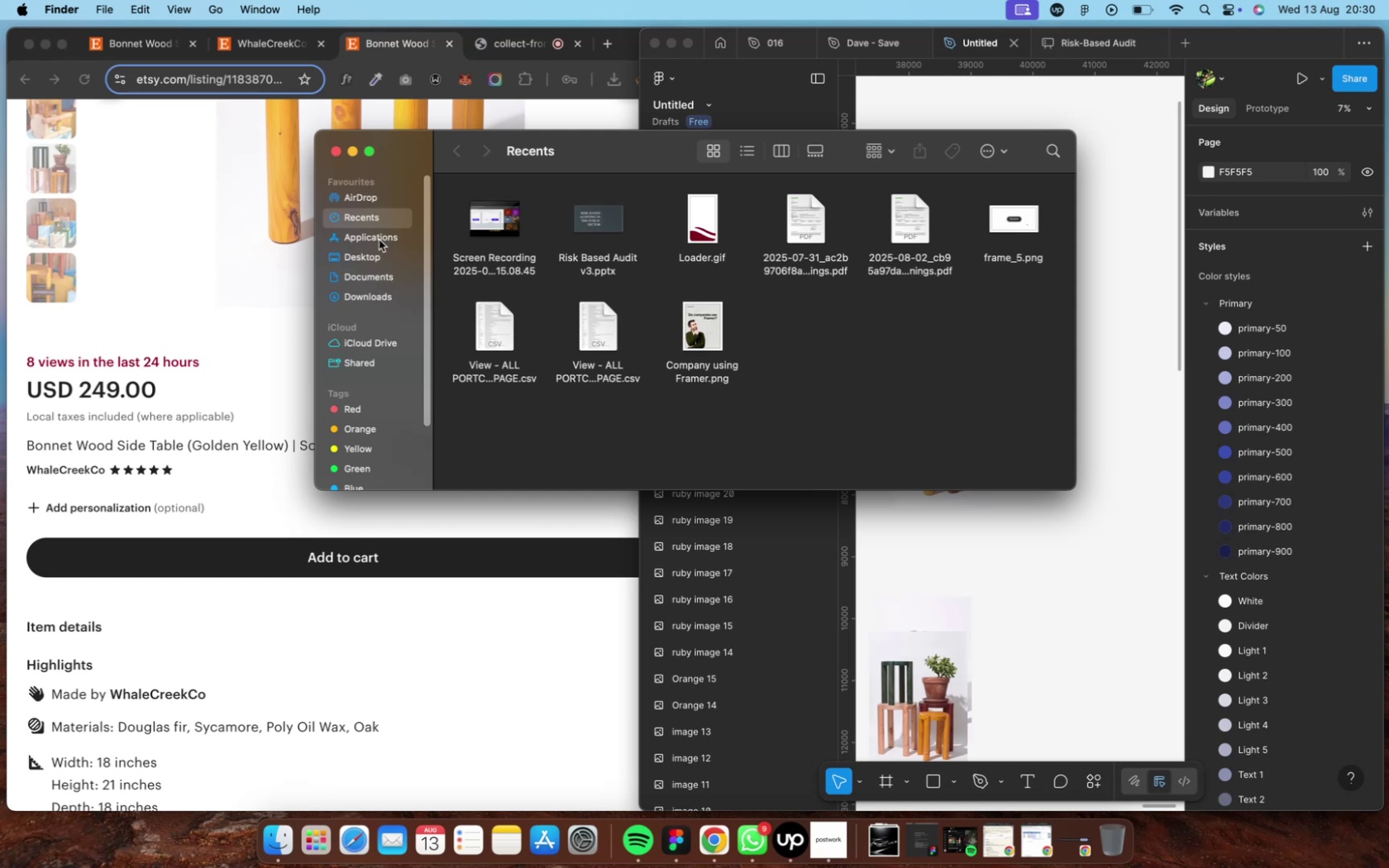 
double_click([589, 208])
 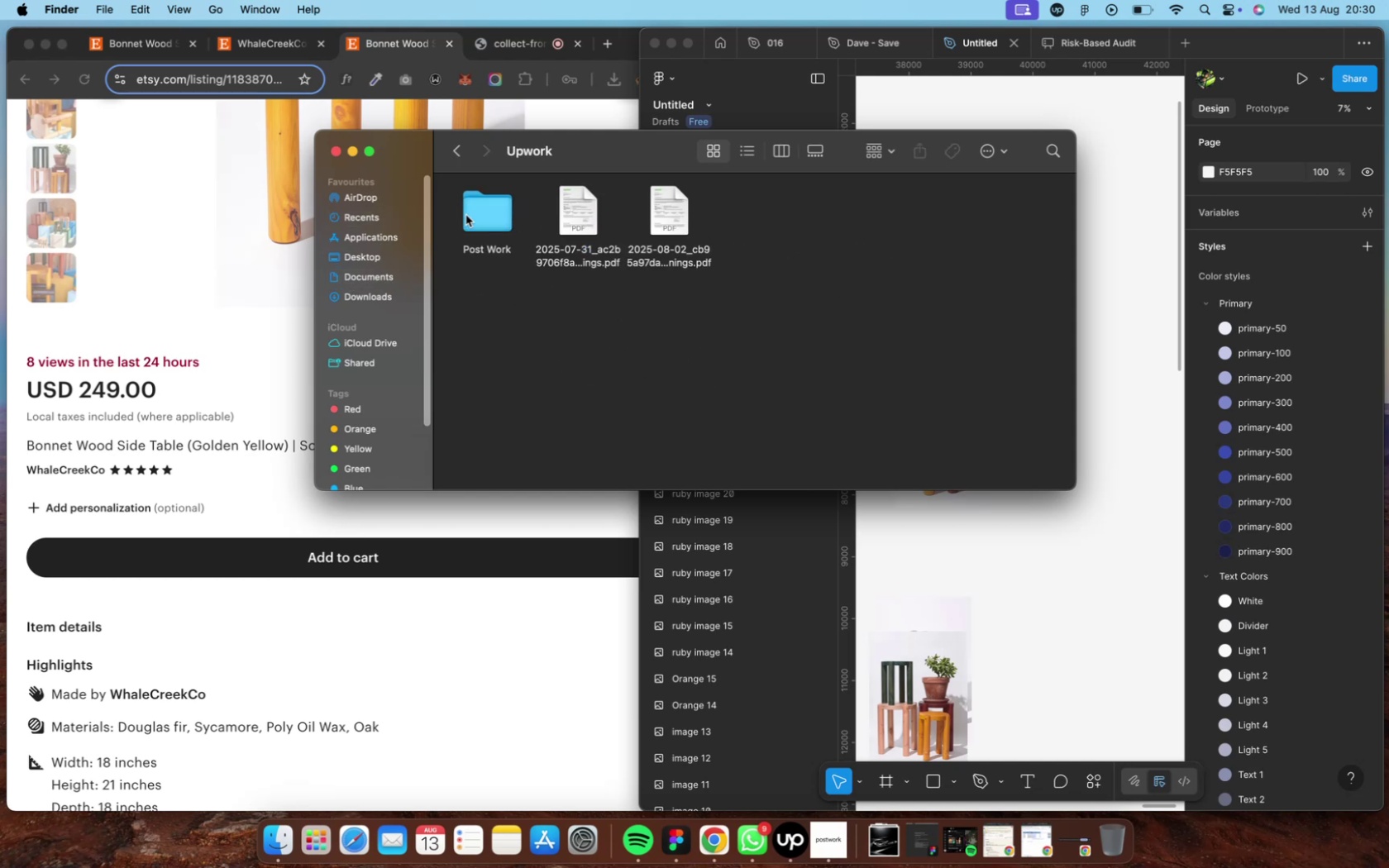 
double_click([476, 212])
 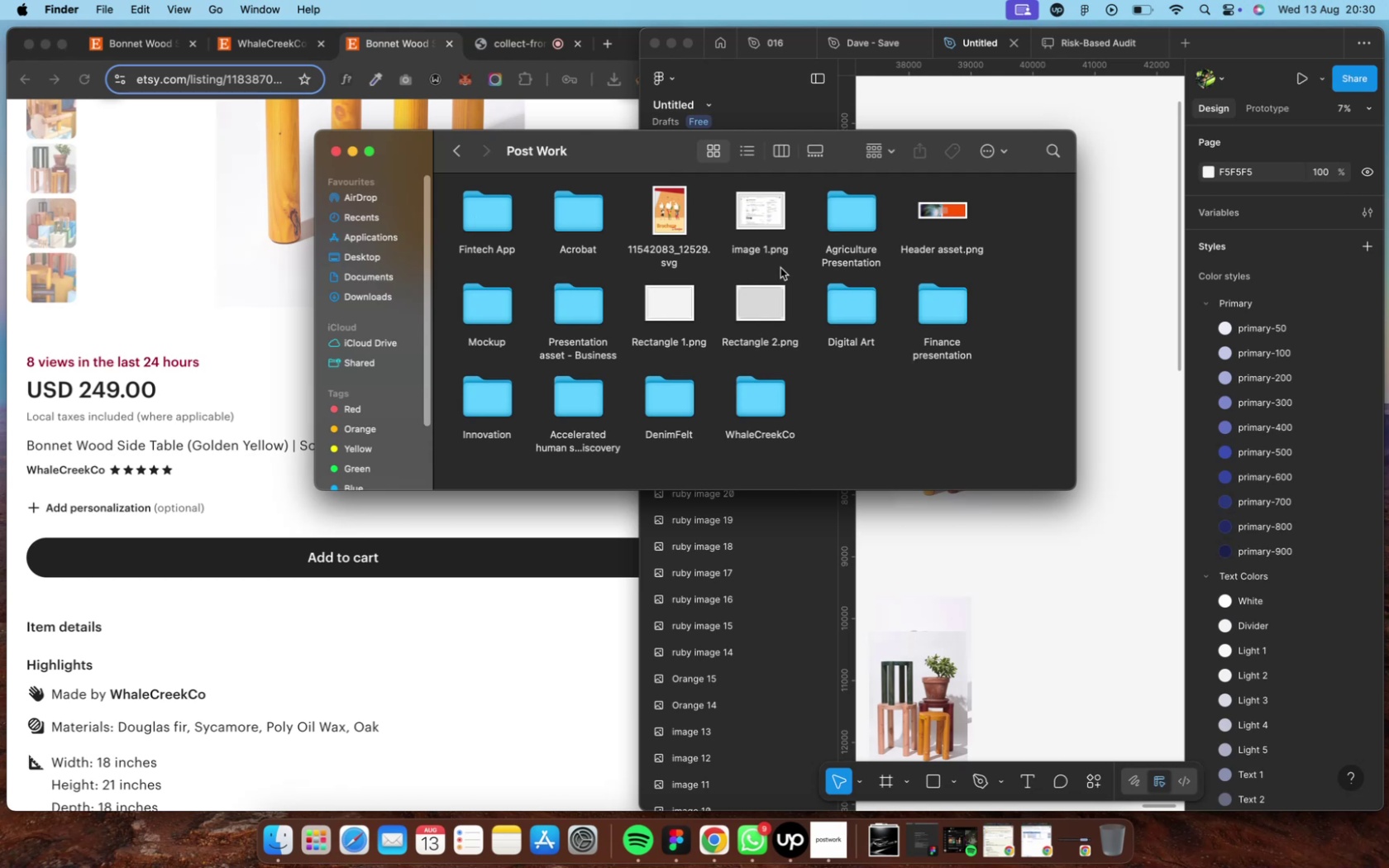 
left_click([758, 399])
 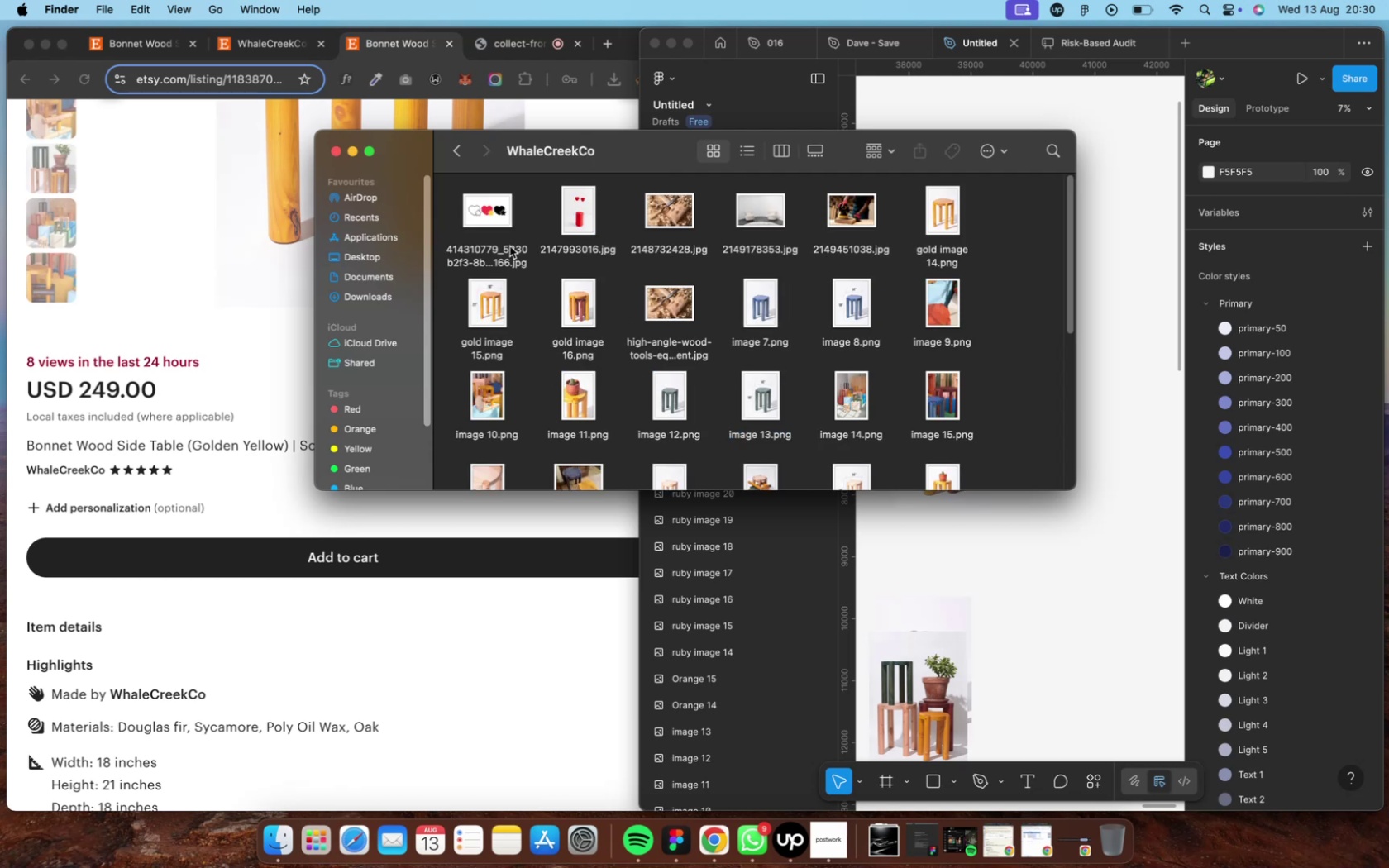 
left_click([473, 209])
 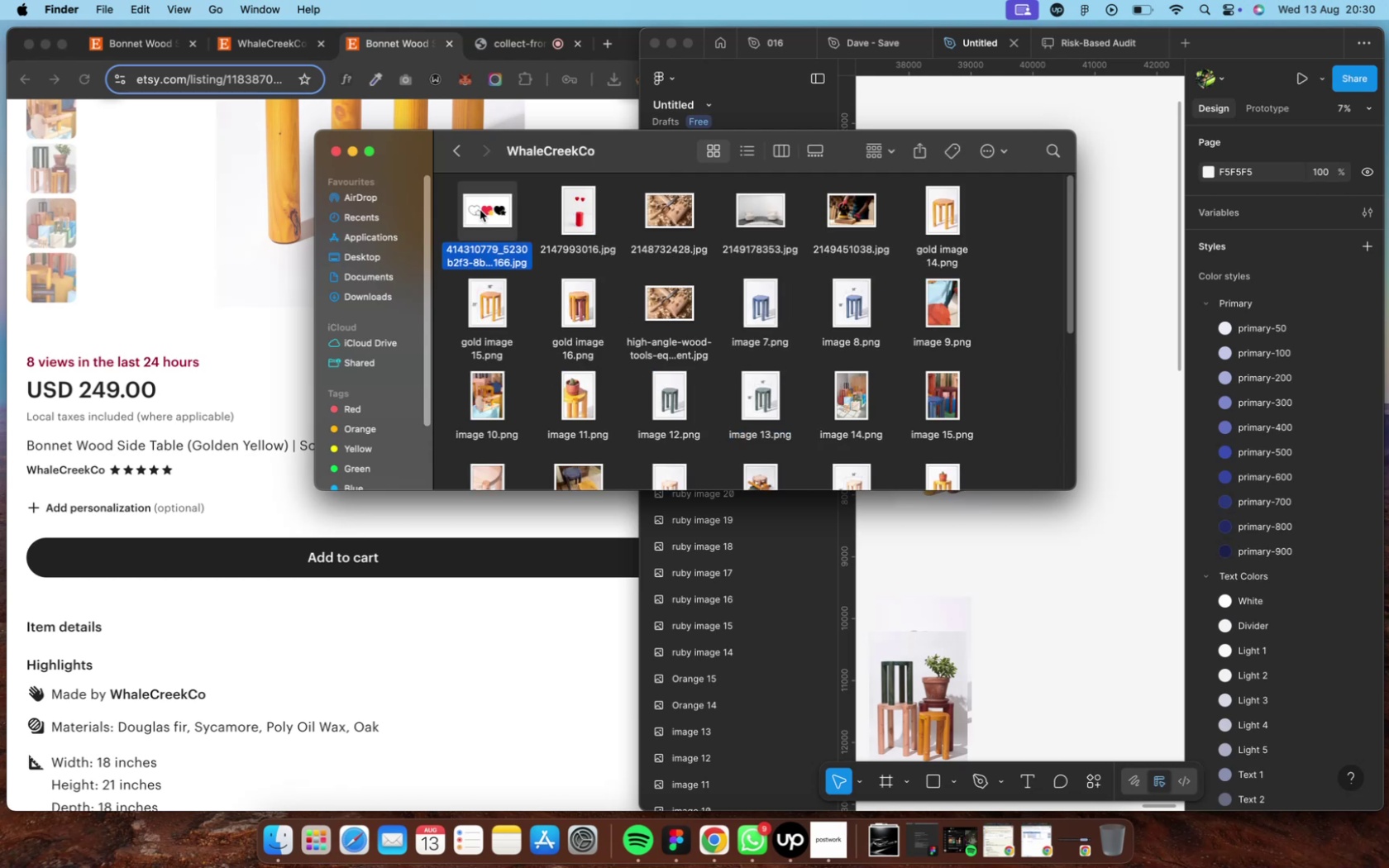 
left_click_drag(start_coordinate=[480, 210], to_coordinate=[1105, 498])
 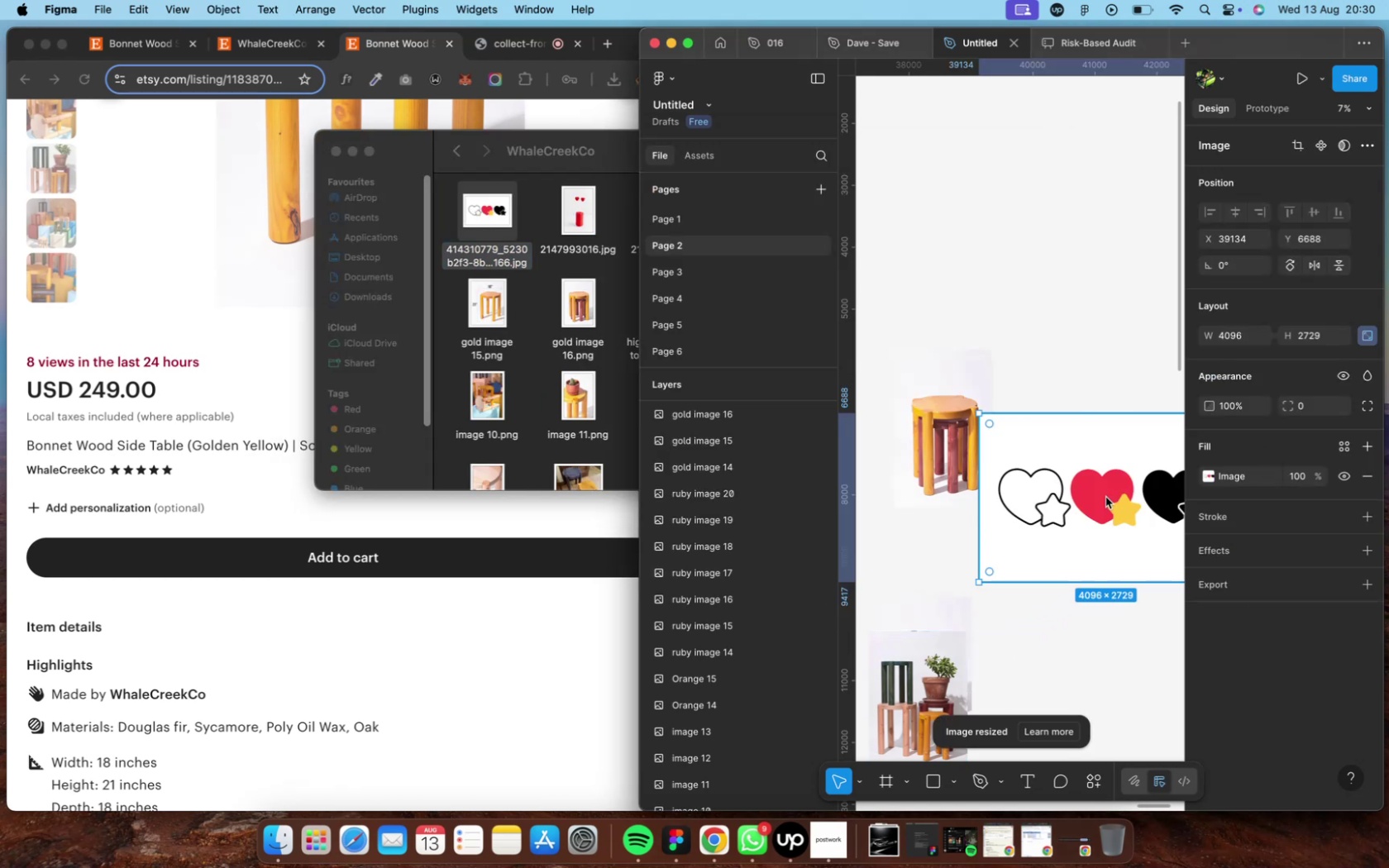 
left_click_drag(start_coordinate=[1105, 497], to_coordinate=[971, 463])
 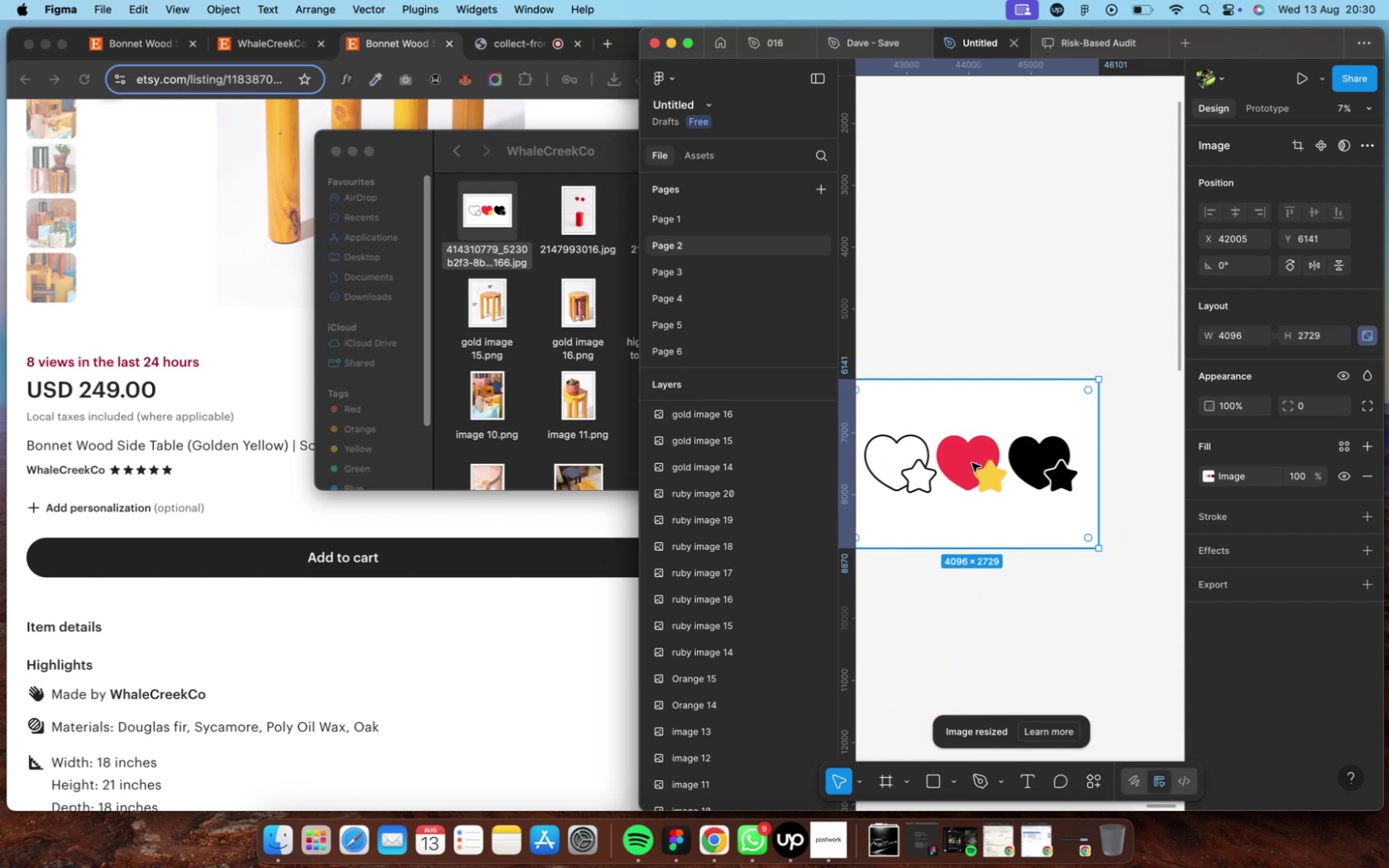 
key(K)
 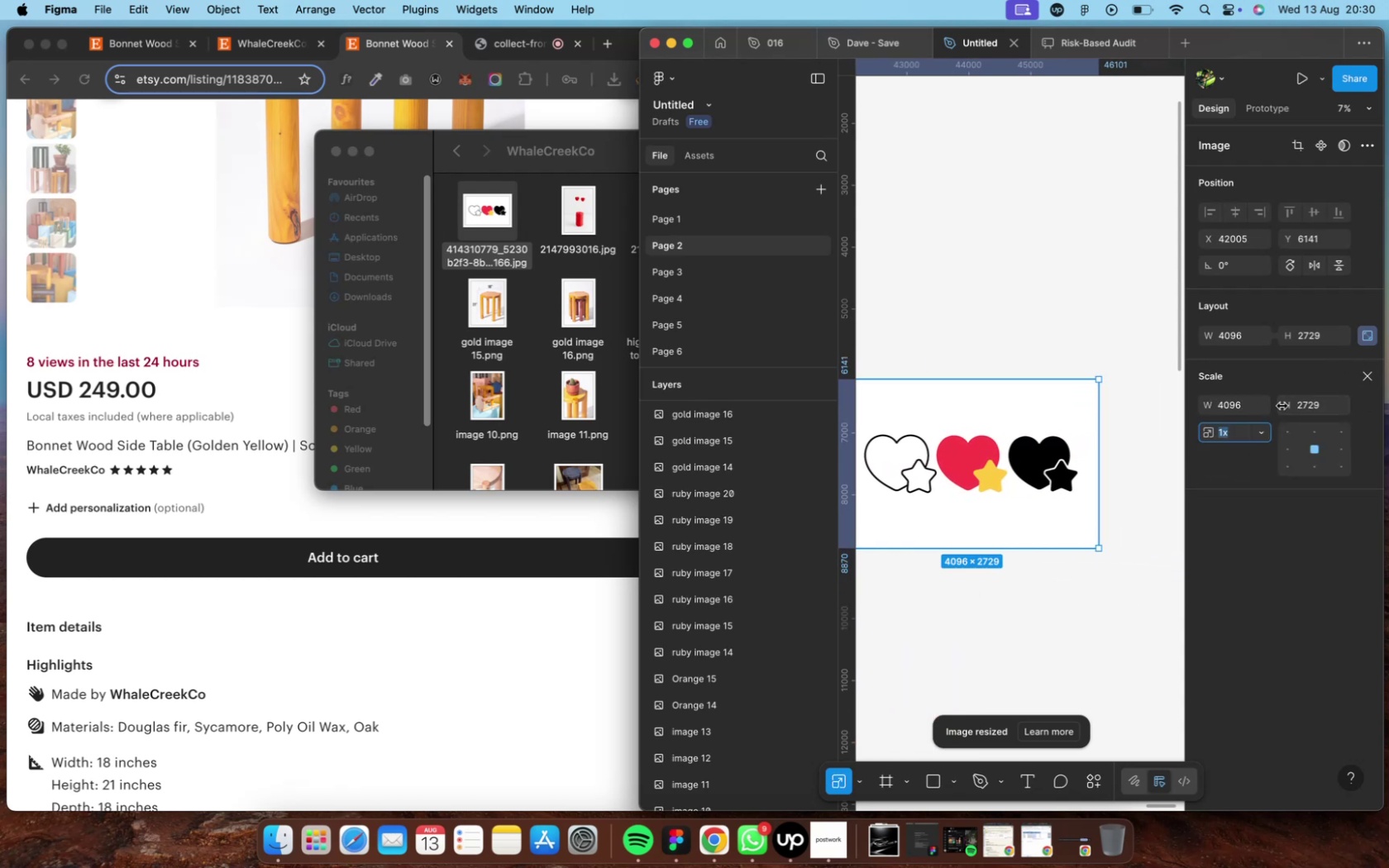 
left_click([1226, 412])
 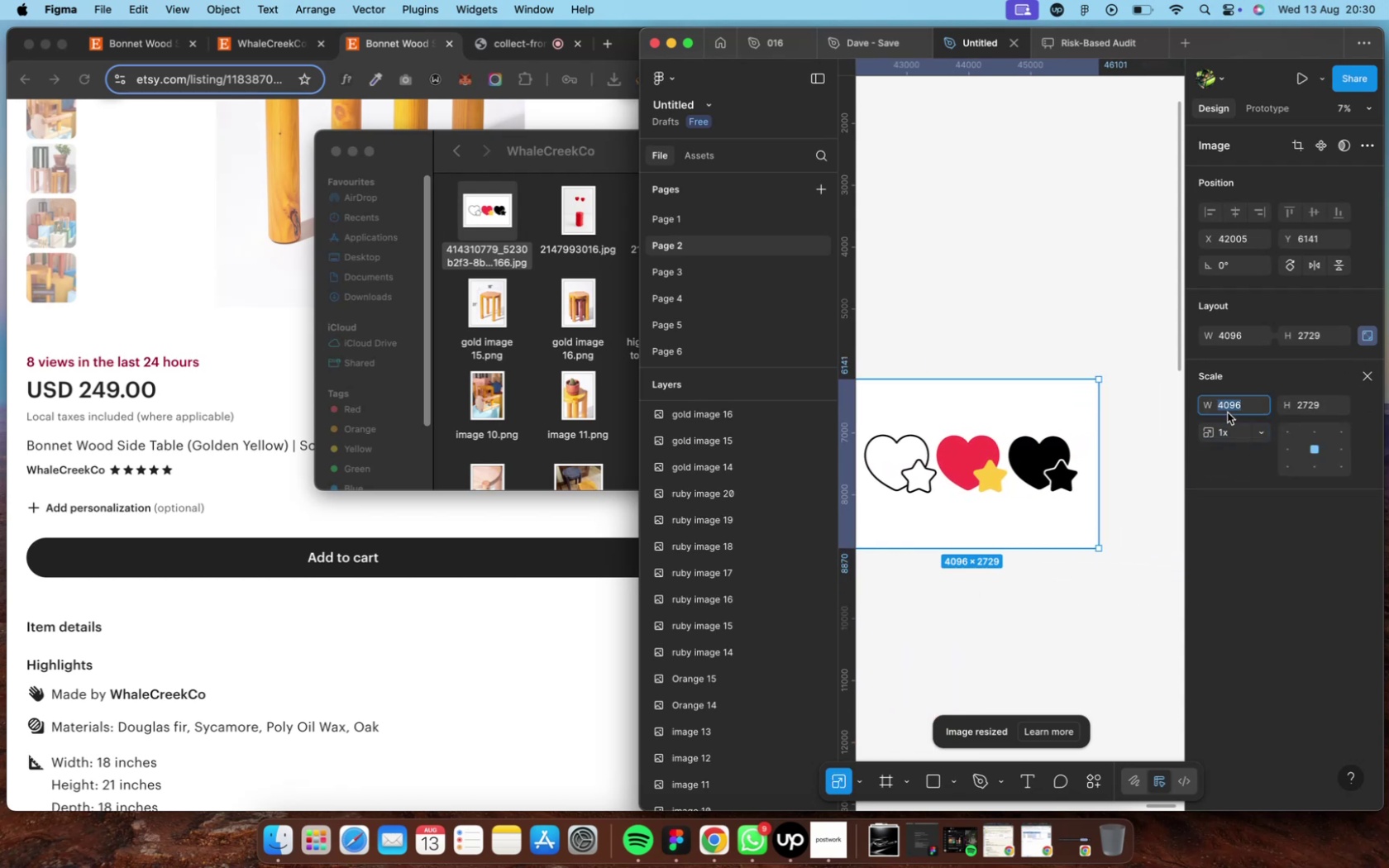 
type(1500)
 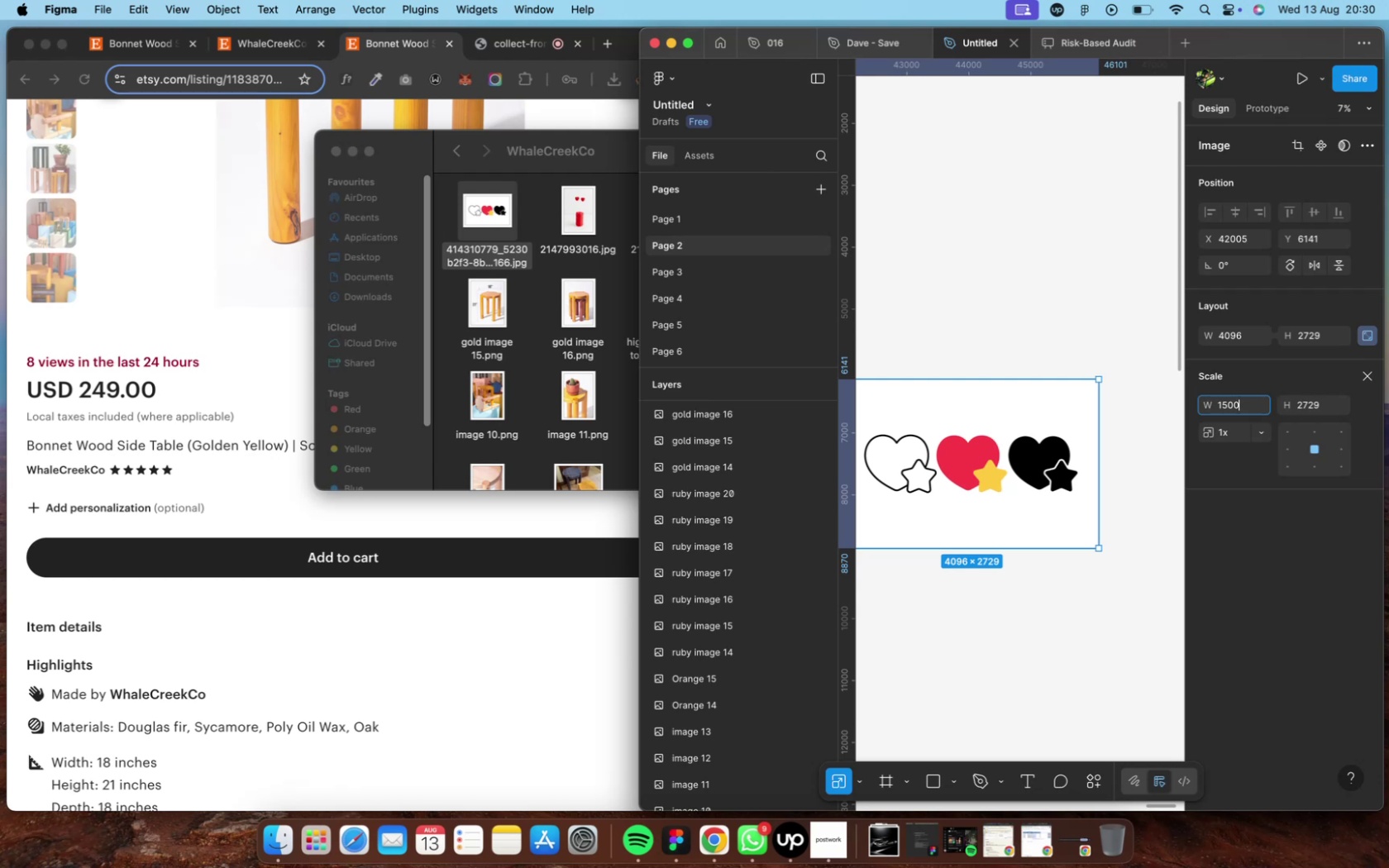 
key(Enter)
 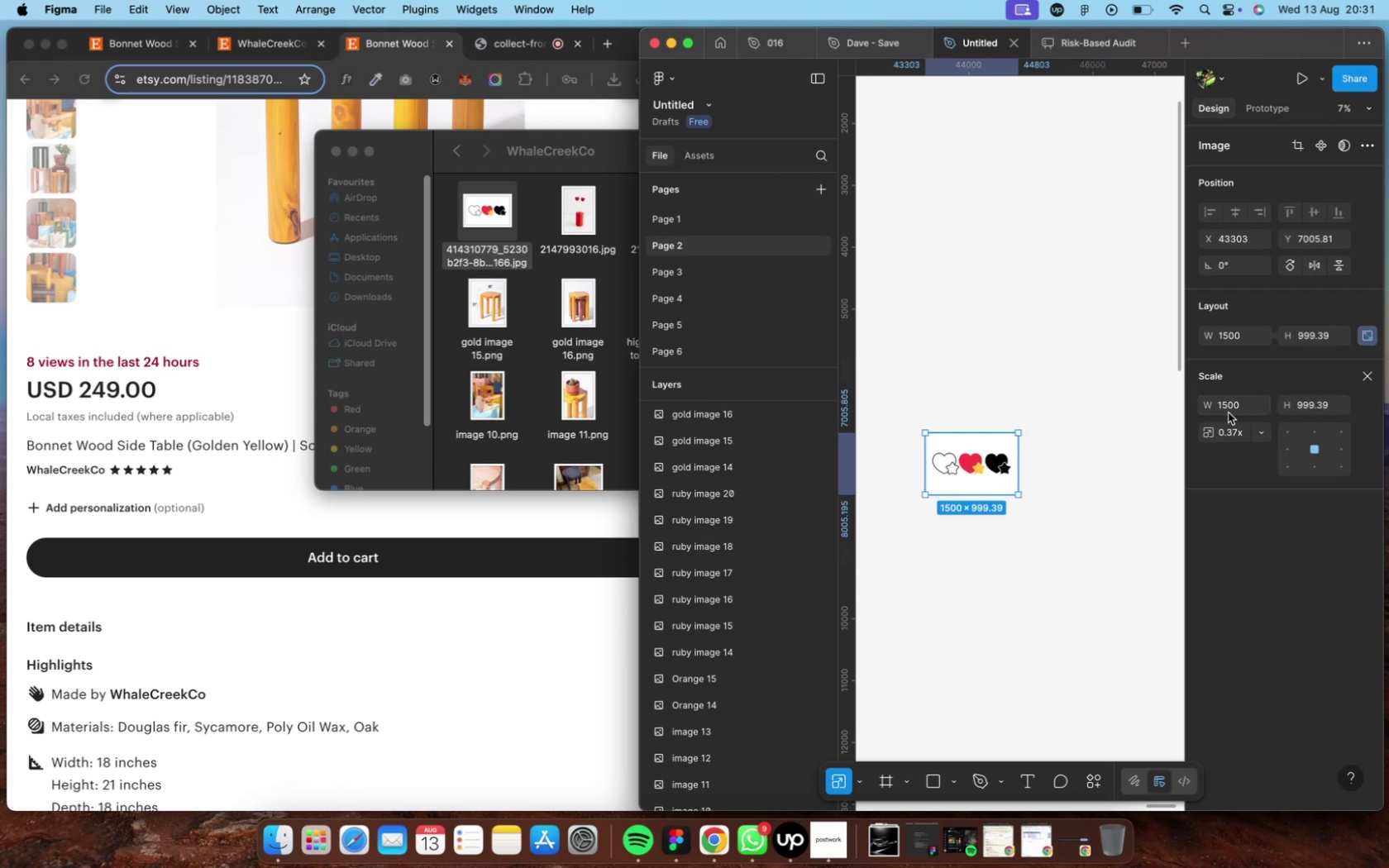 
key(V)
 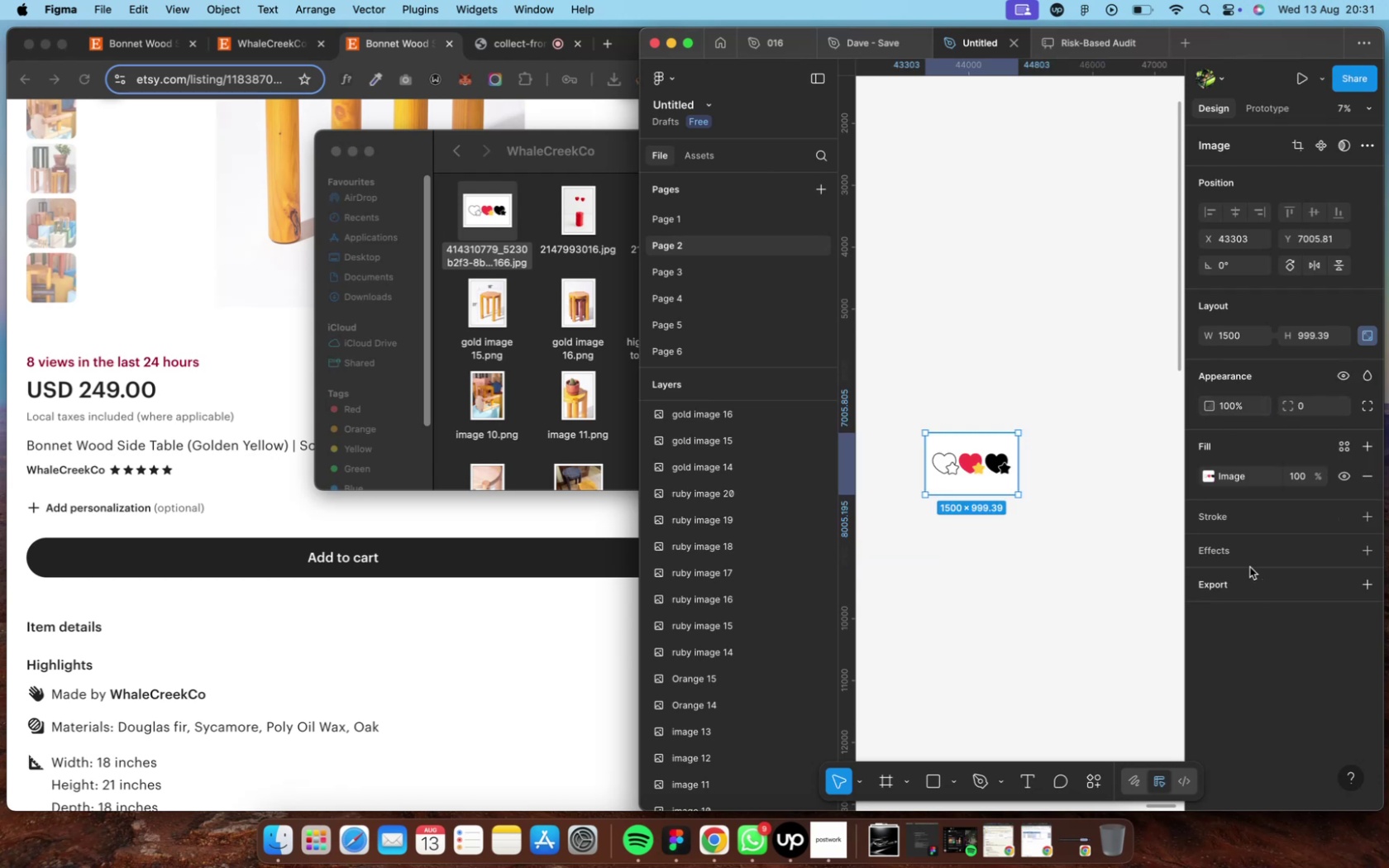 
left_click([1235, 580])
 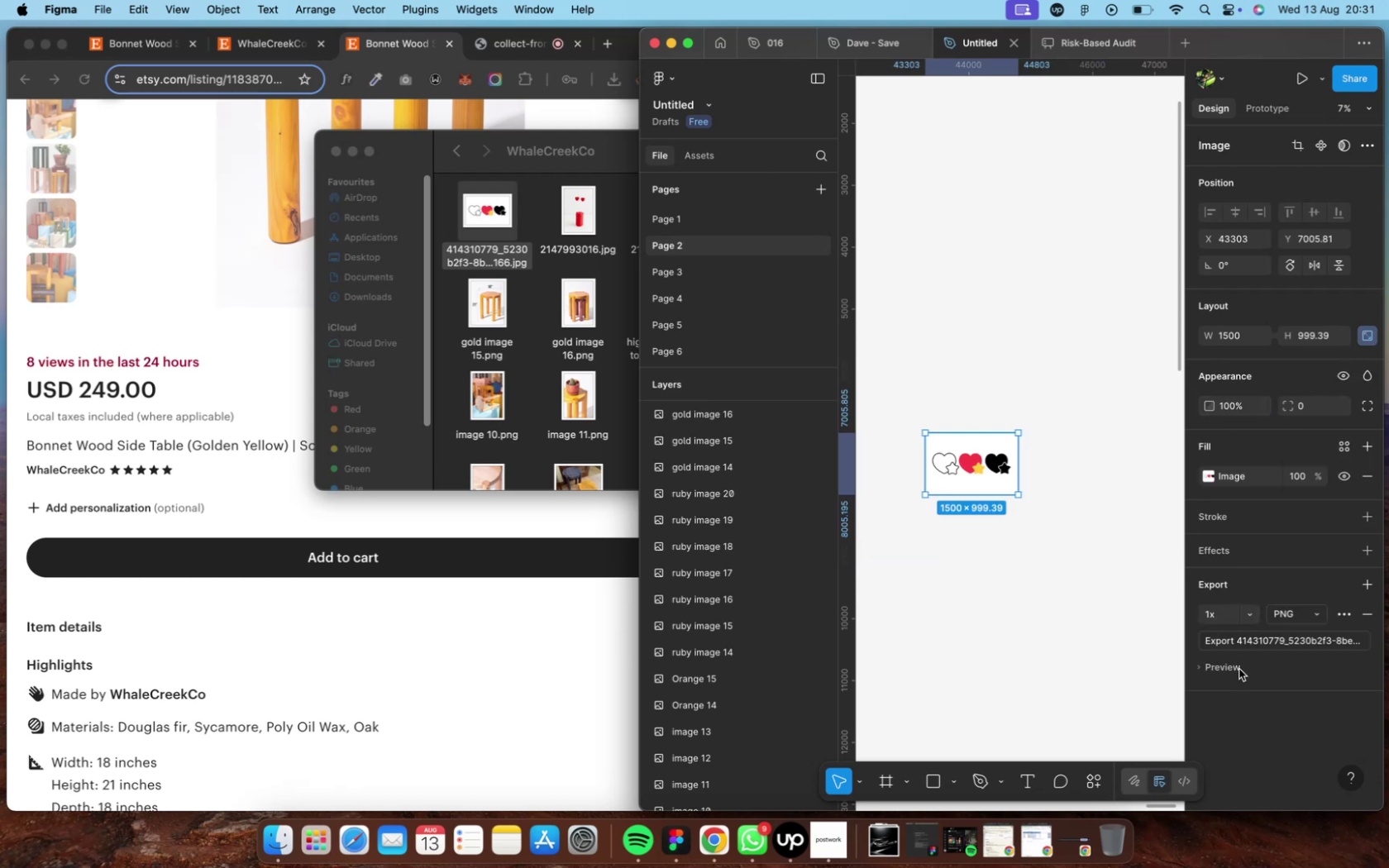 
left_click([1239, 638])
 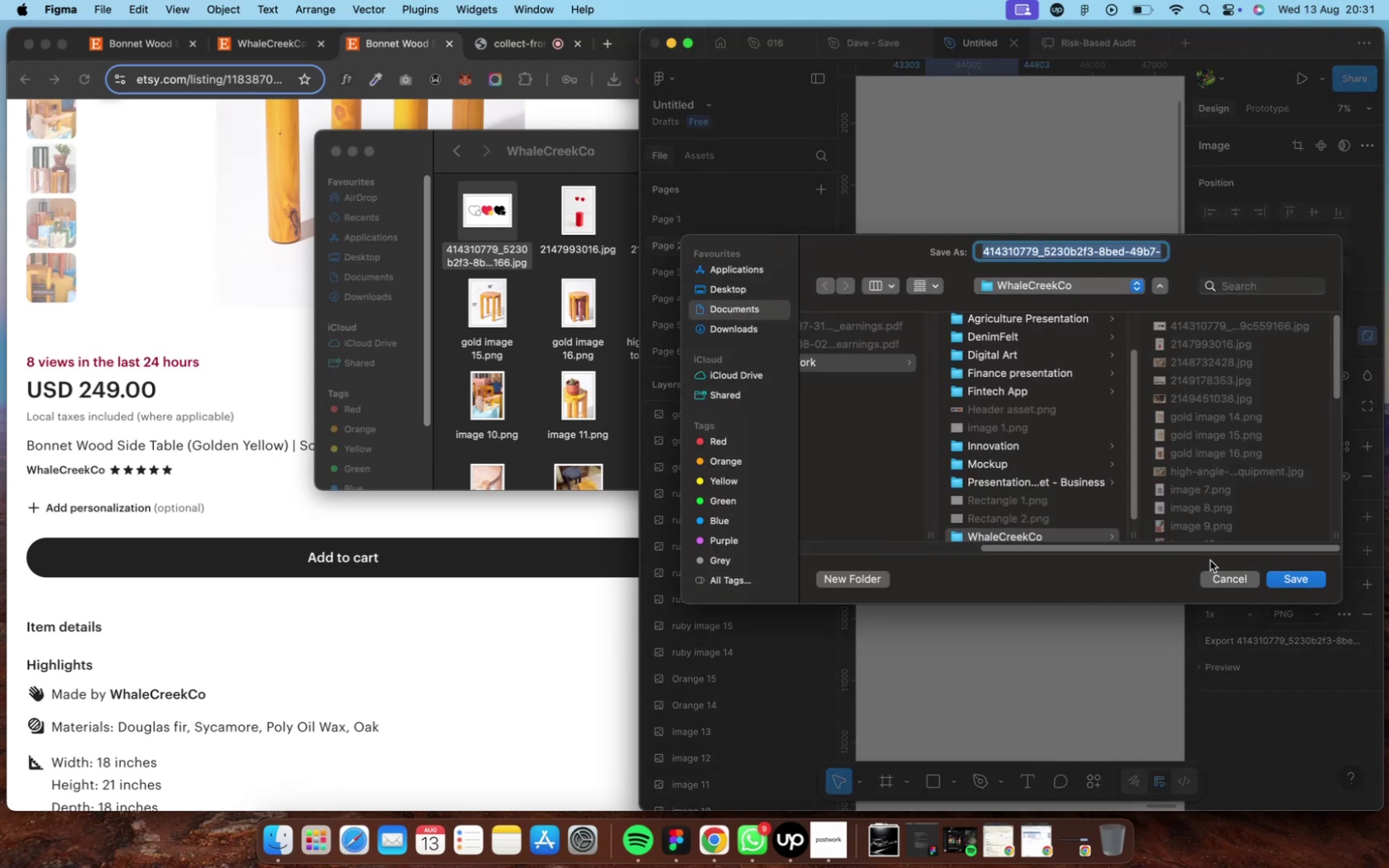 
left_click([1293, 577])
 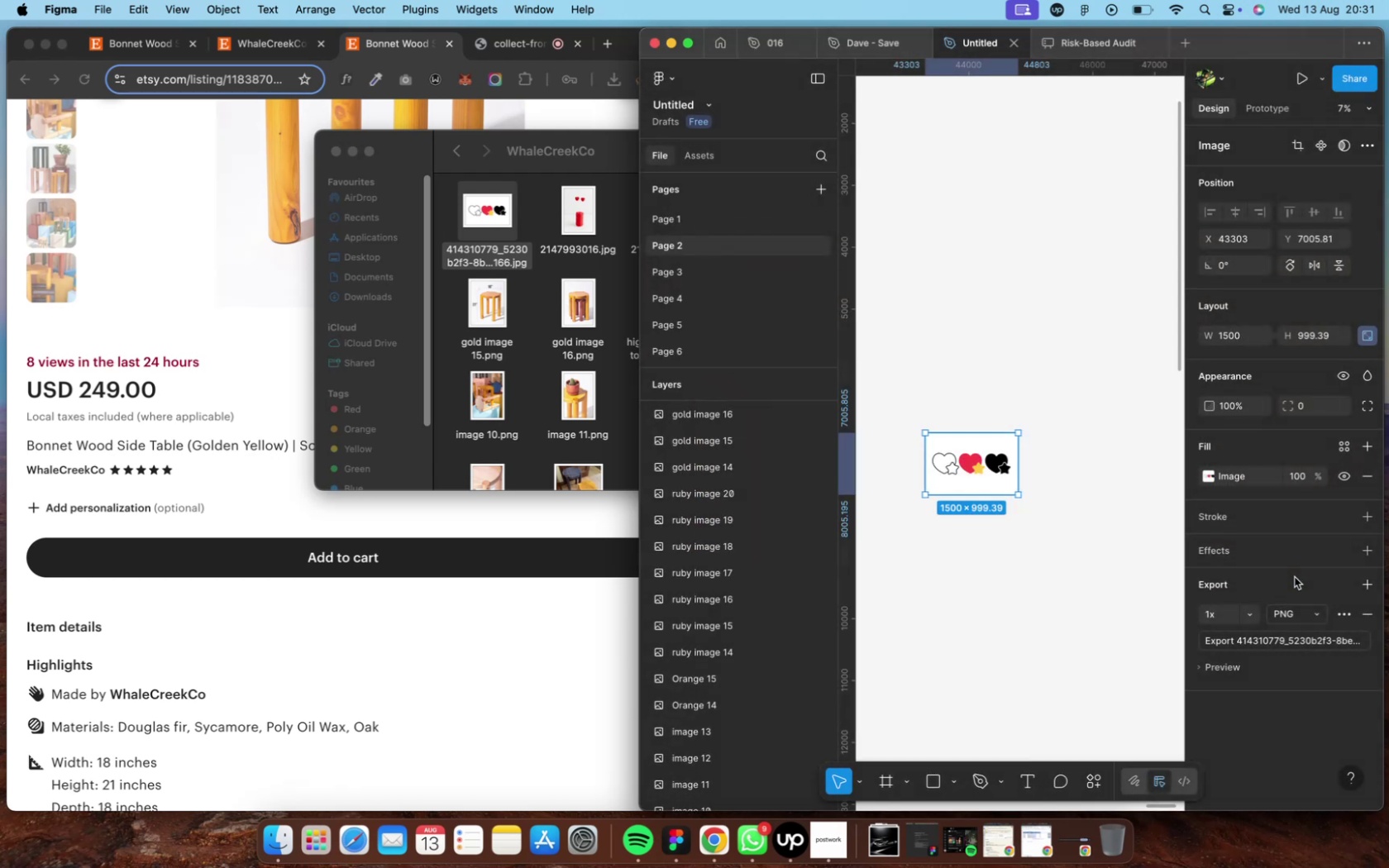 
wait(8.31)
 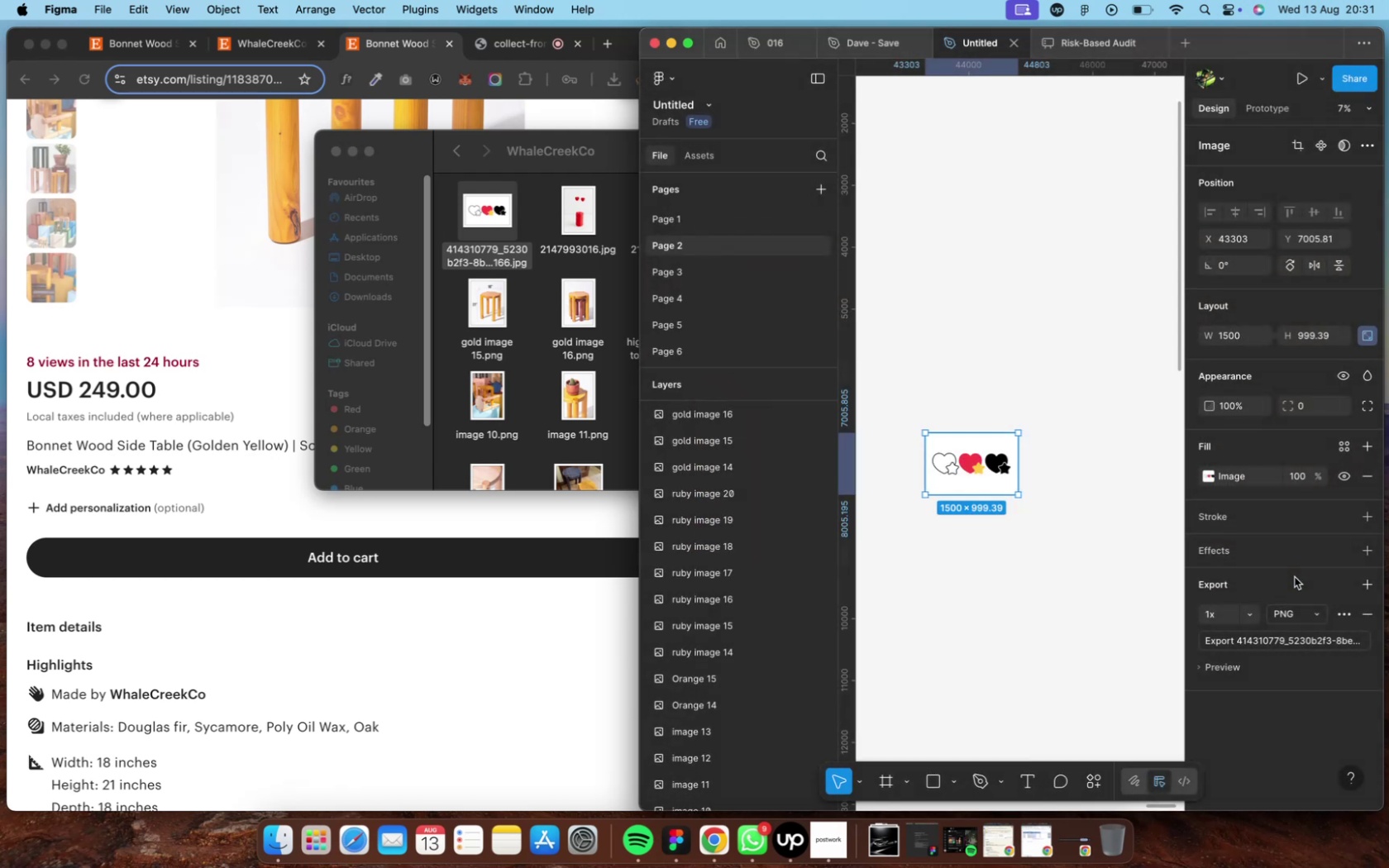 
left_click([590, 620])
 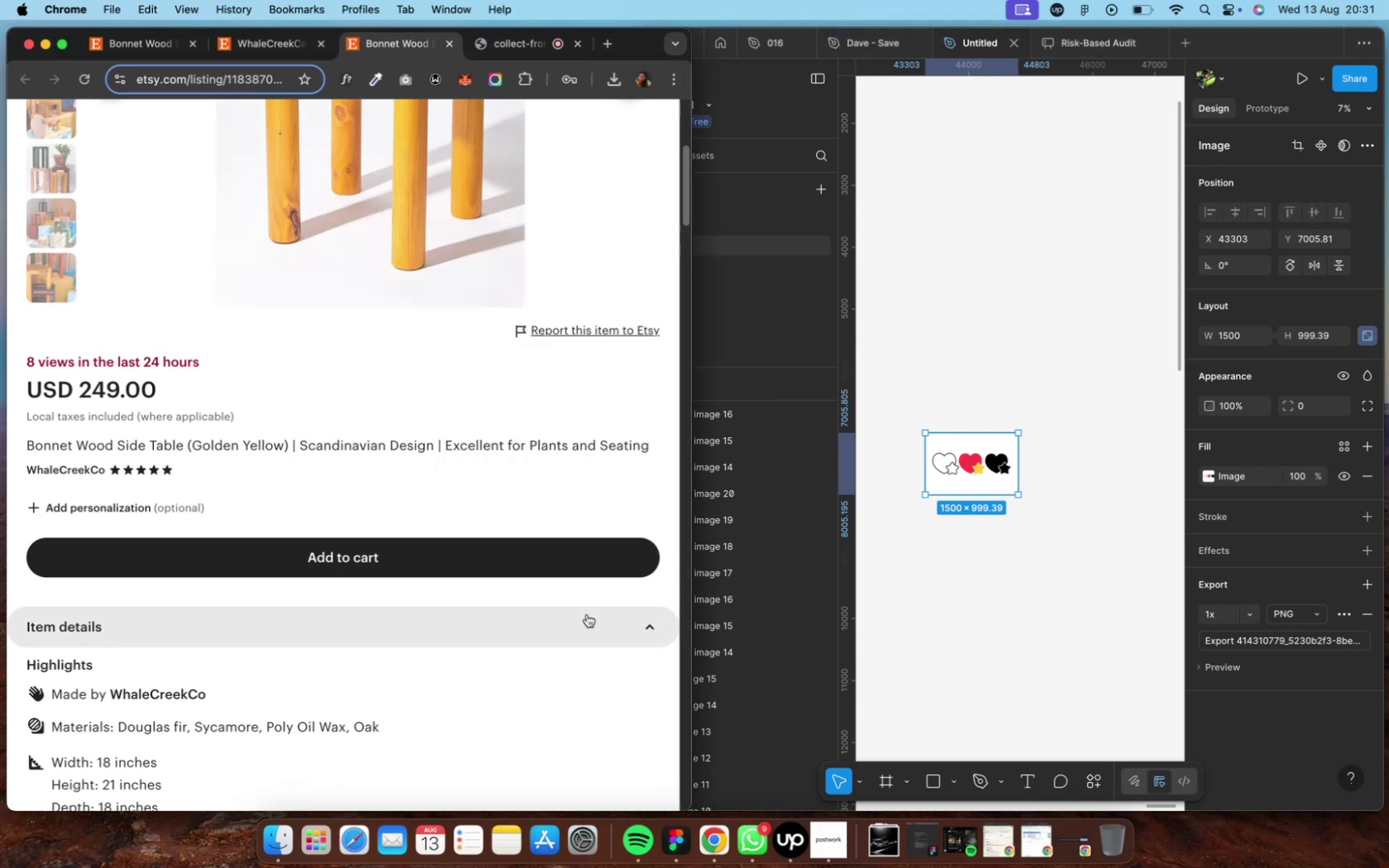 
key(Control+ArrowUp)
 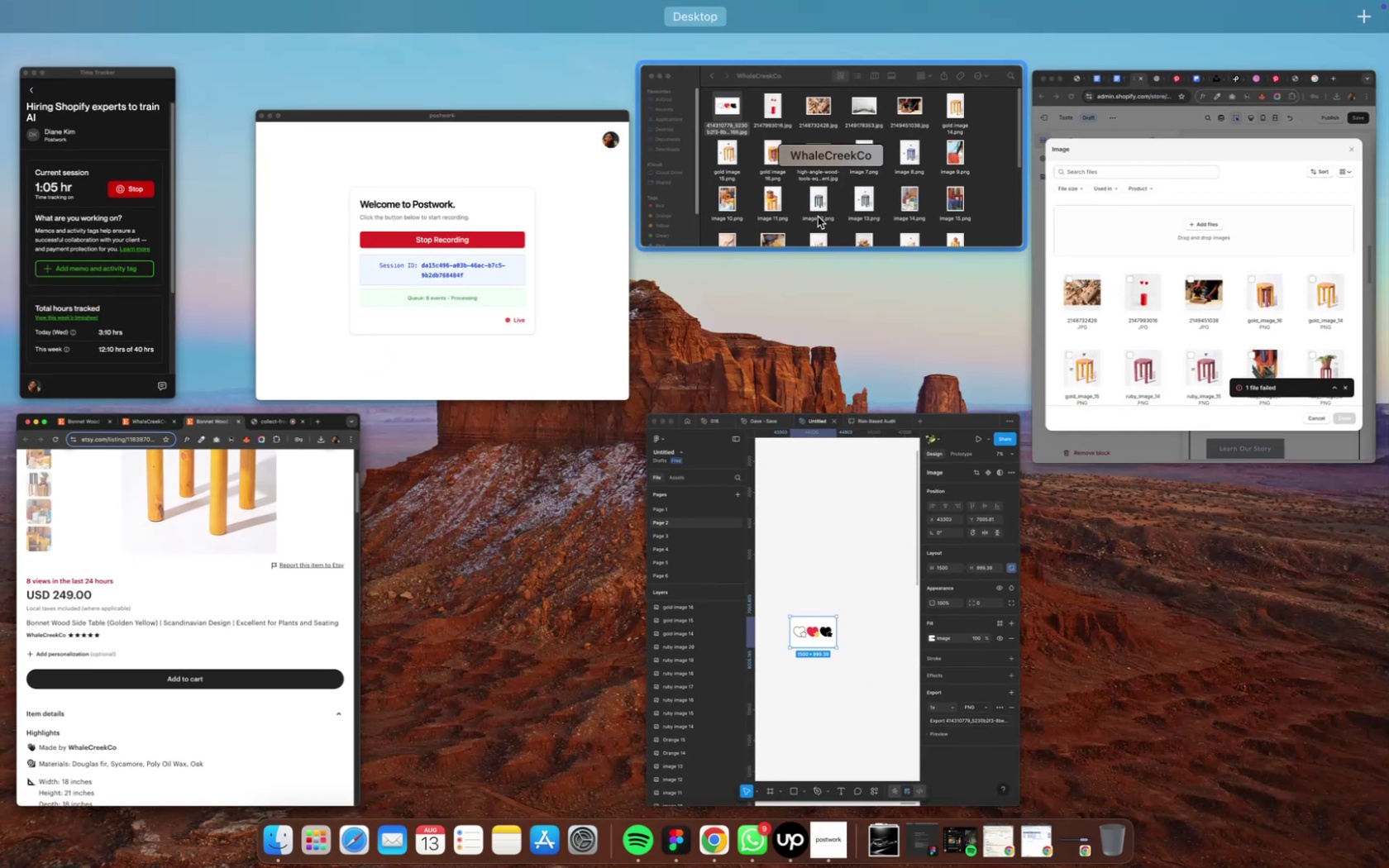 
wait(9.53)
 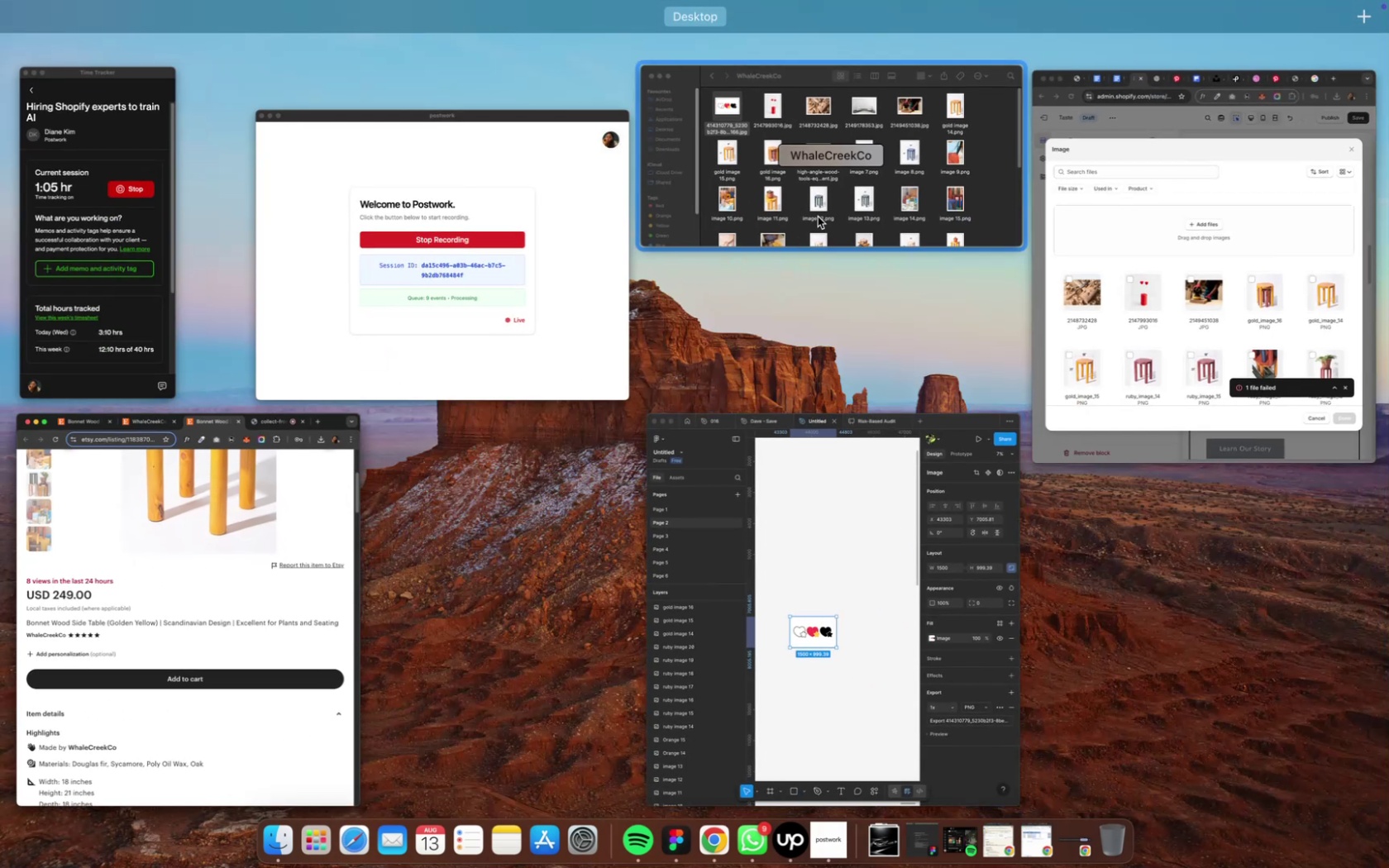 
left_click([1052, 341])
 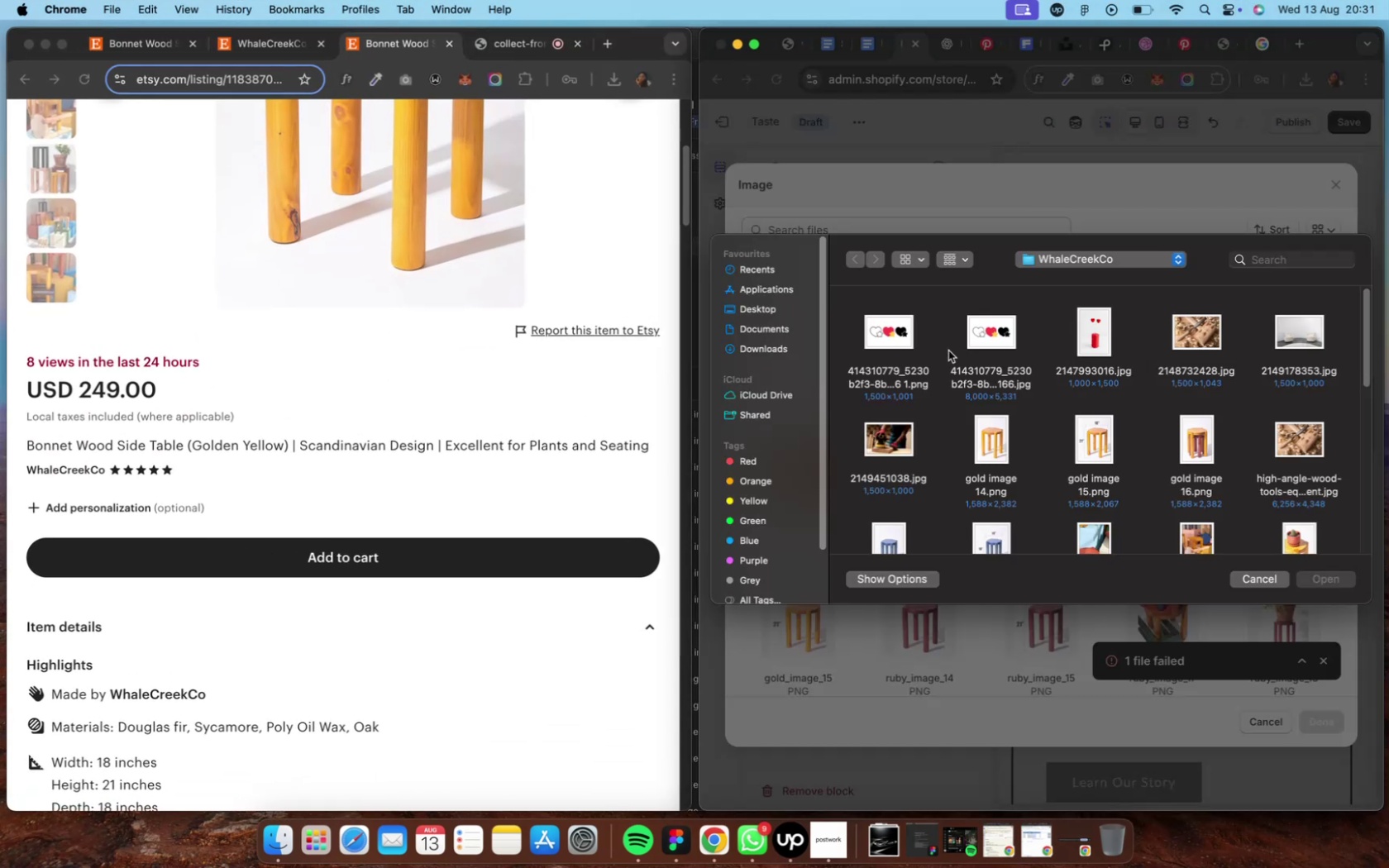 
left_click([896, 350])
 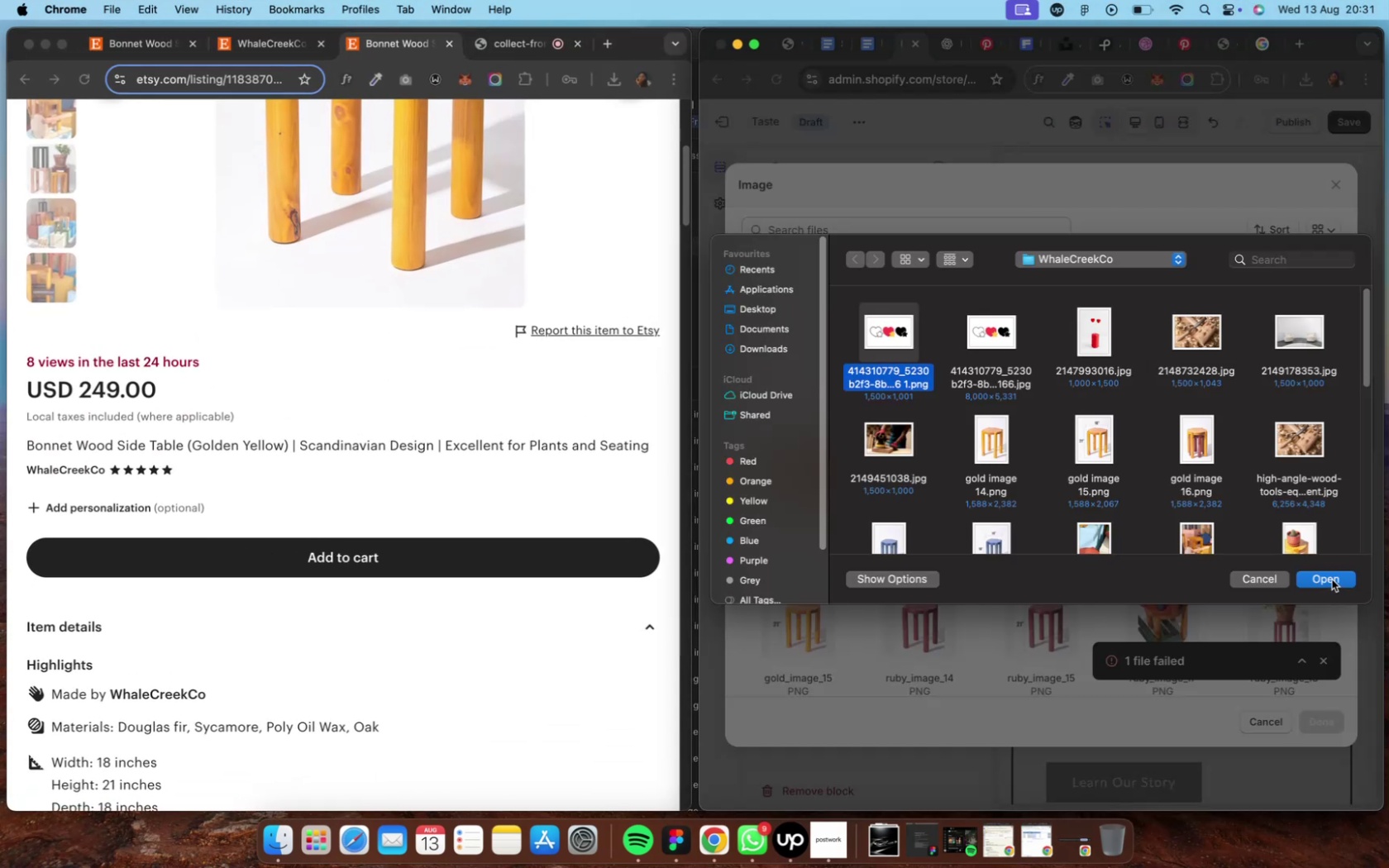 
left_click([1330, 579])
 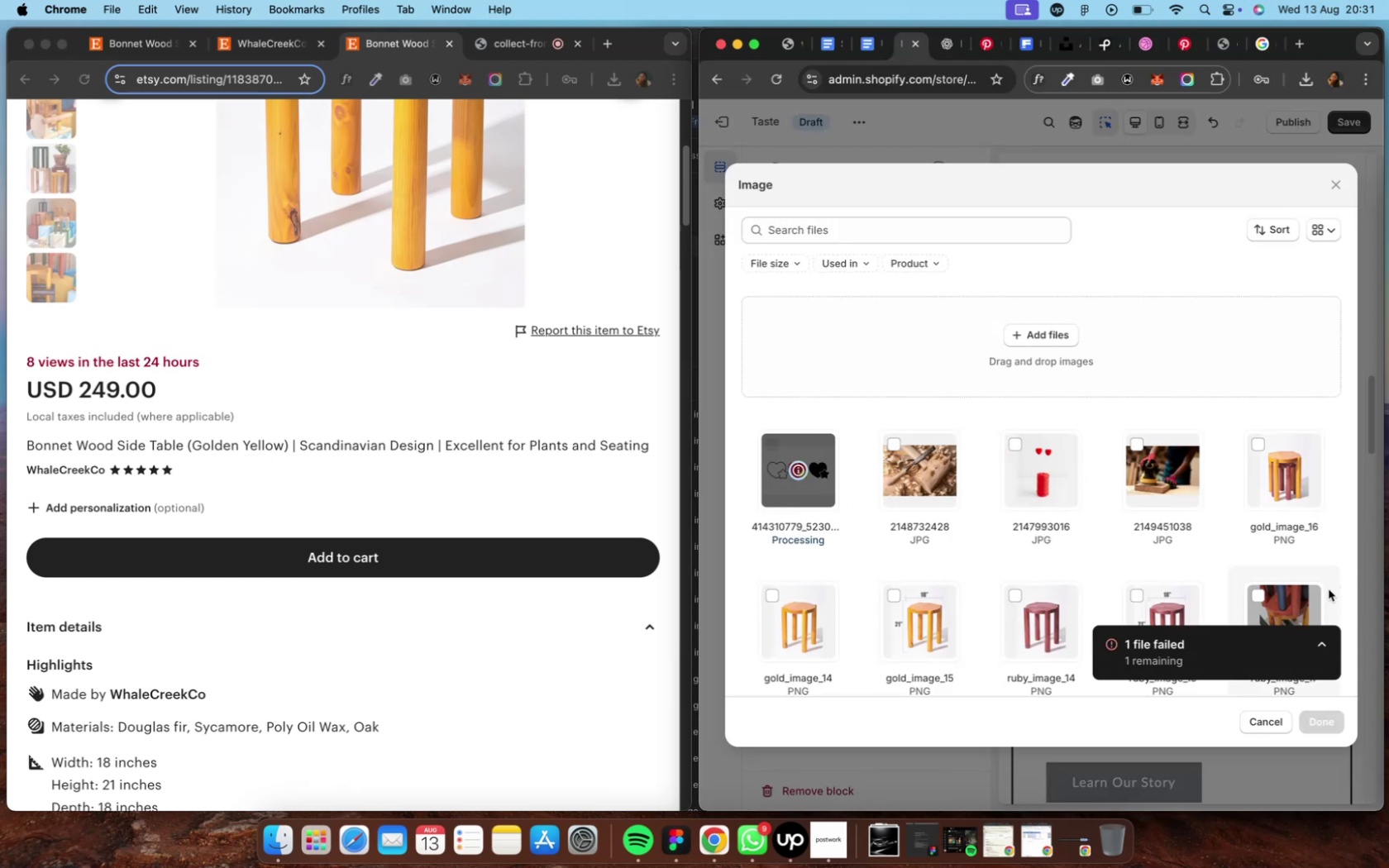 
wait(8.57)
 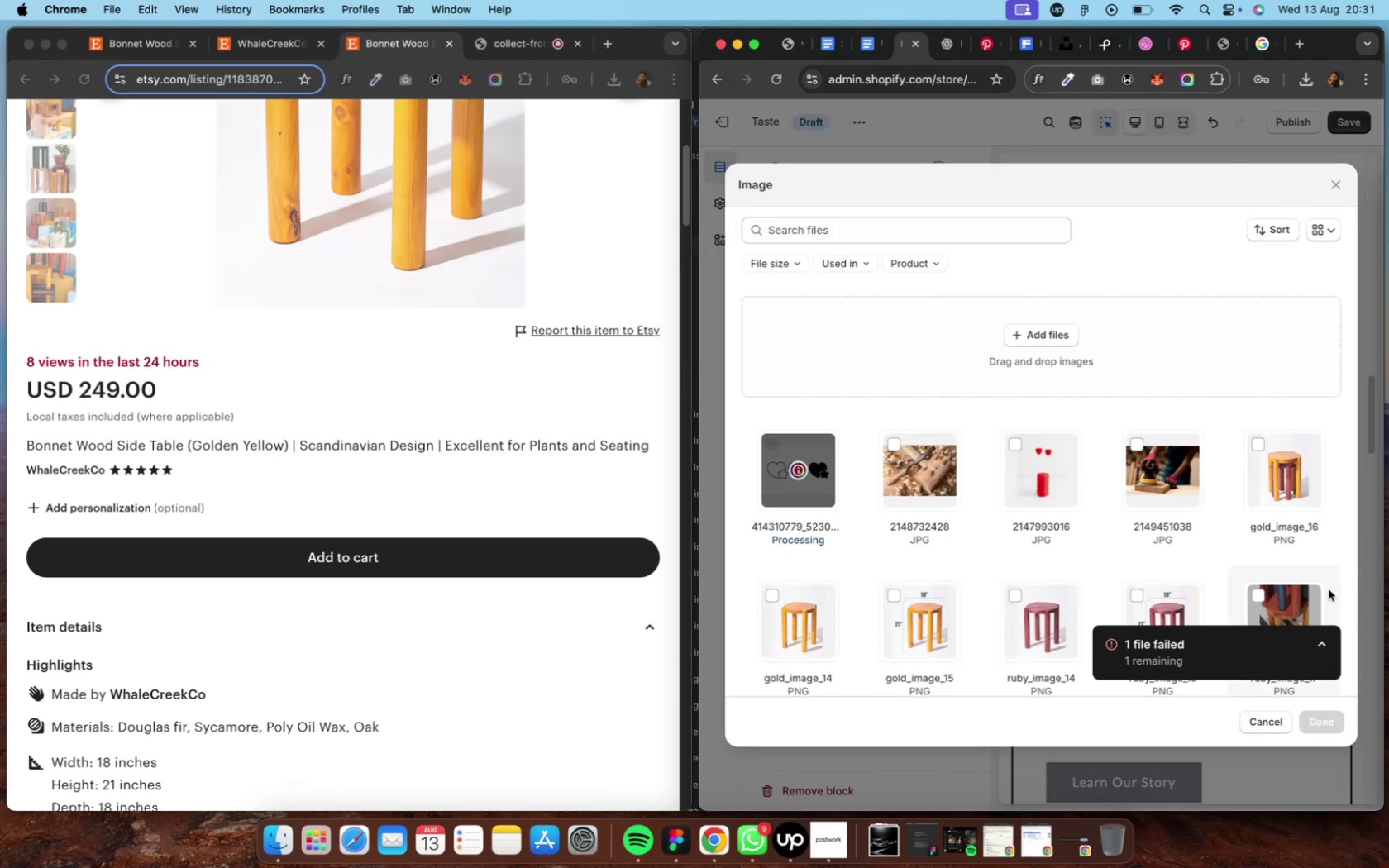 
left_click([1329, 720])
 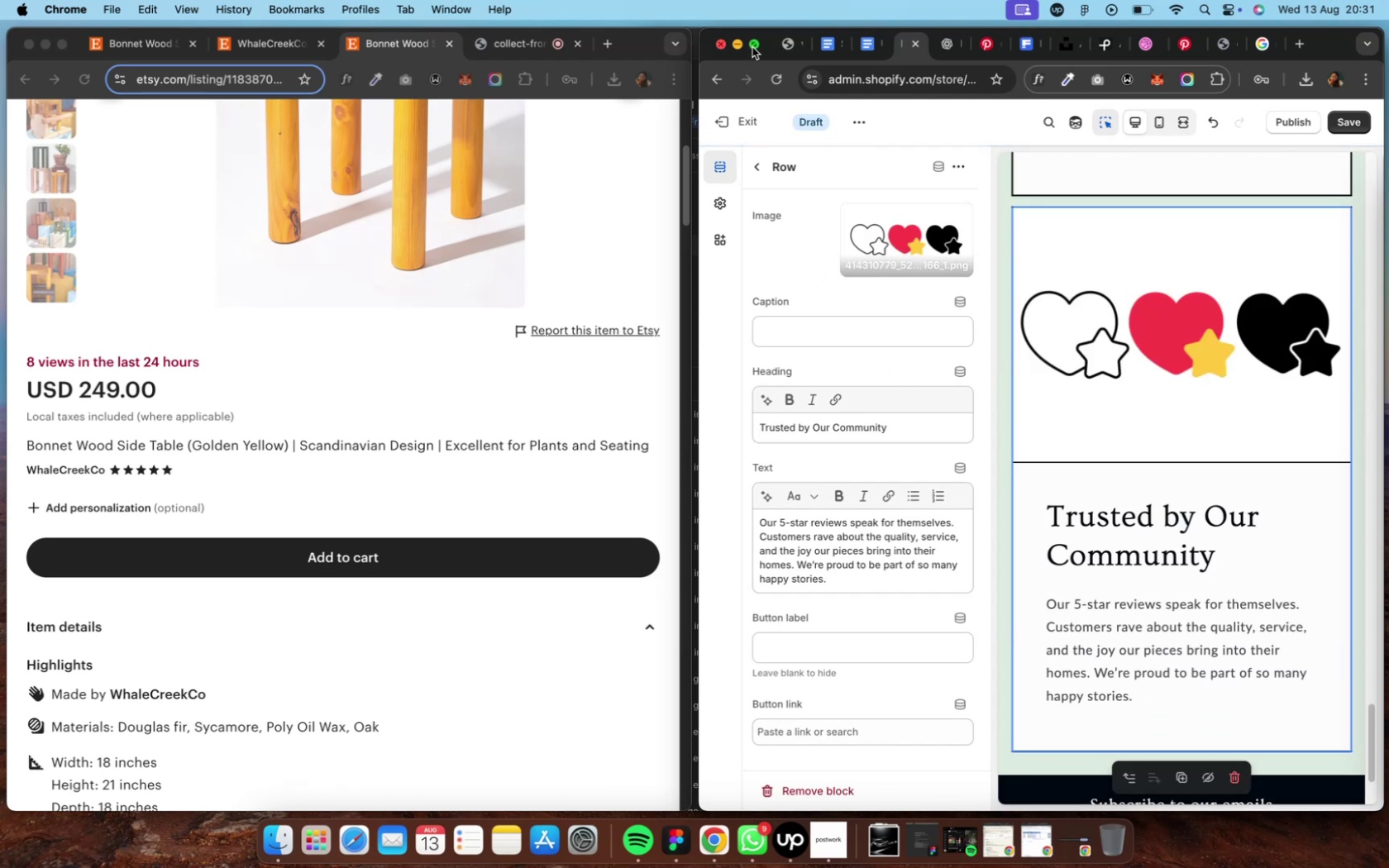 
wait(5.92)
 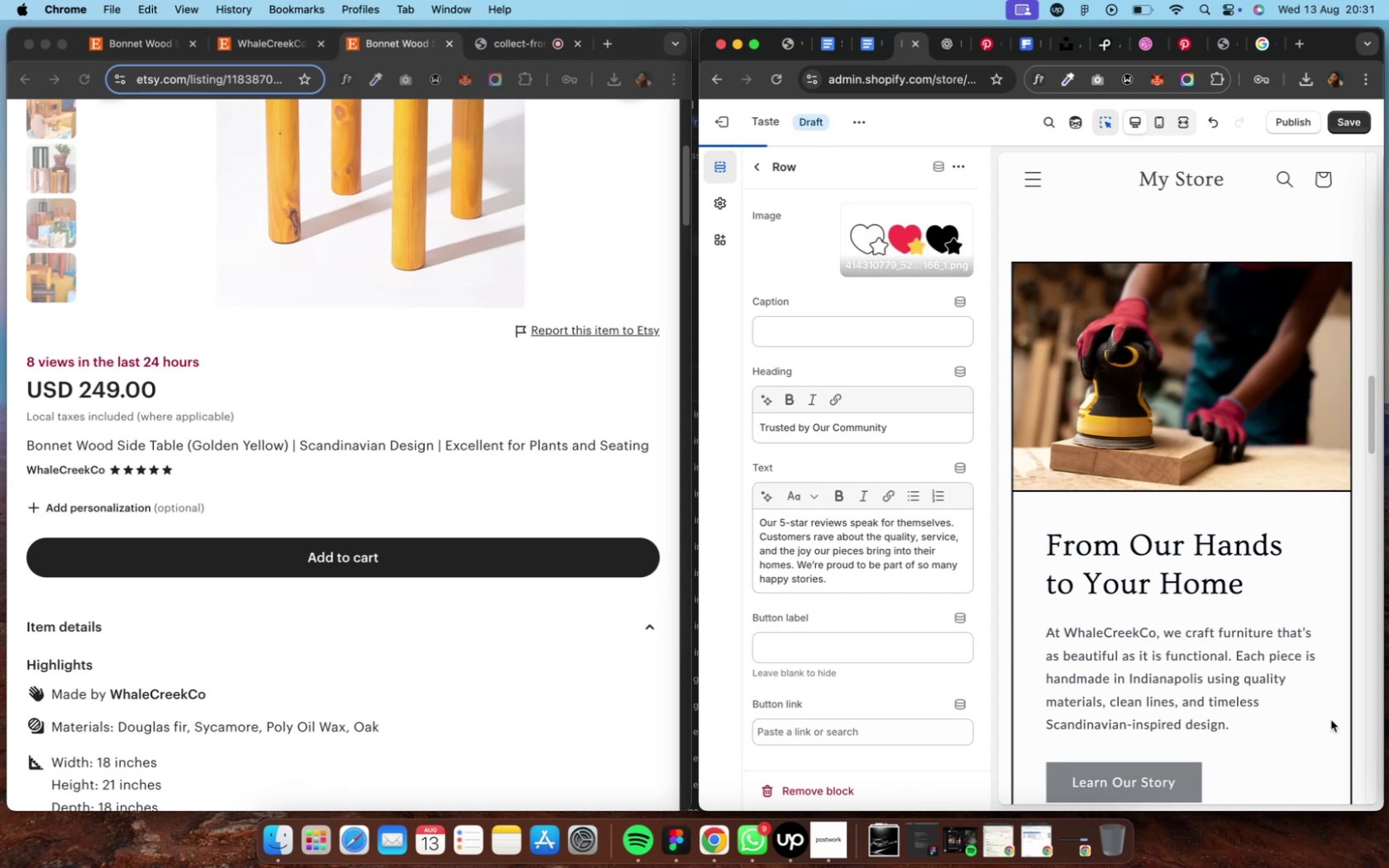 
left_click([752, 47])
 